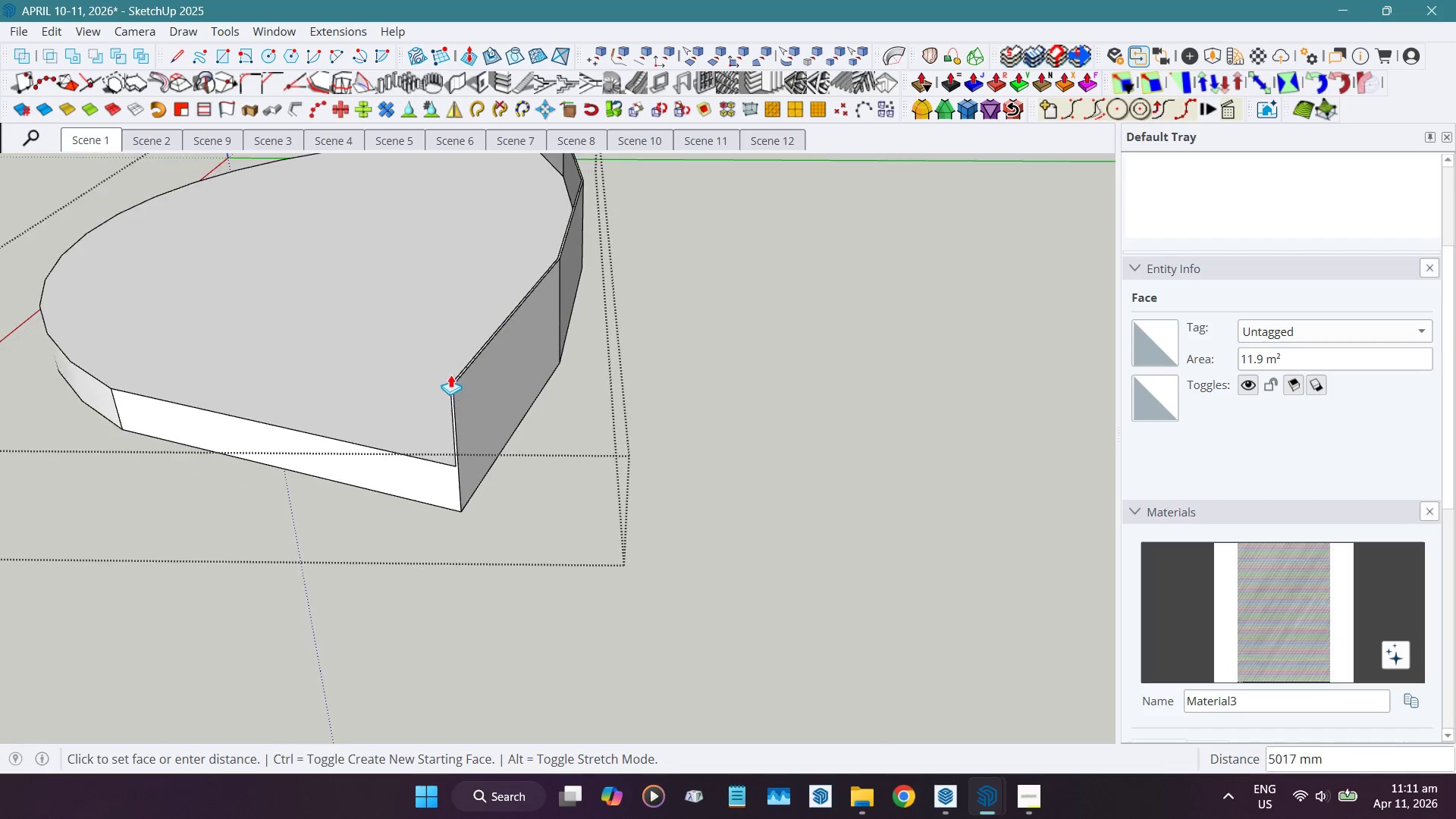 
hold_key(key=ShiftLeft, duration=0.45)
 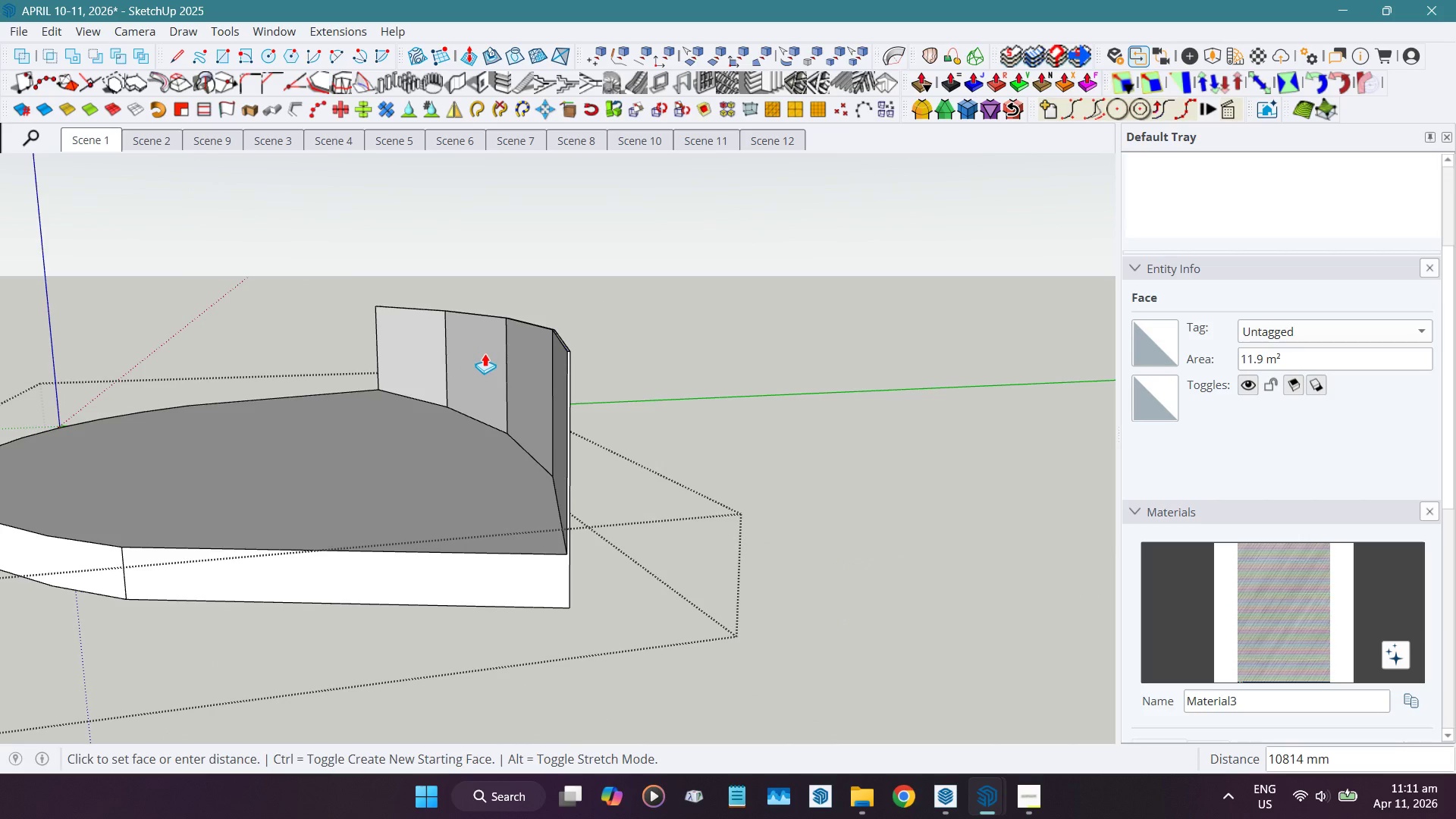 
key(Alt+H)
 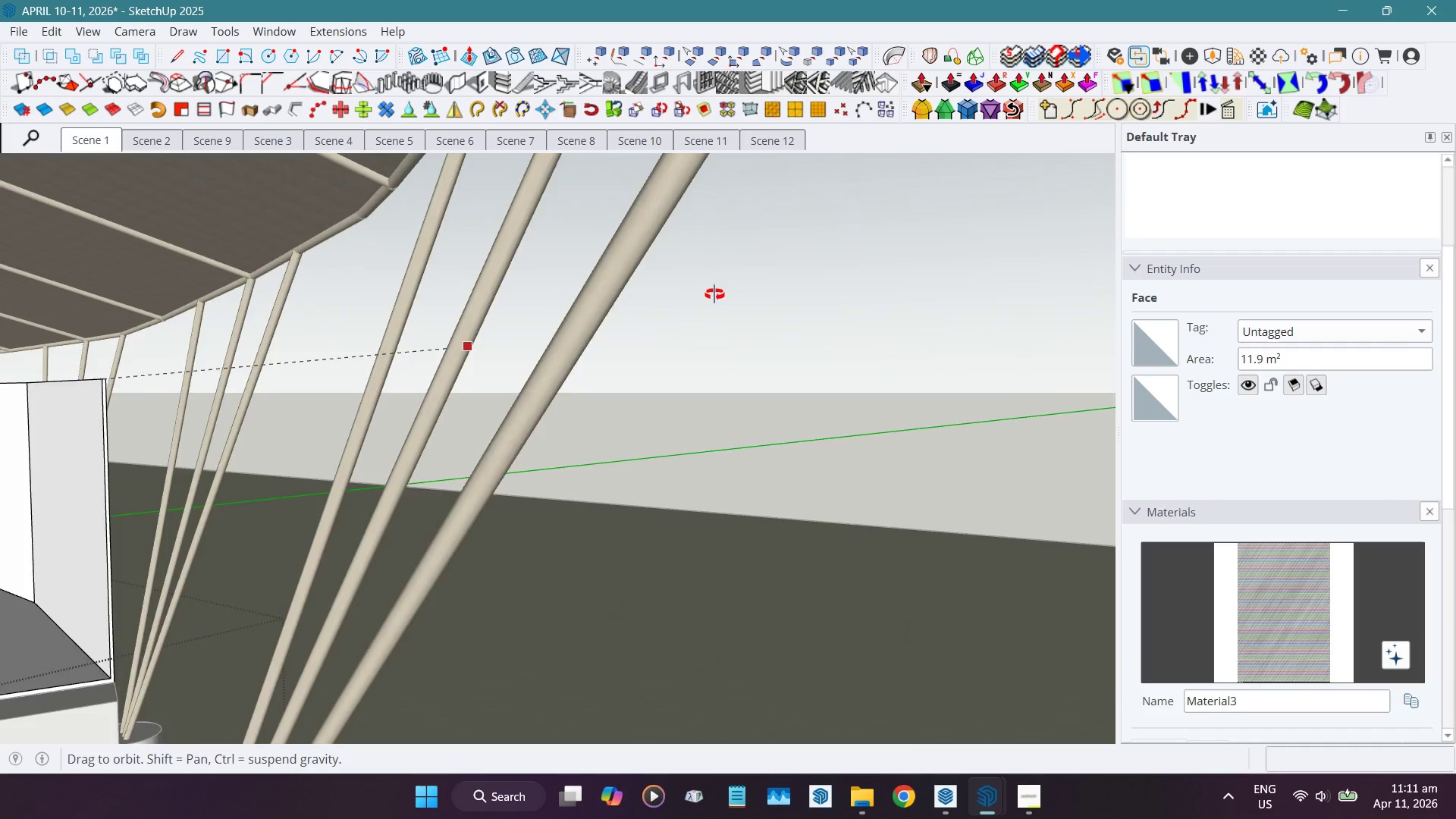 
hold_key(key=ShiftLeft, duration=1.02)
 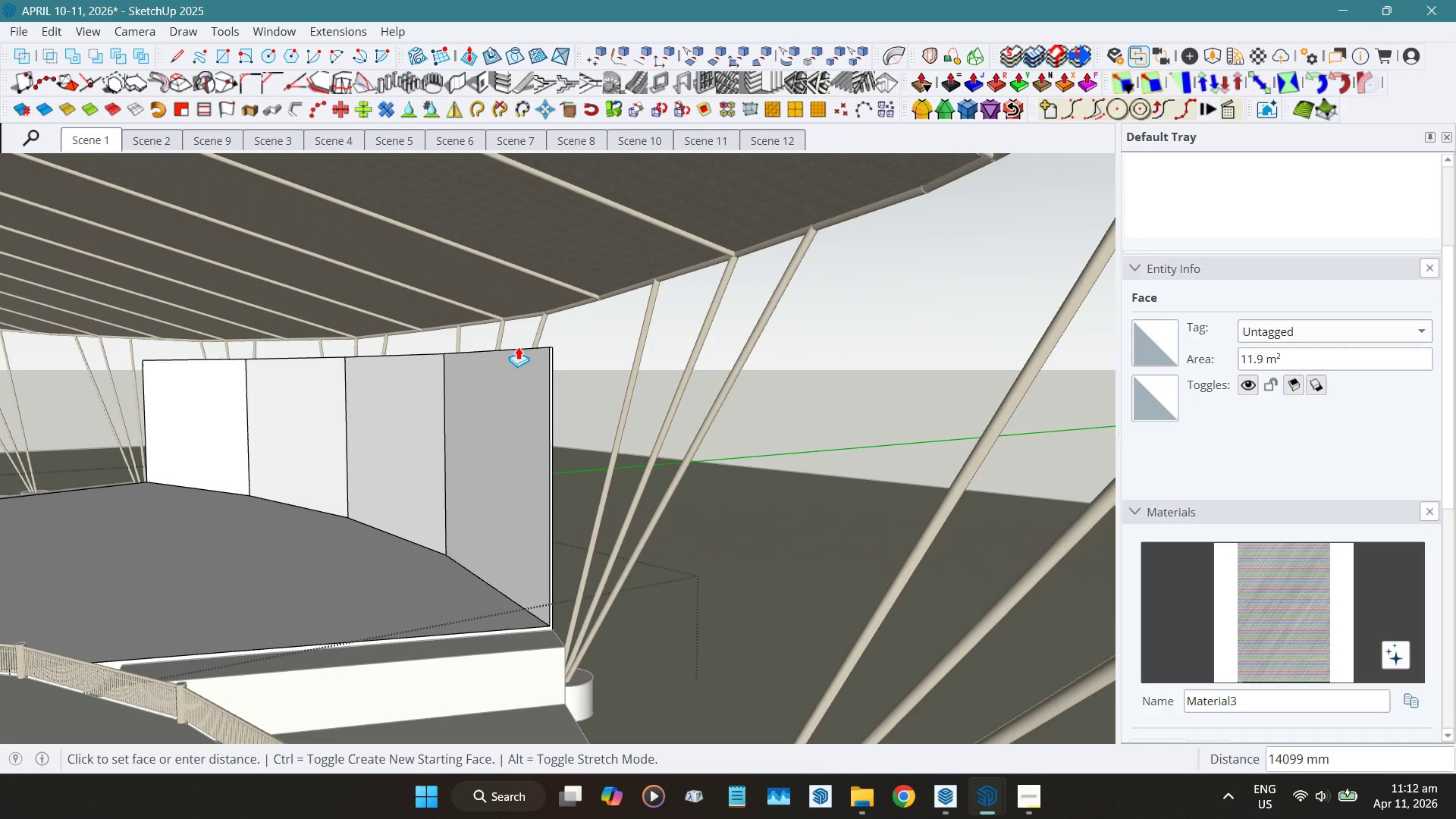 
wait(37.33)
 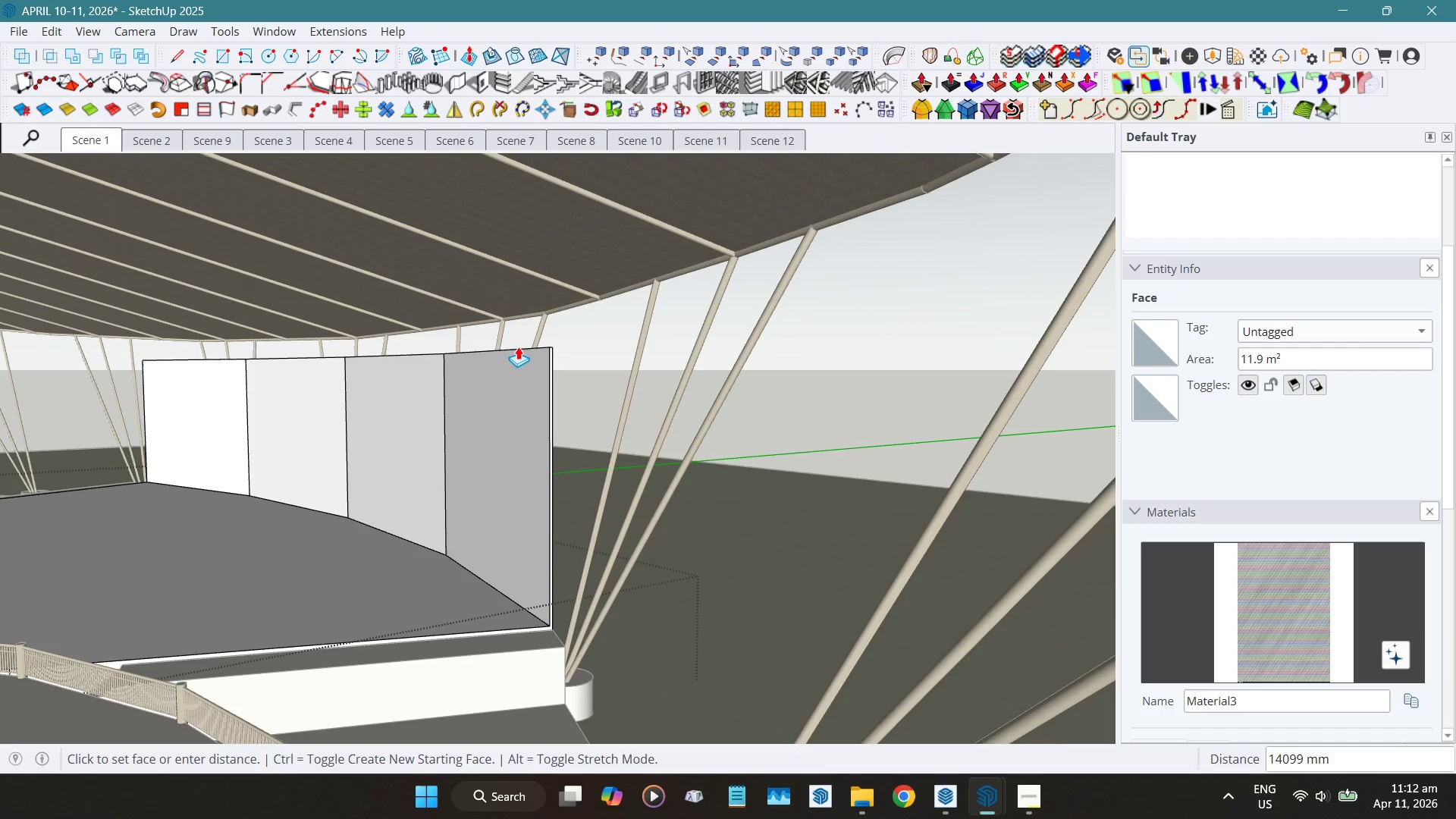 
key(Numpad1)
 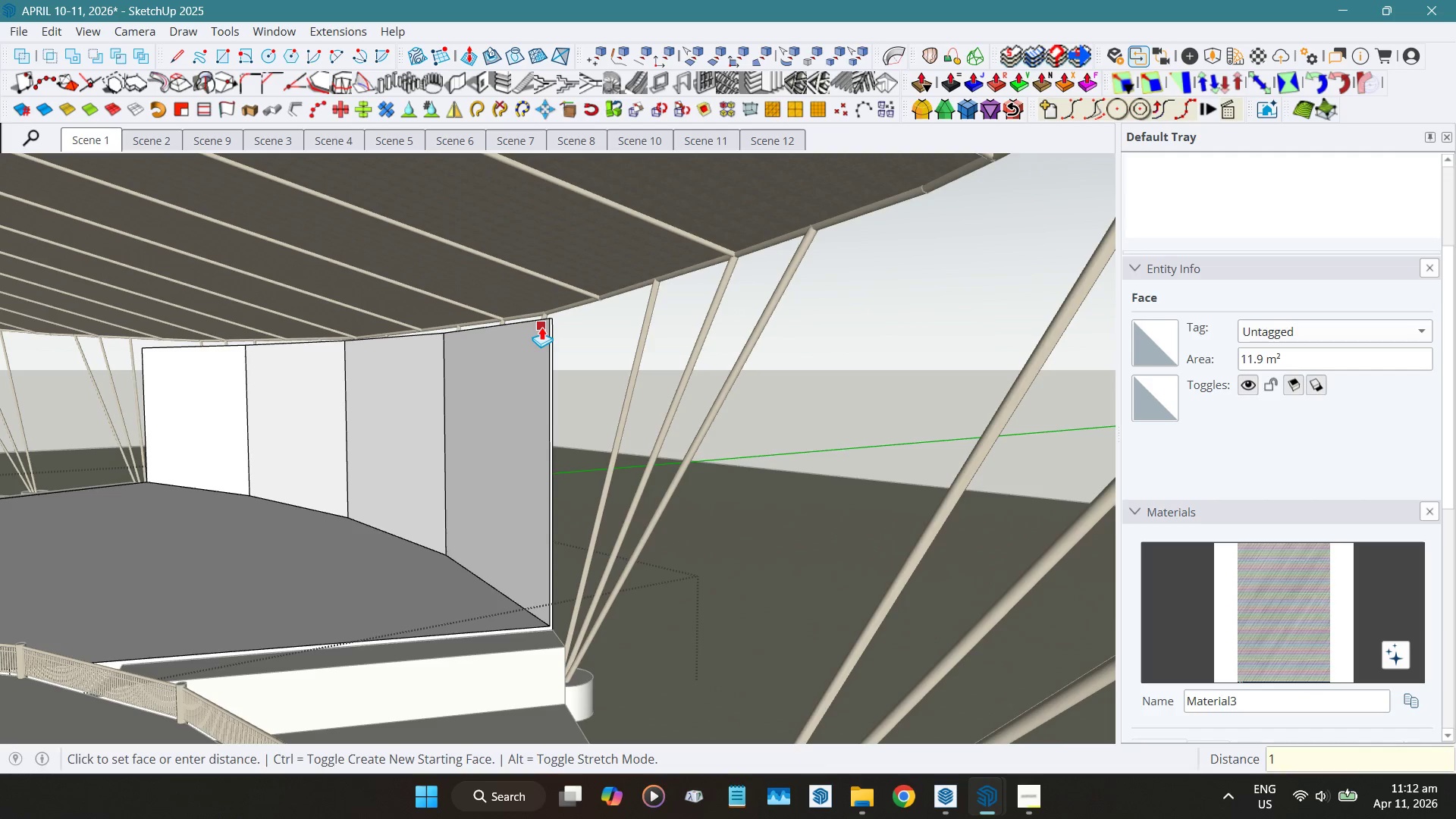 
key(Numpad6)
 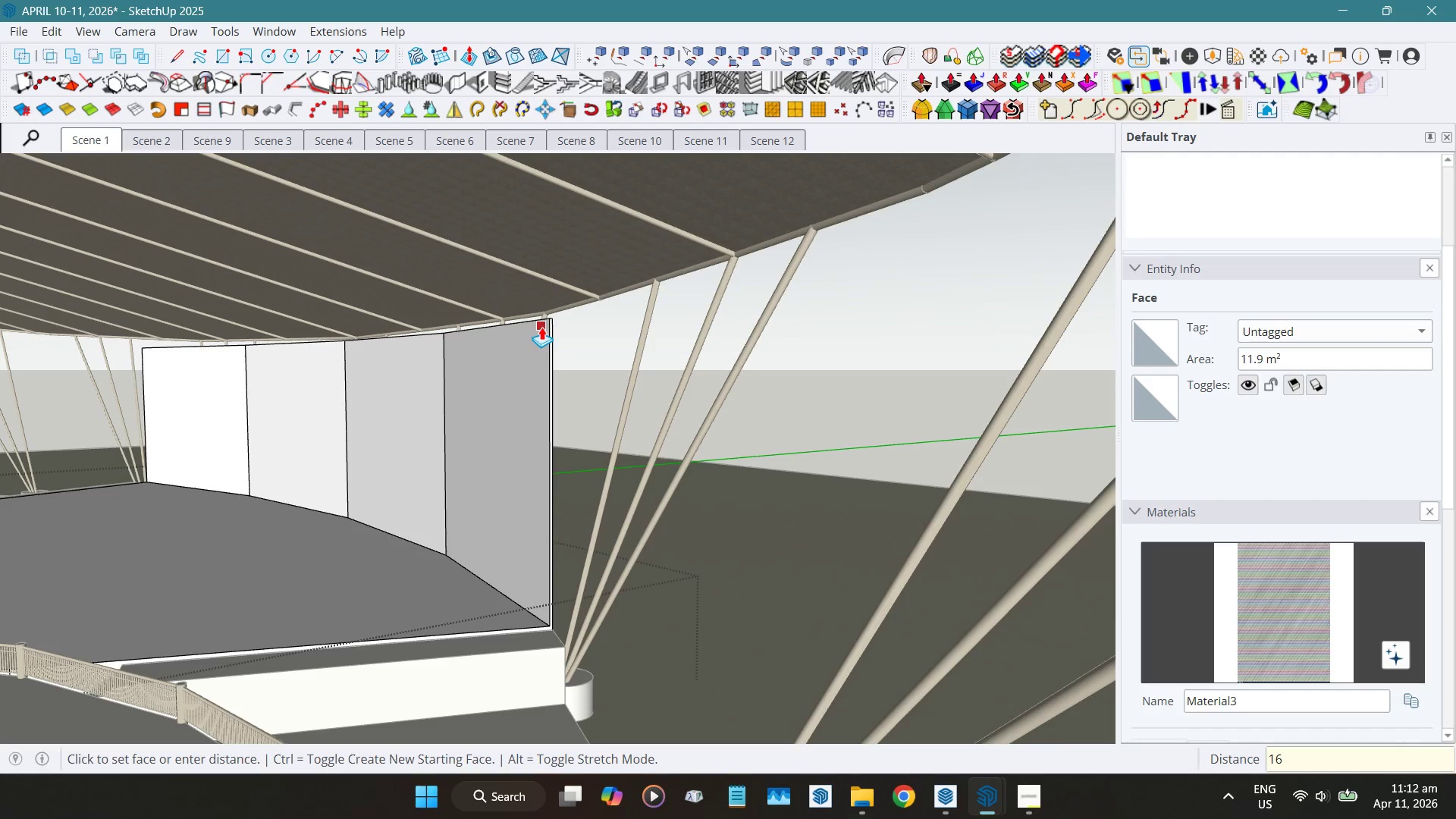 
key(Numpad0)
 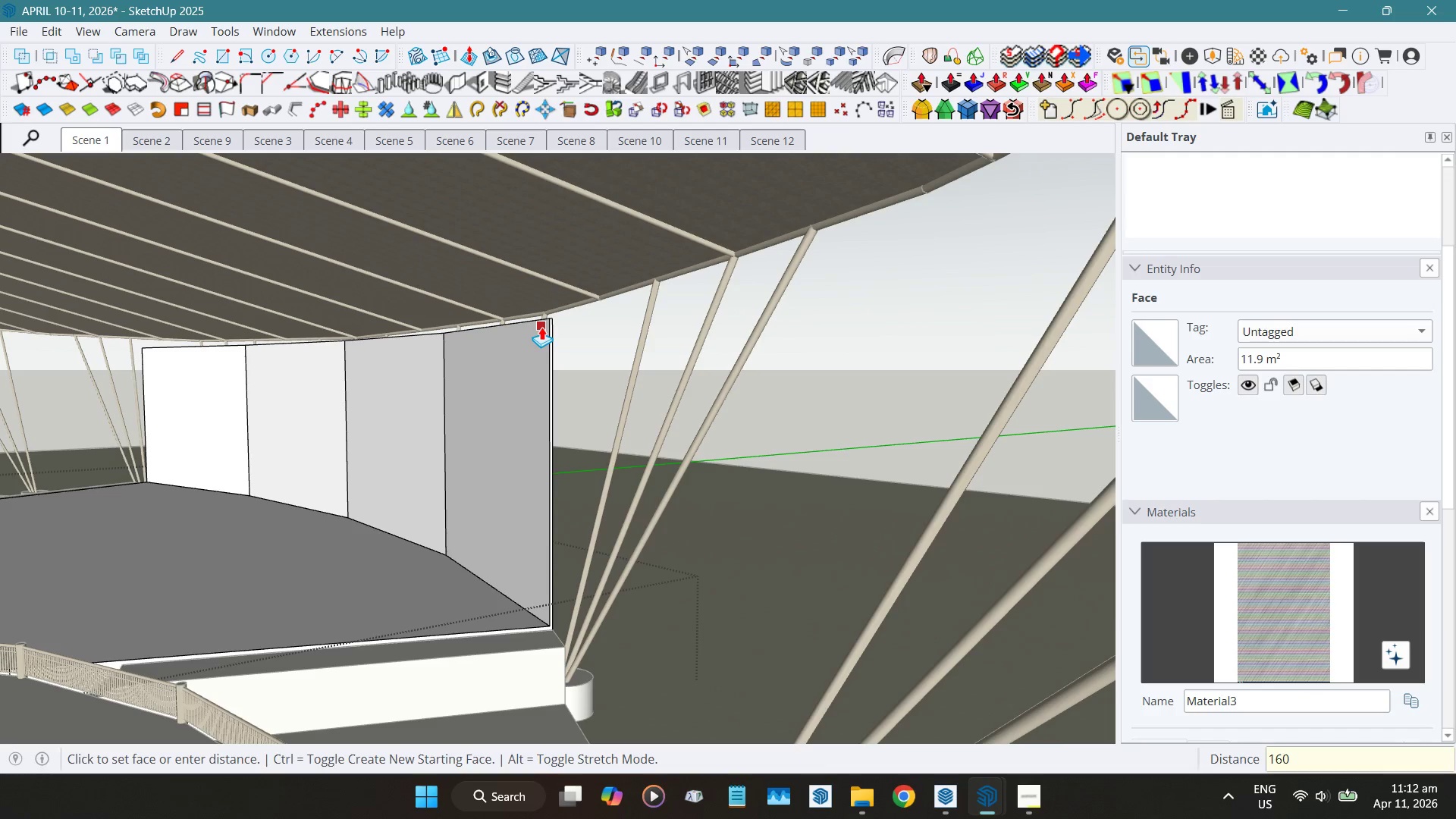 
key(Numpad0)
 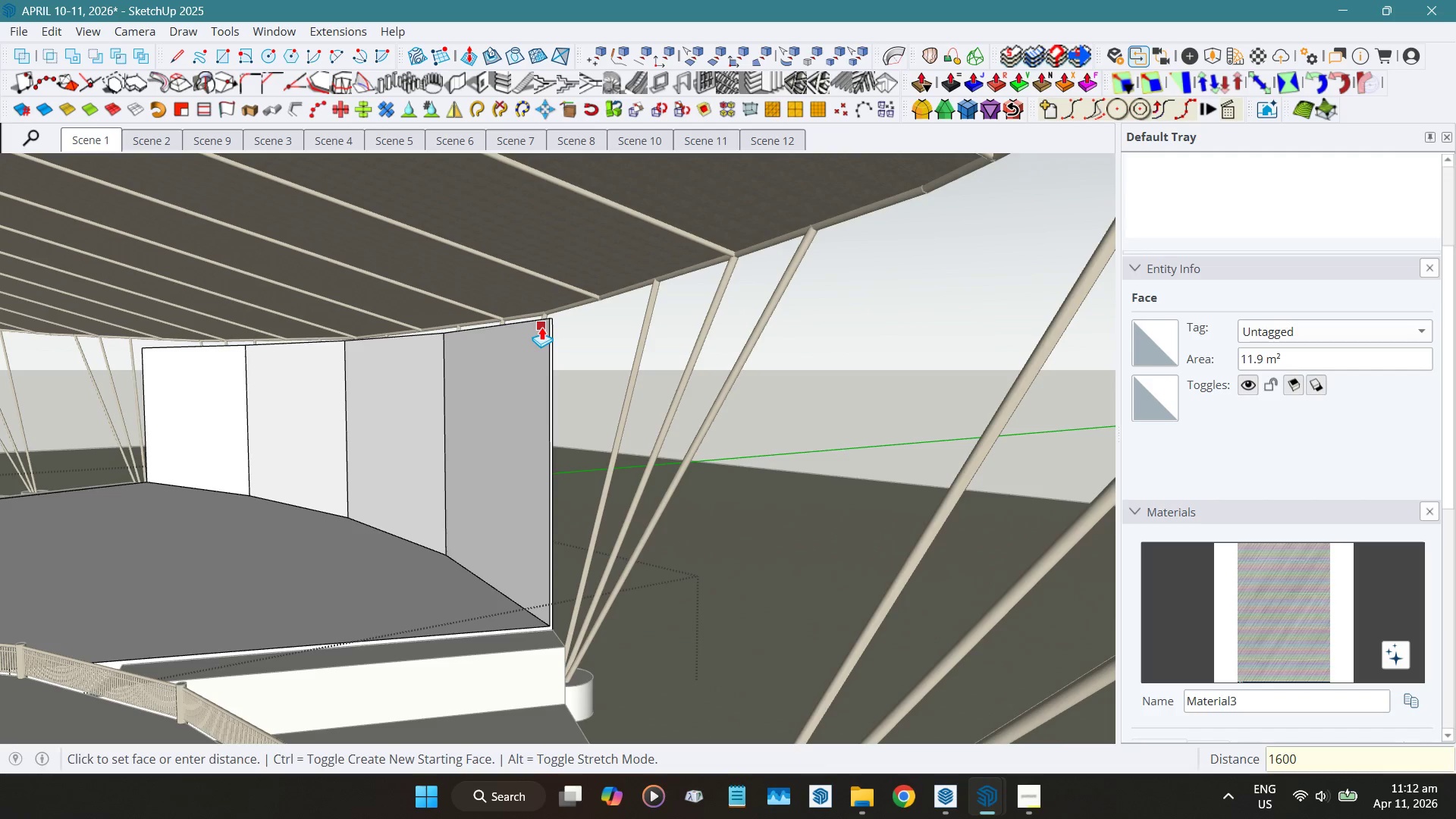 
key(Numpad0)
 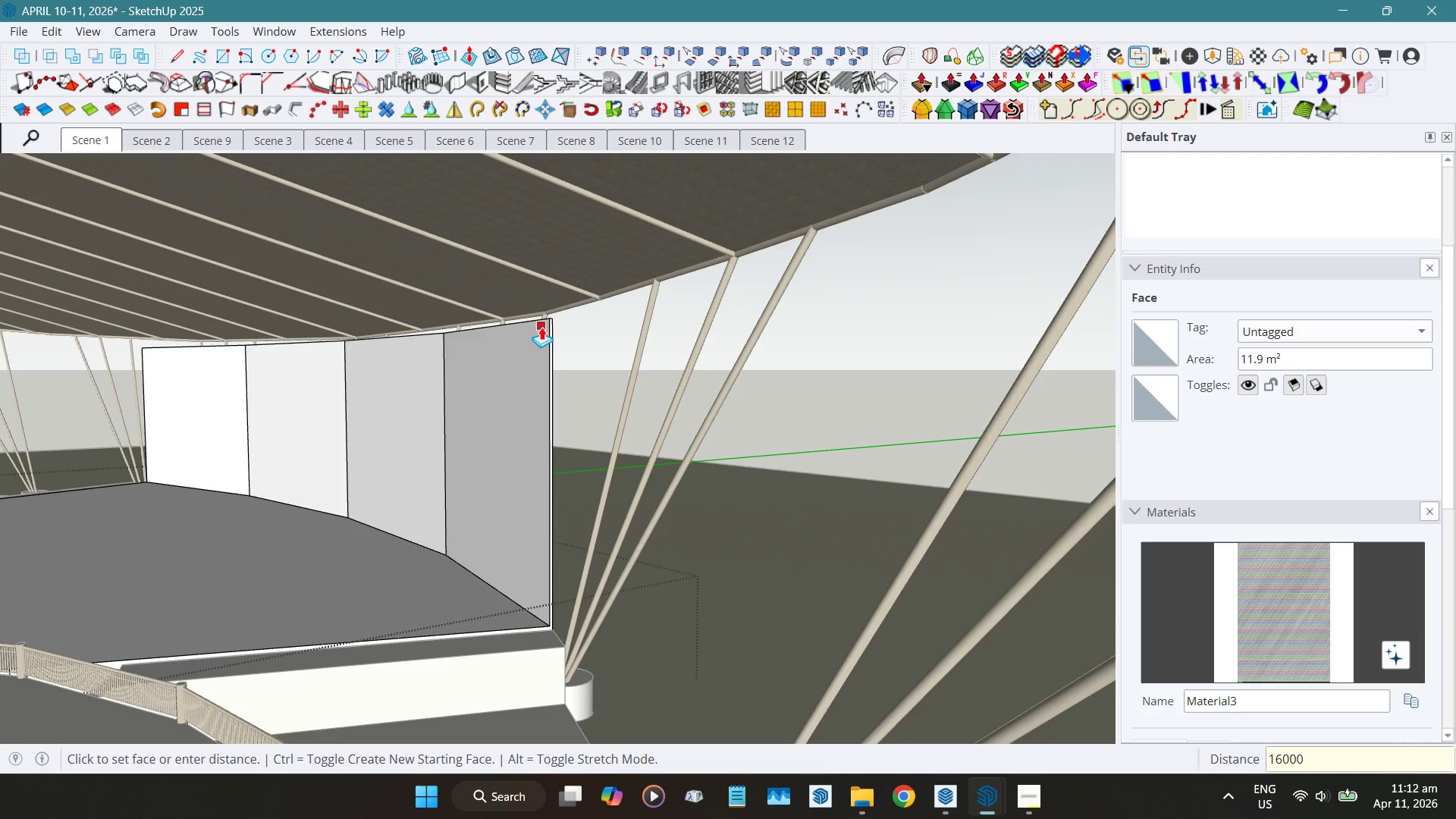 
key(NumpadEnter)
 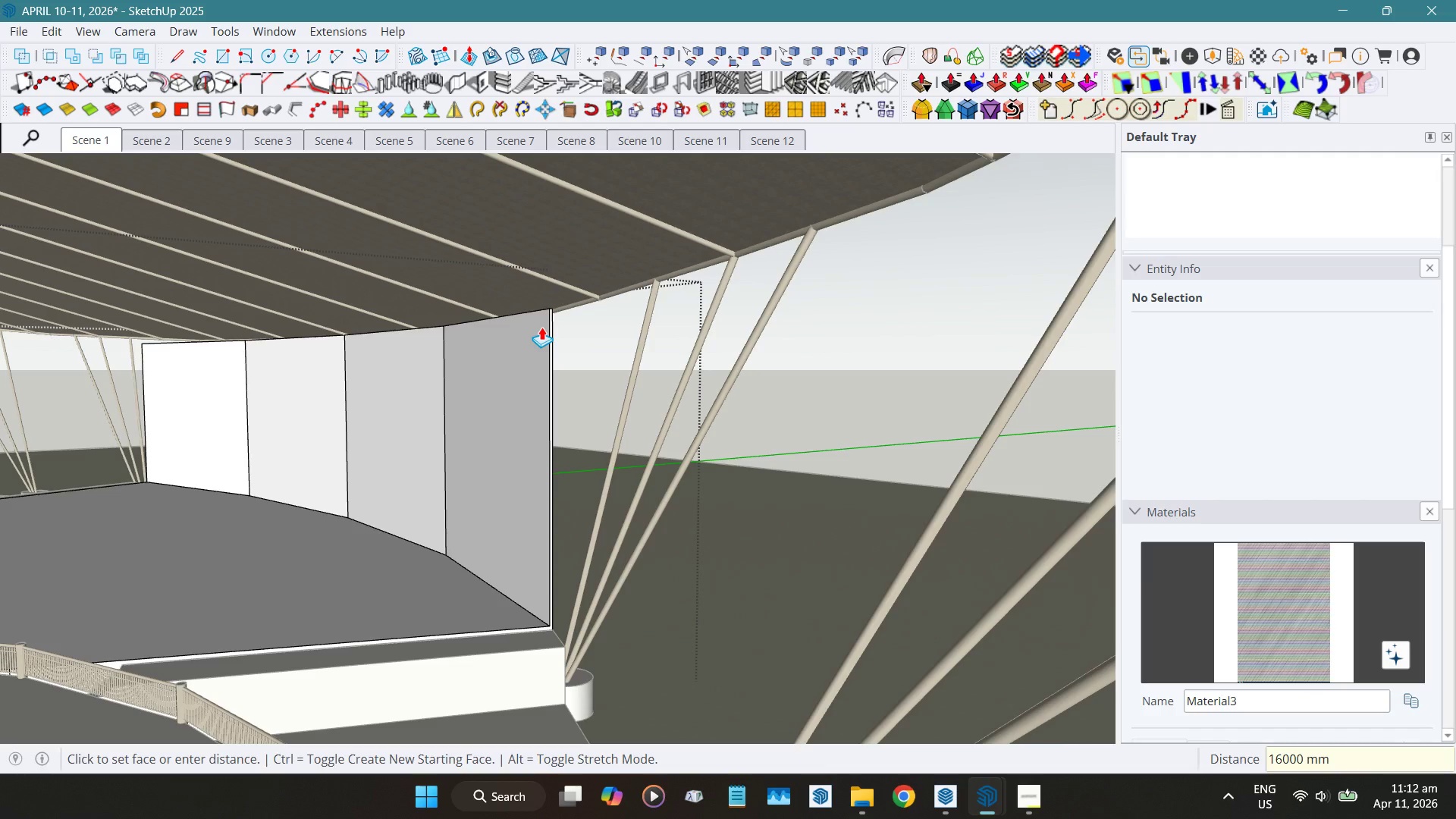 
key(Space)
 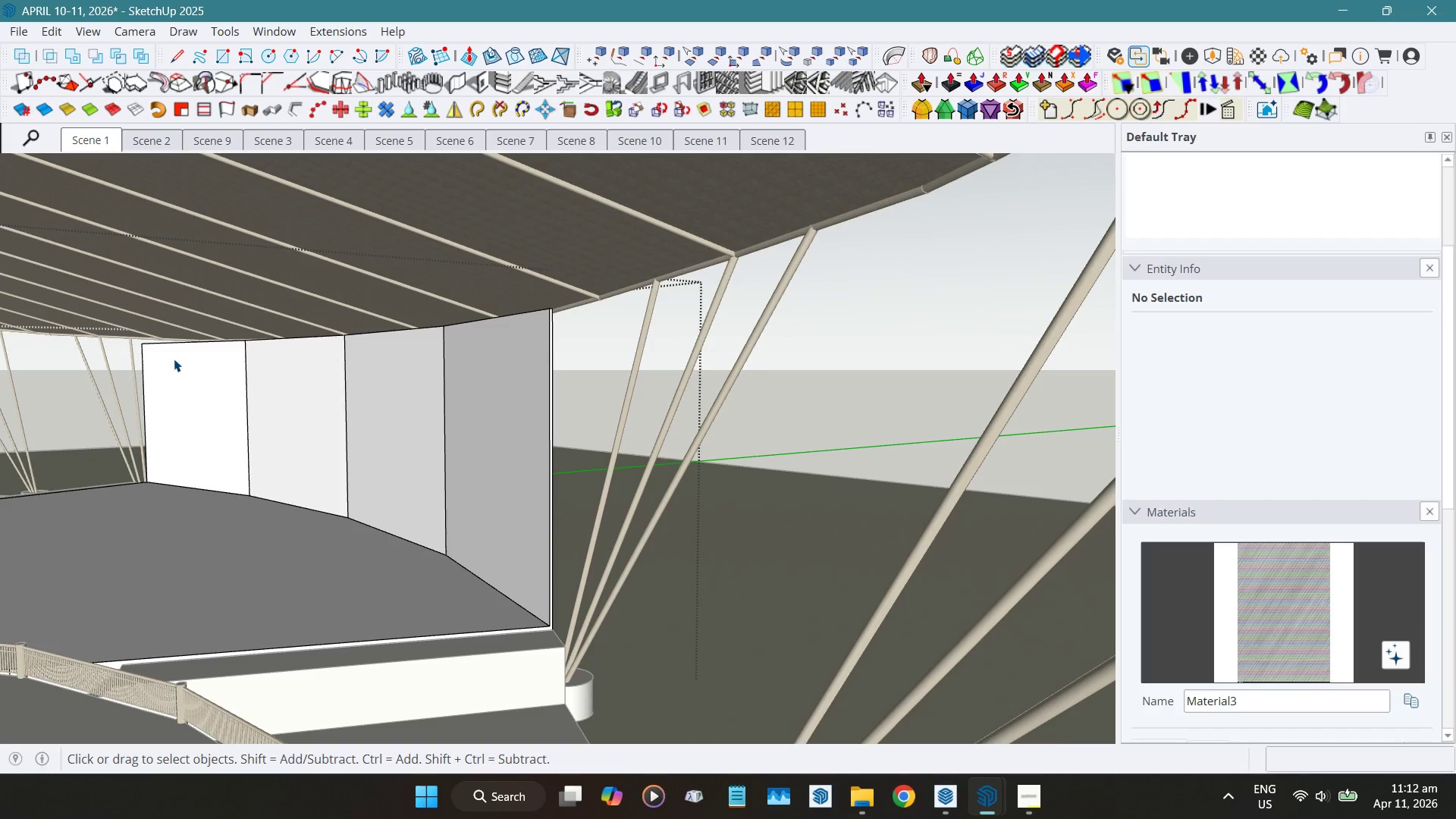 
hold_key(key=ShiftLeft, duration=0.58)
 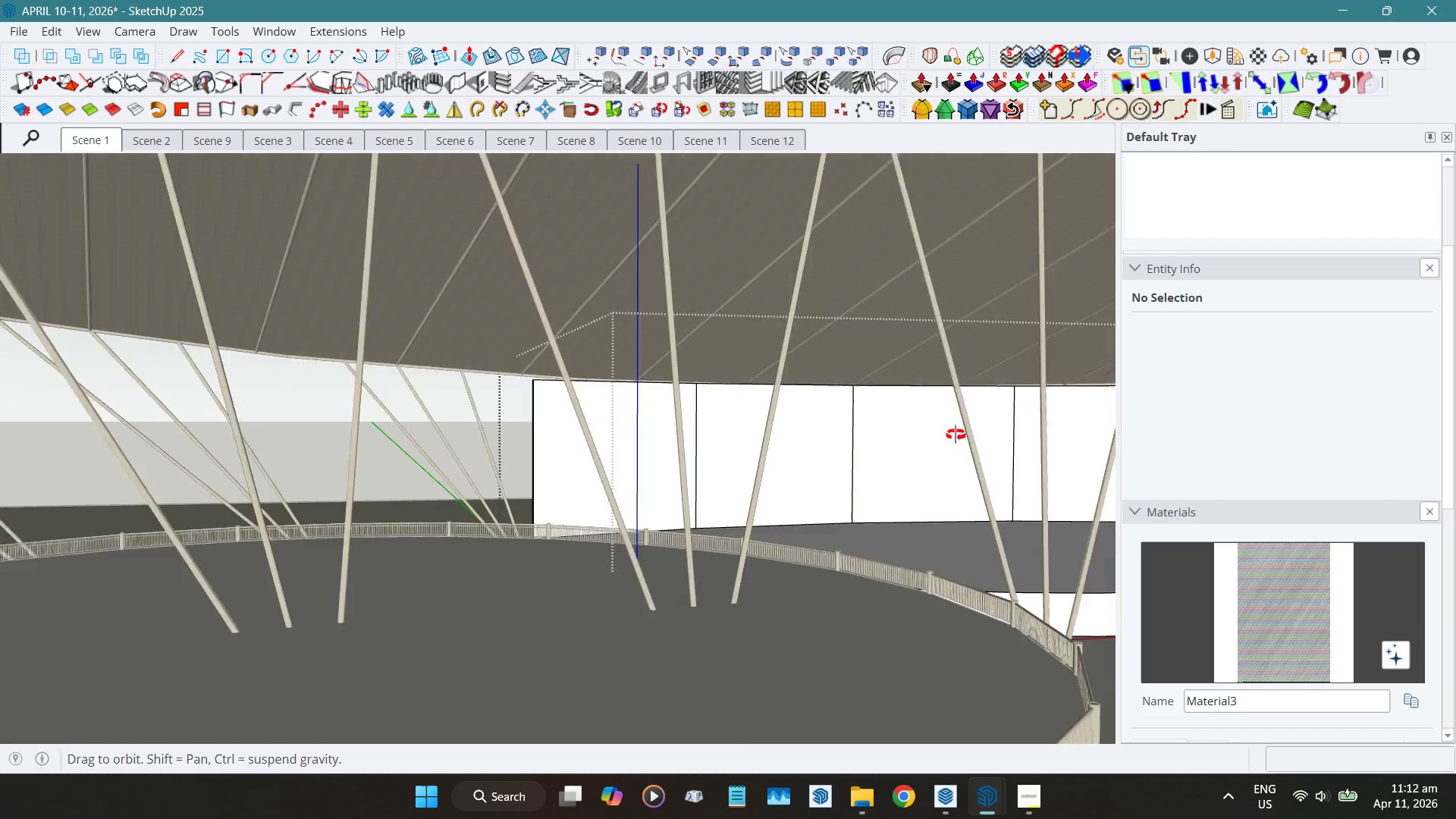 
hold_key(key=ShiftLeft, duration=0.69)
 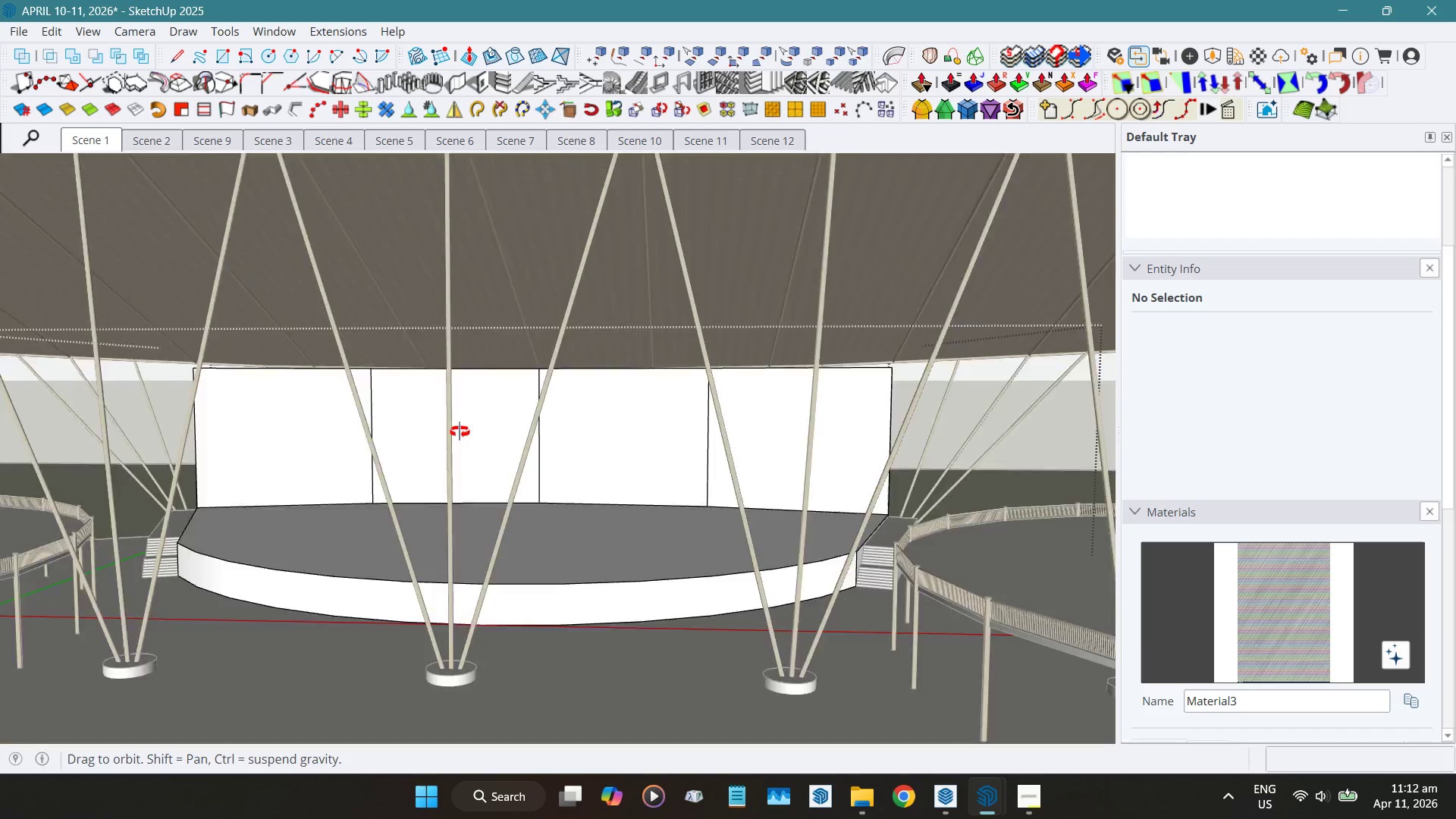 
wait(5.12)
 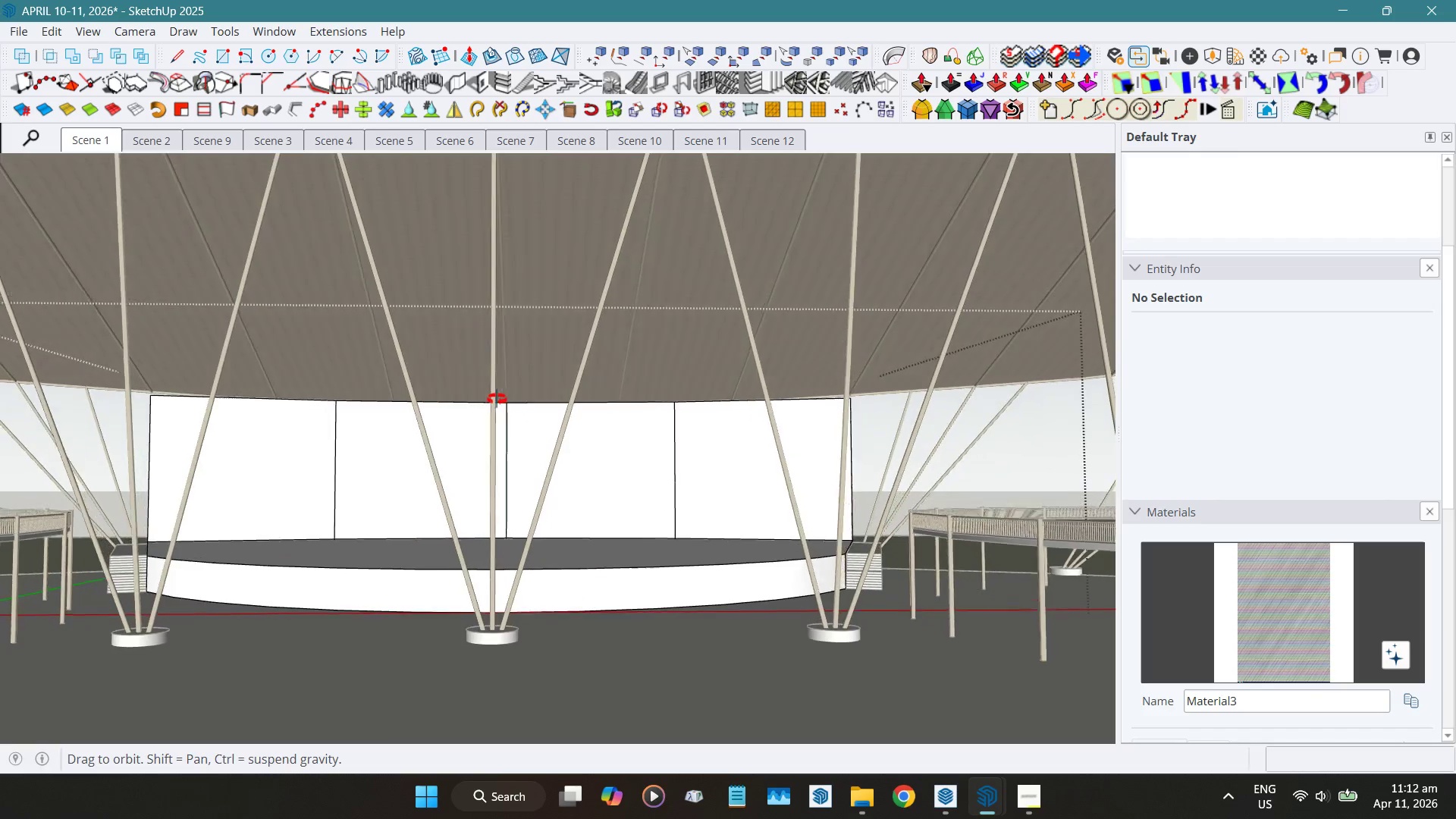 
hold_key(key=ShiftLeft, duration=0.88)
 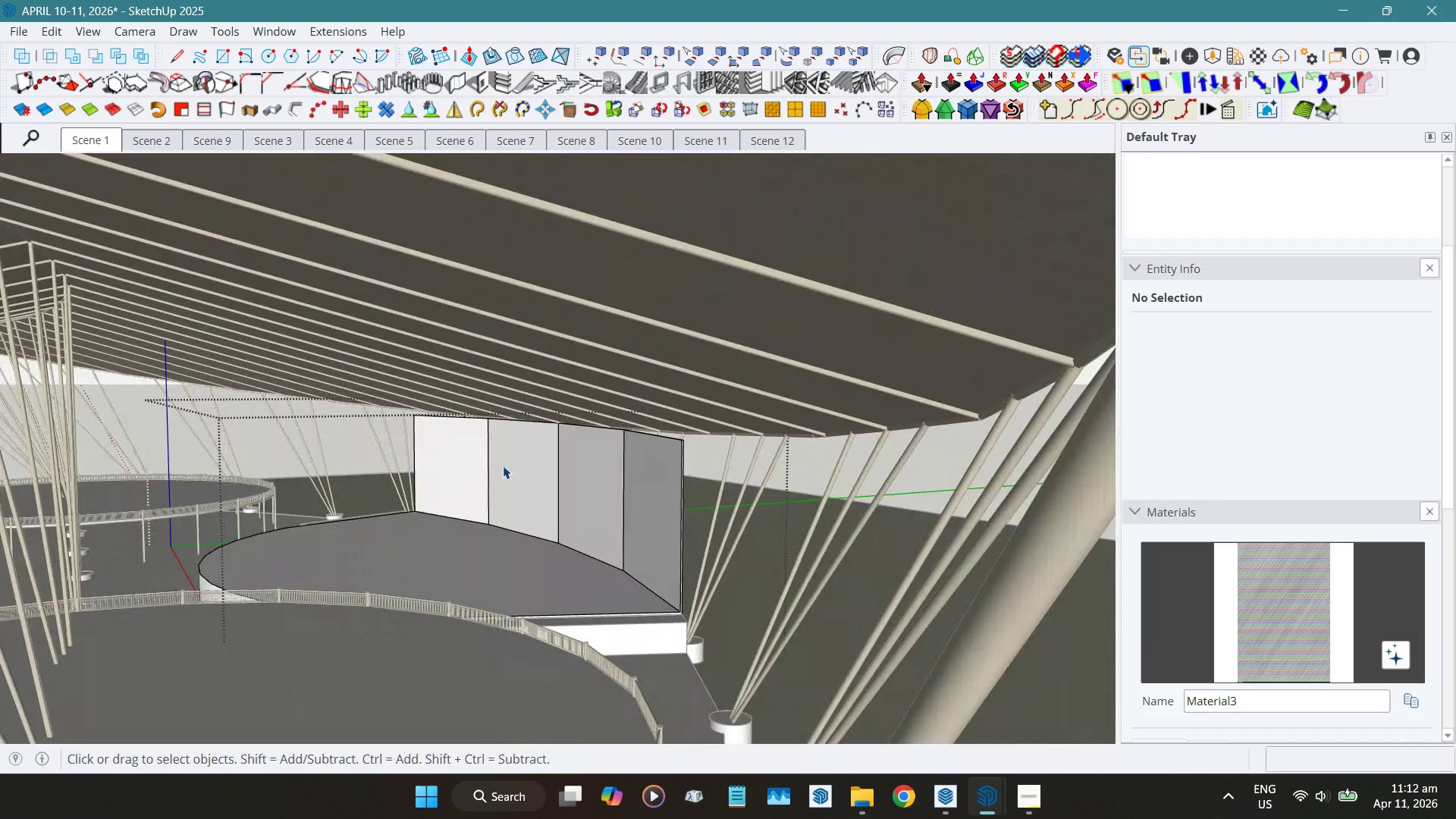 
left_click([863, 300])
 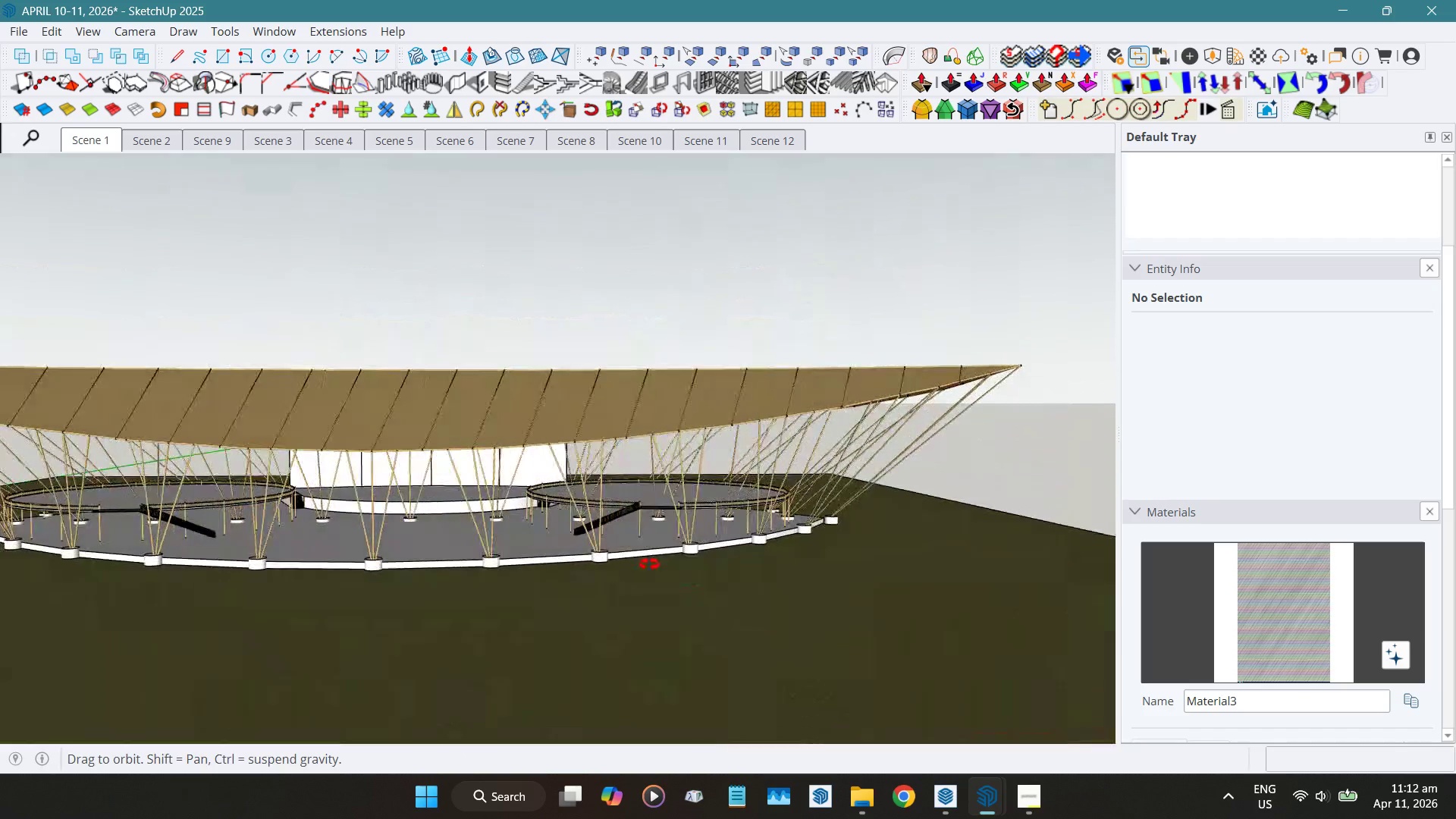 
scroll: coordinate [607, 454], scroll_direction: down, amount: 16.0
 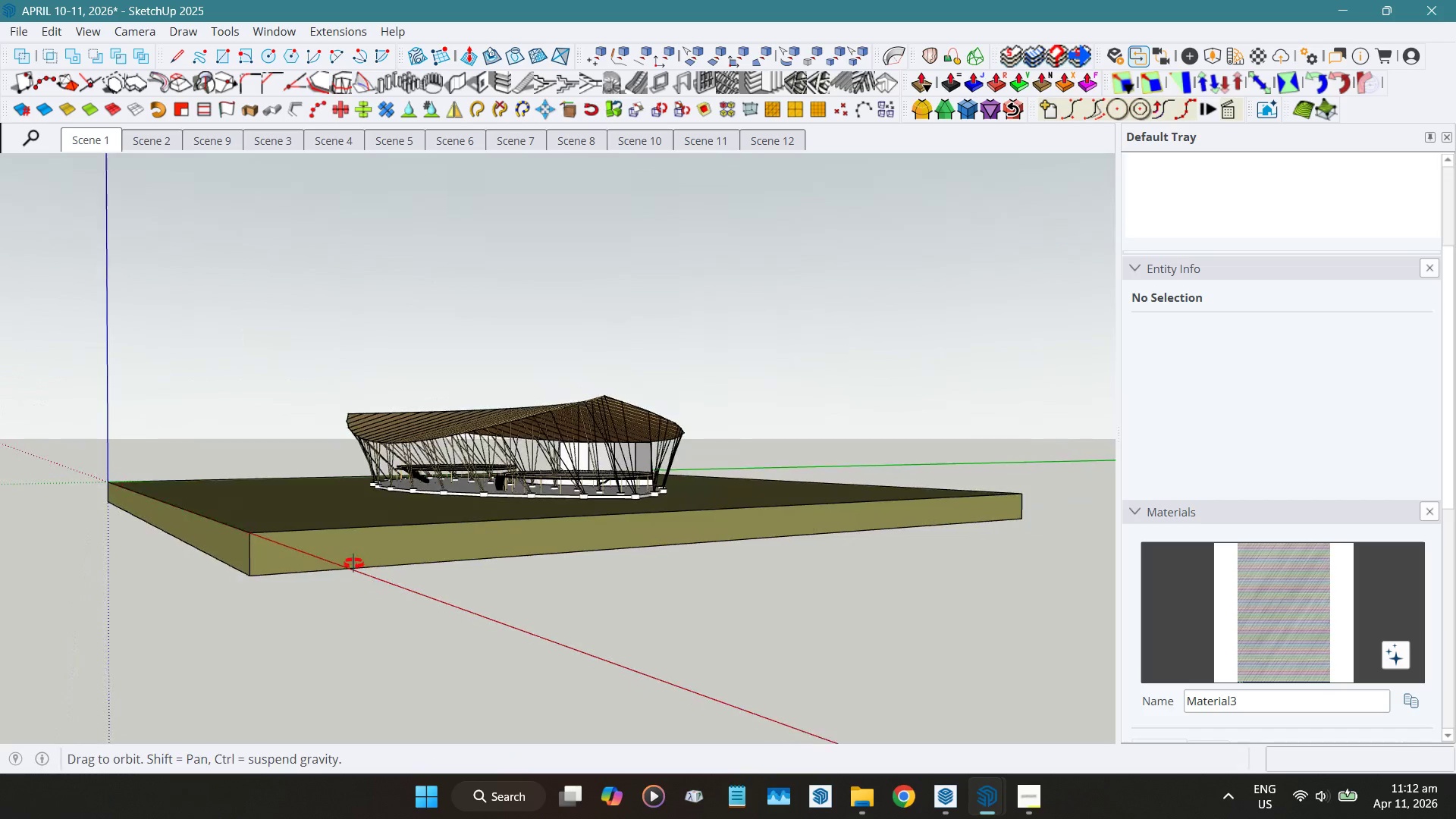 
scroll: coordinate [535, 455], scroll_direction: up, amount: 12.0
 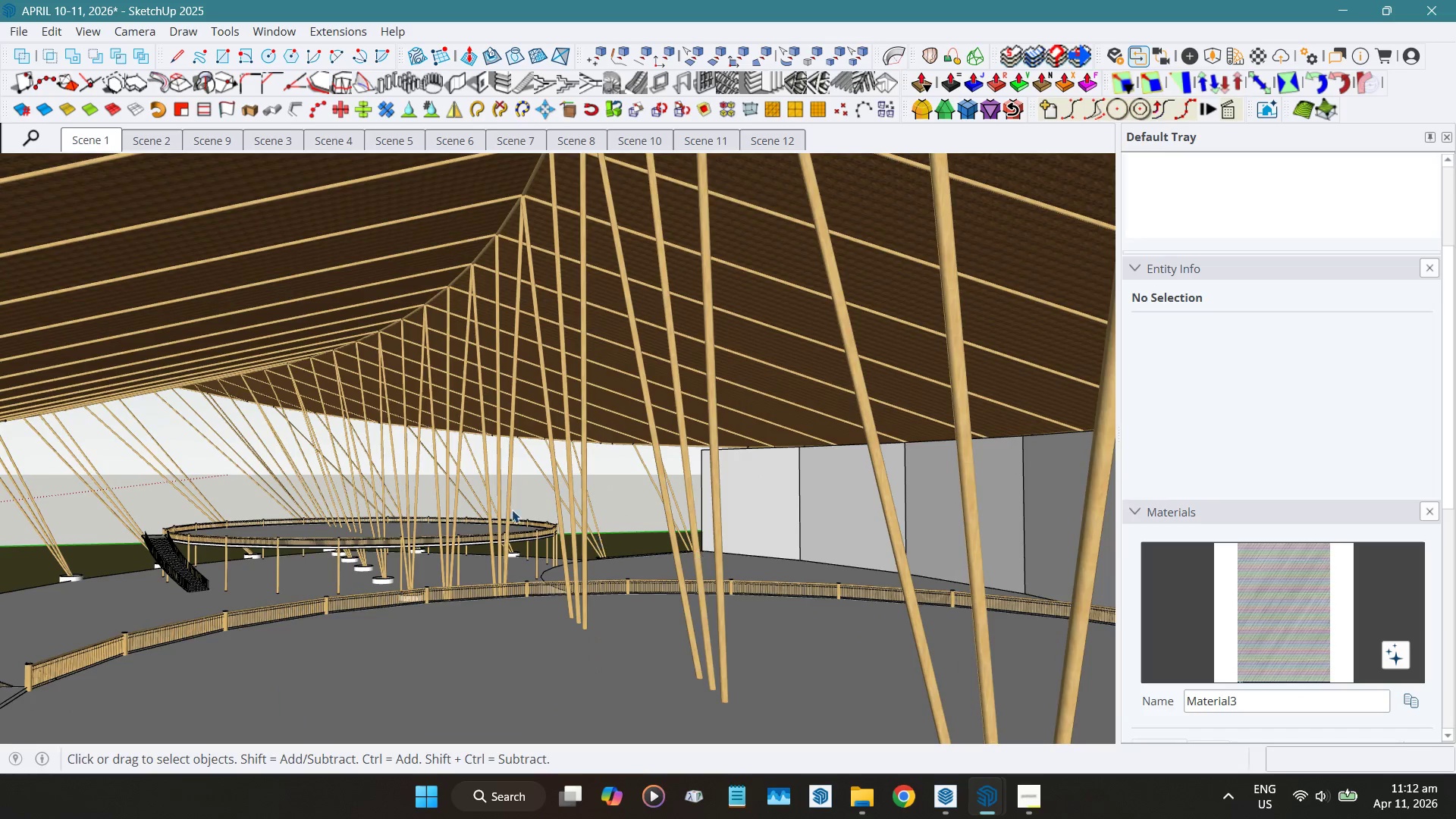 
scroll: coordinate [459, 463], scroll_direction: down, amount: 5.0
 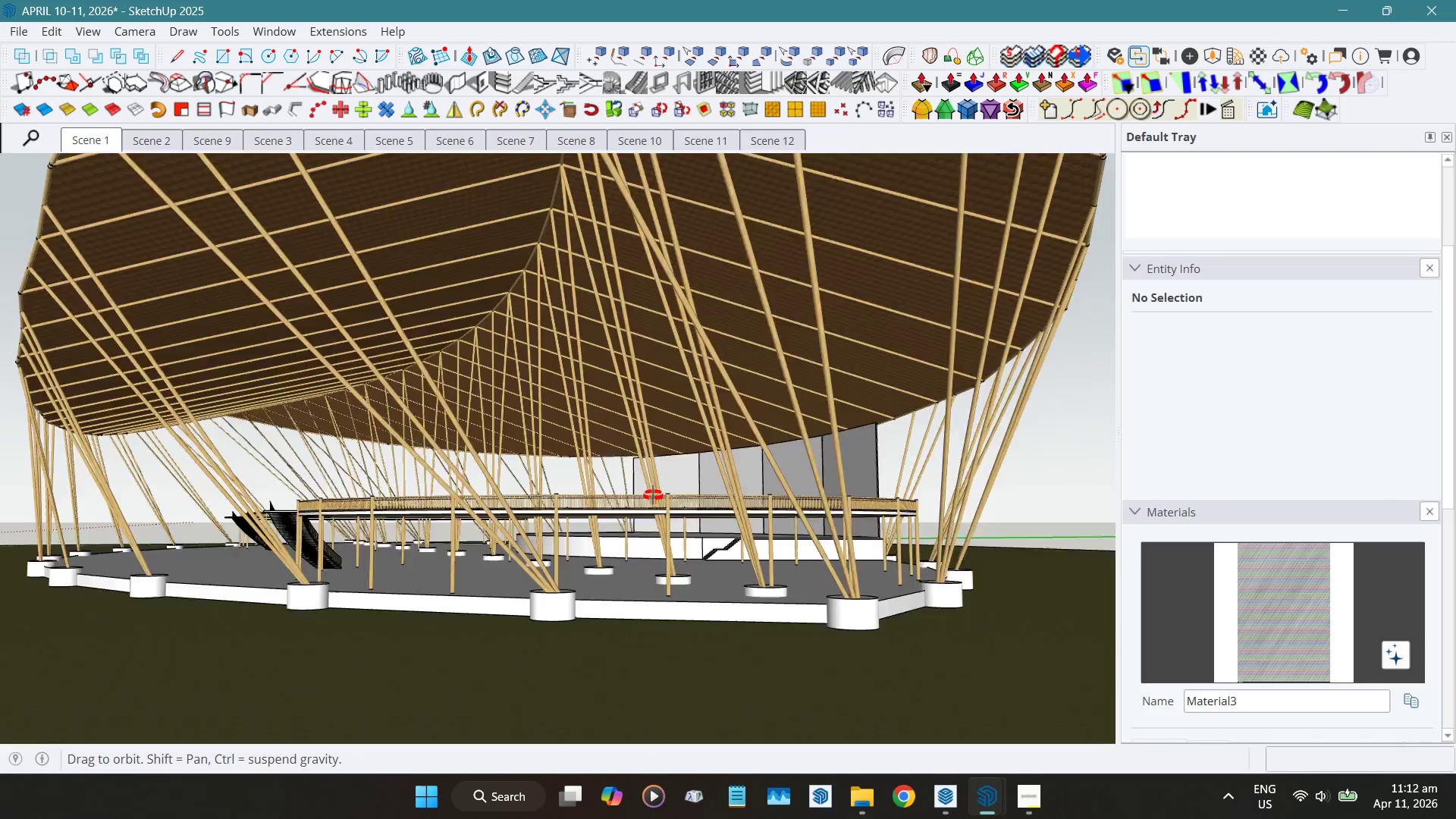 
hold_key(key=ShiftLeft, duration=0.94)
 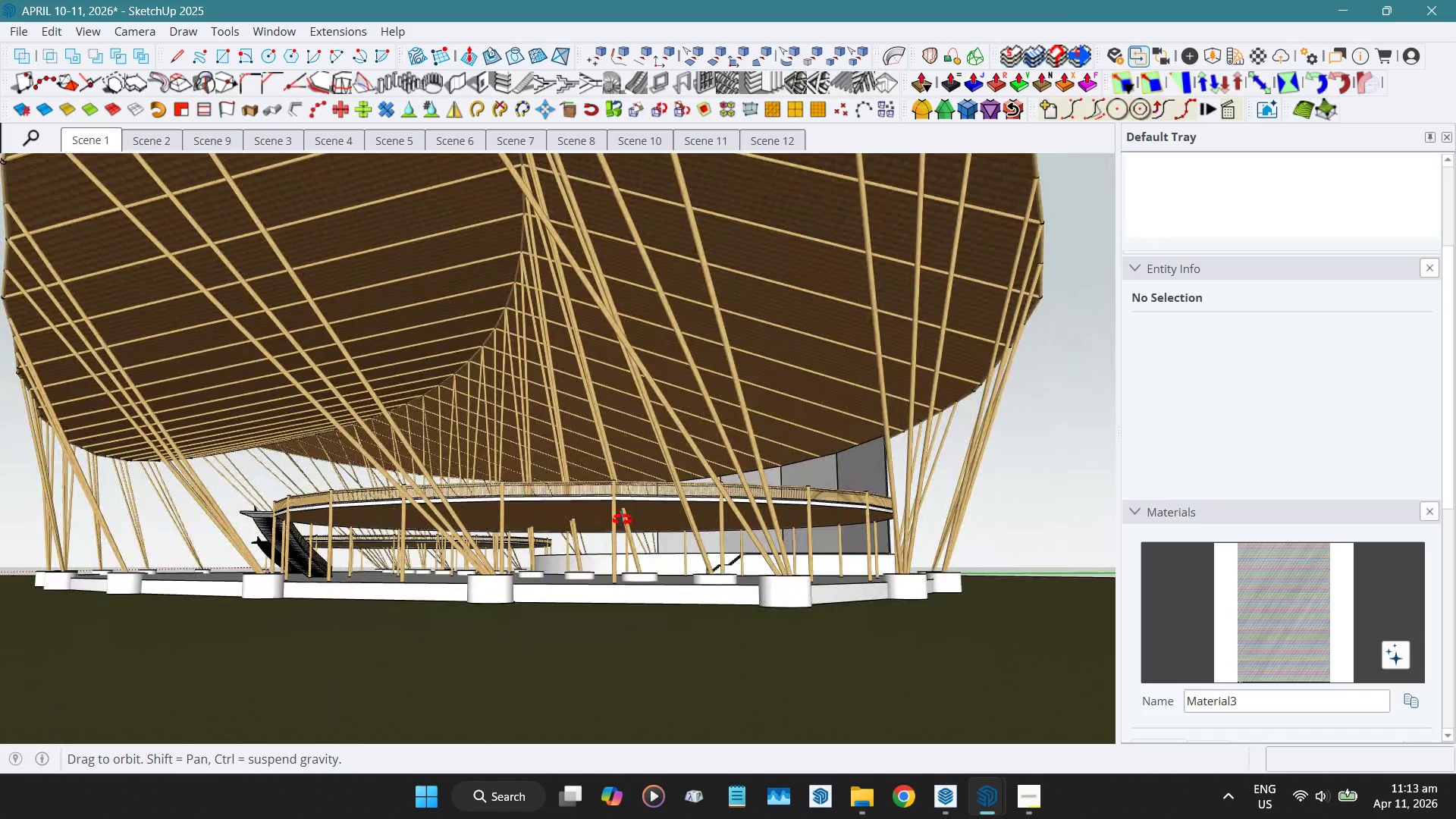 
scroll: coordinate [573, 579], scroll_direction: up, amount: 14.0
 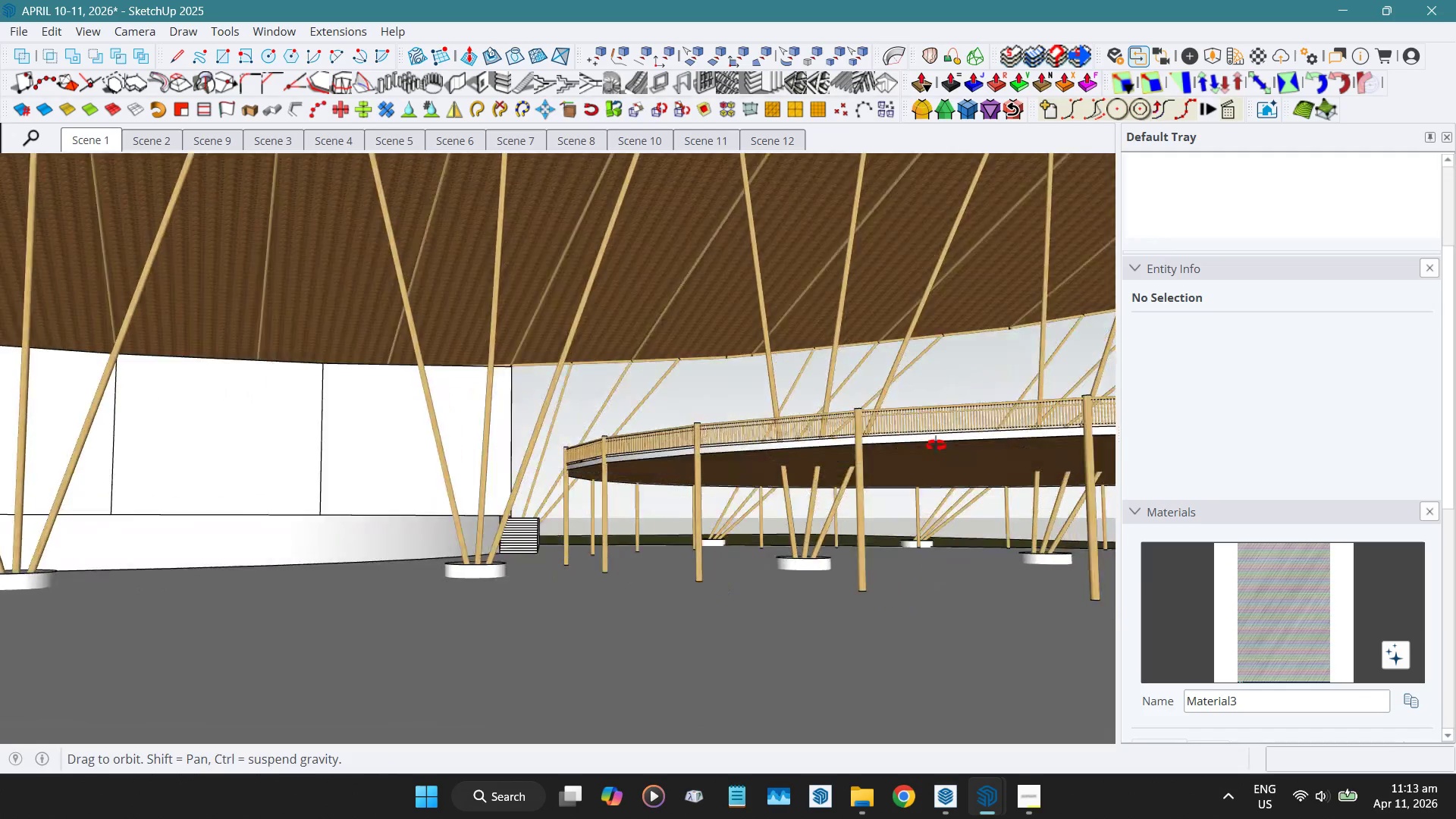 
hold_key(key=ShiftLeft, duration=0.98)
 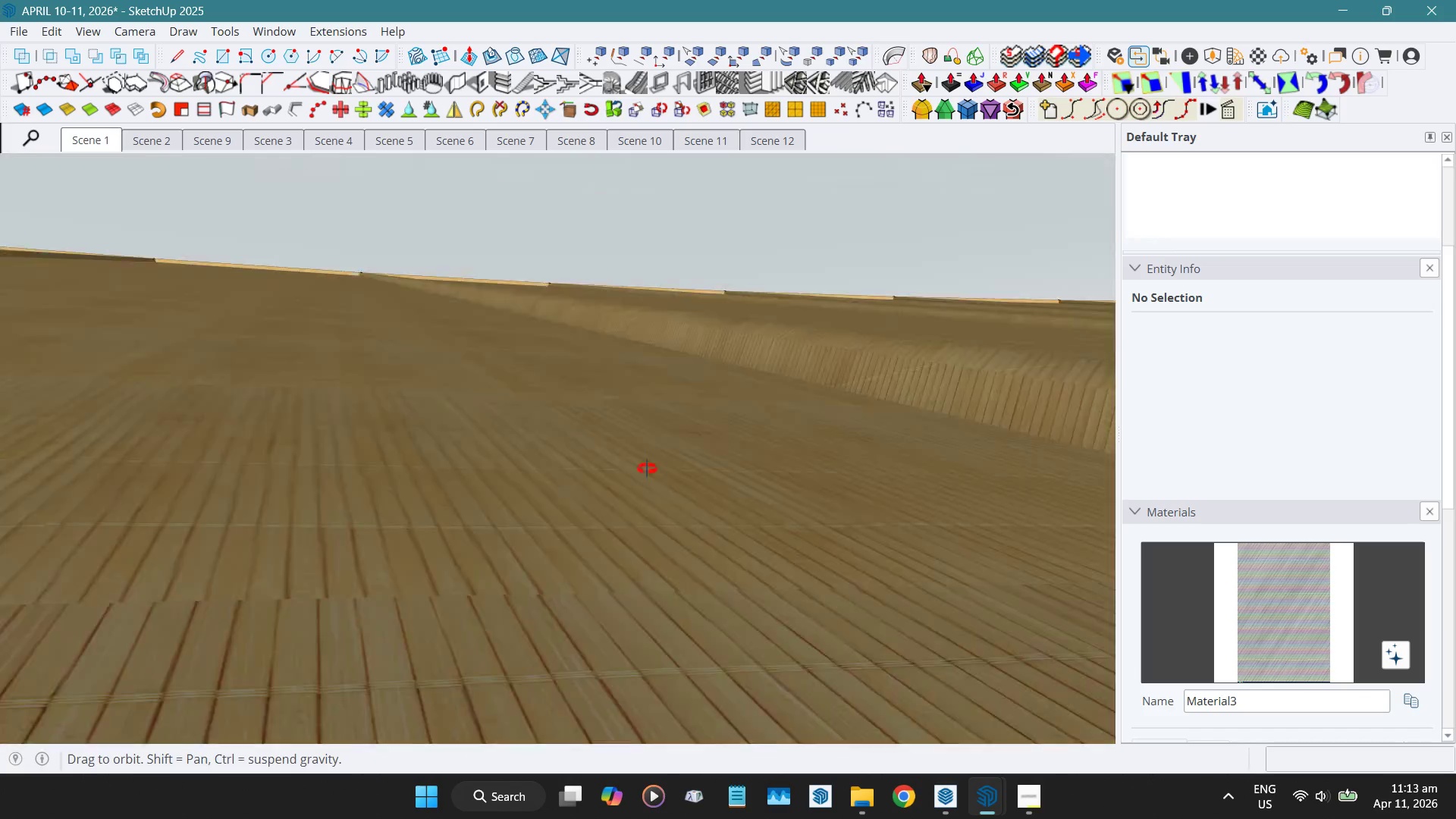 
scroll: coordinate [748, 453], scroll_direction: down, amount: 6.0
 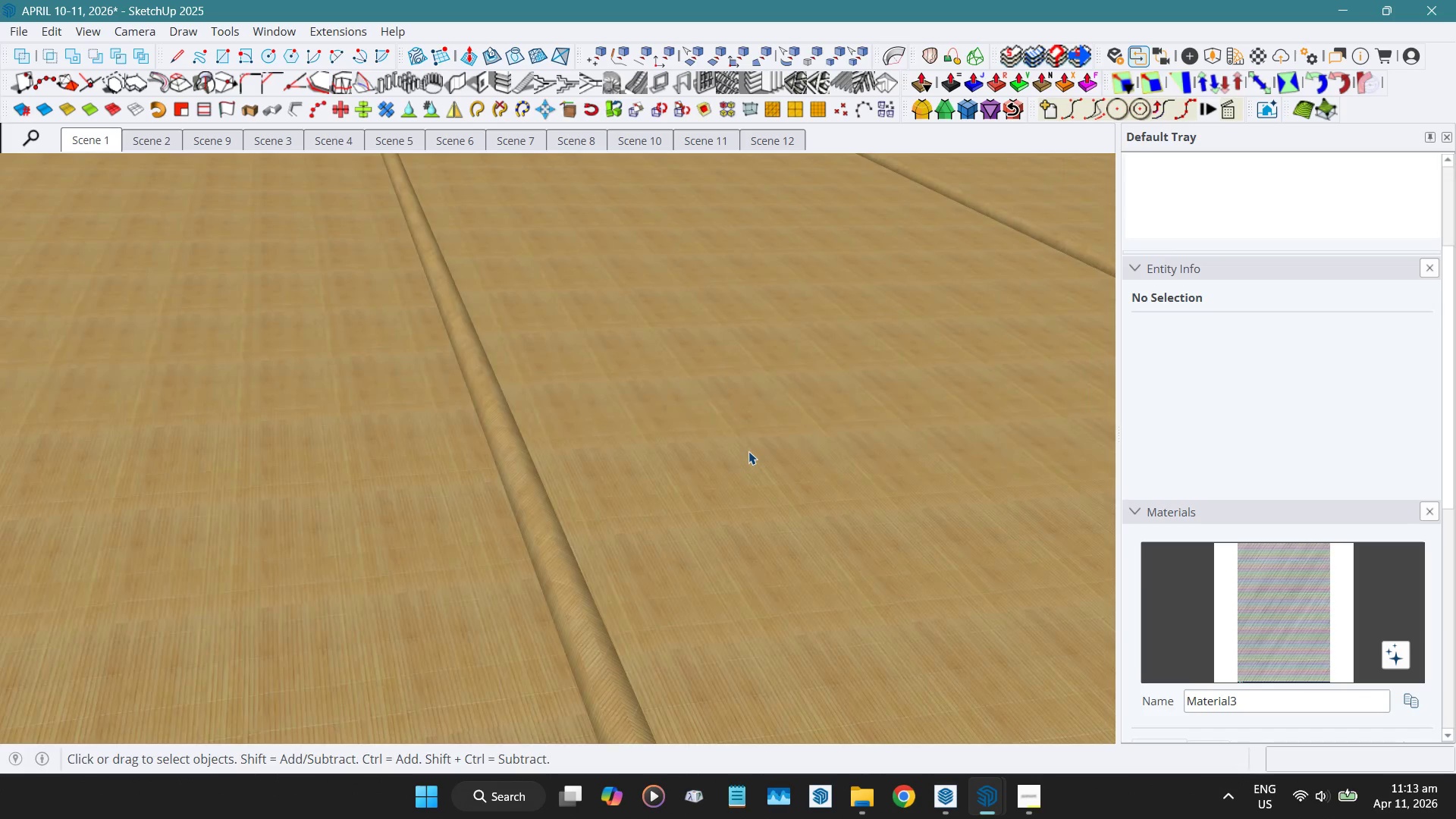 
hold_key(key=ShiftLeft, duration=1.52)
 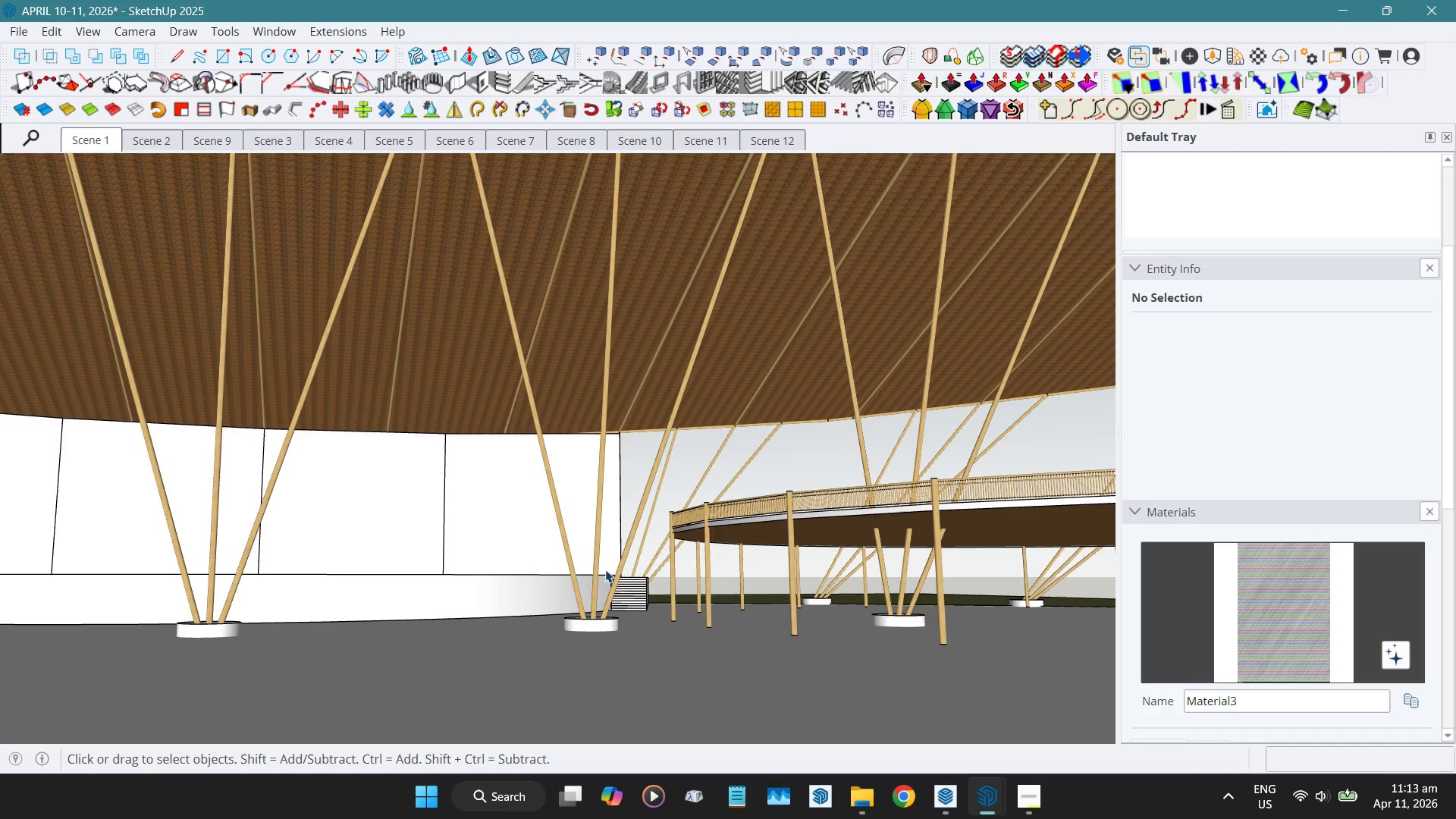 
hold_key(key=ShiftLeft, duration=0.5)
 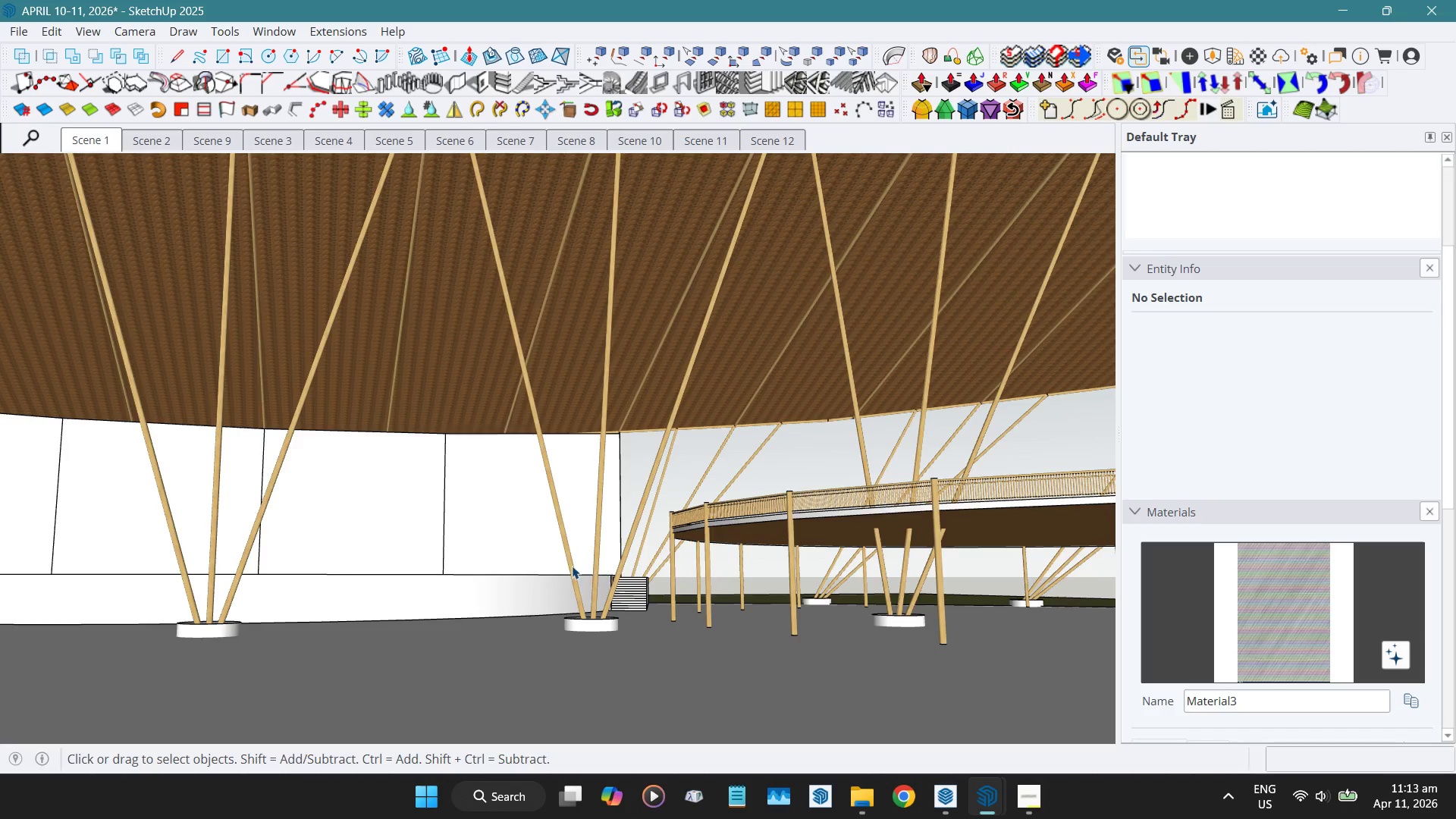 
scroll: coordinate [567, 559], scroll_direction: down, amount: 8.0
 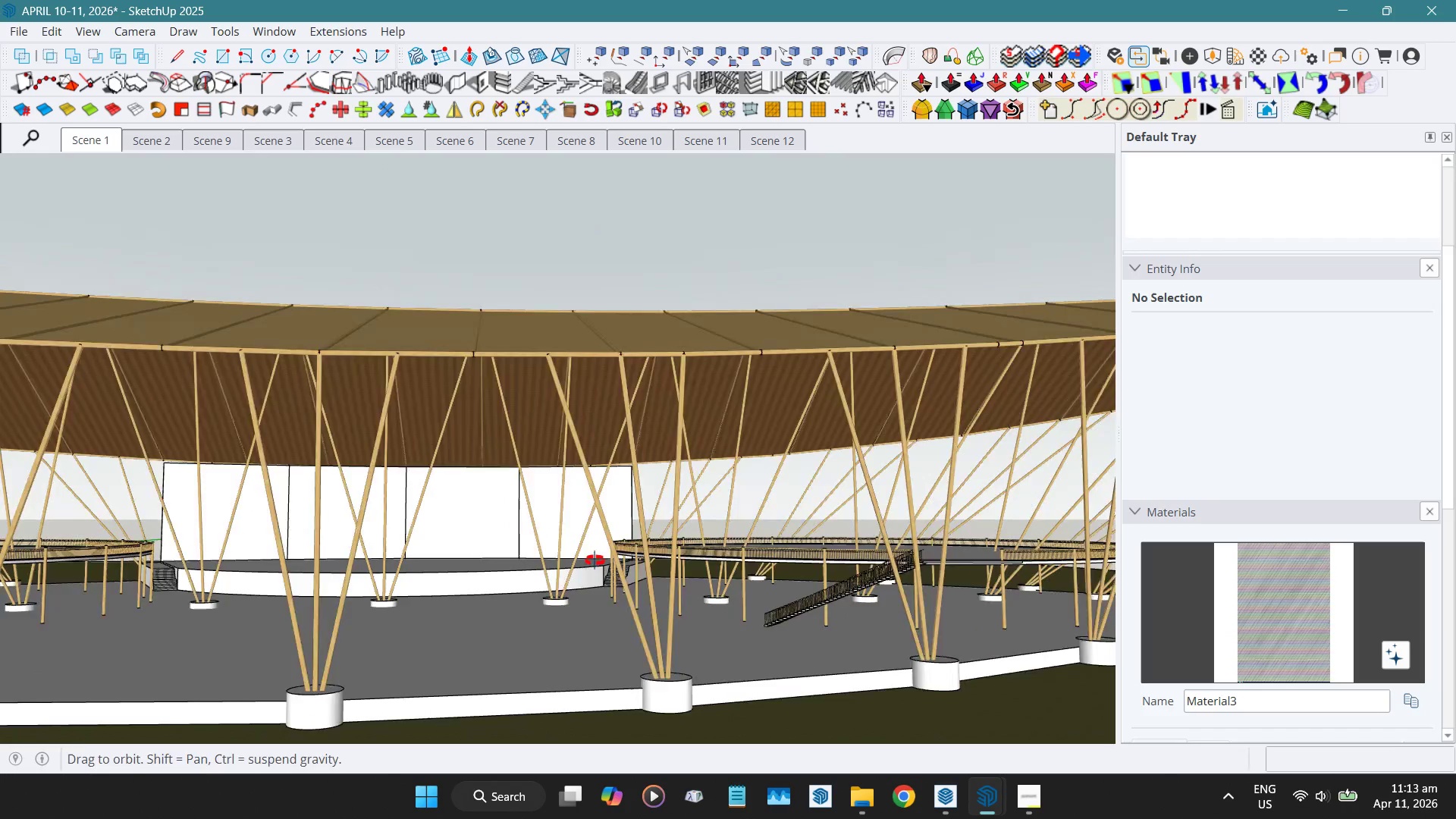 
hold_key(key=ShiftLeft, duration=0.33)
 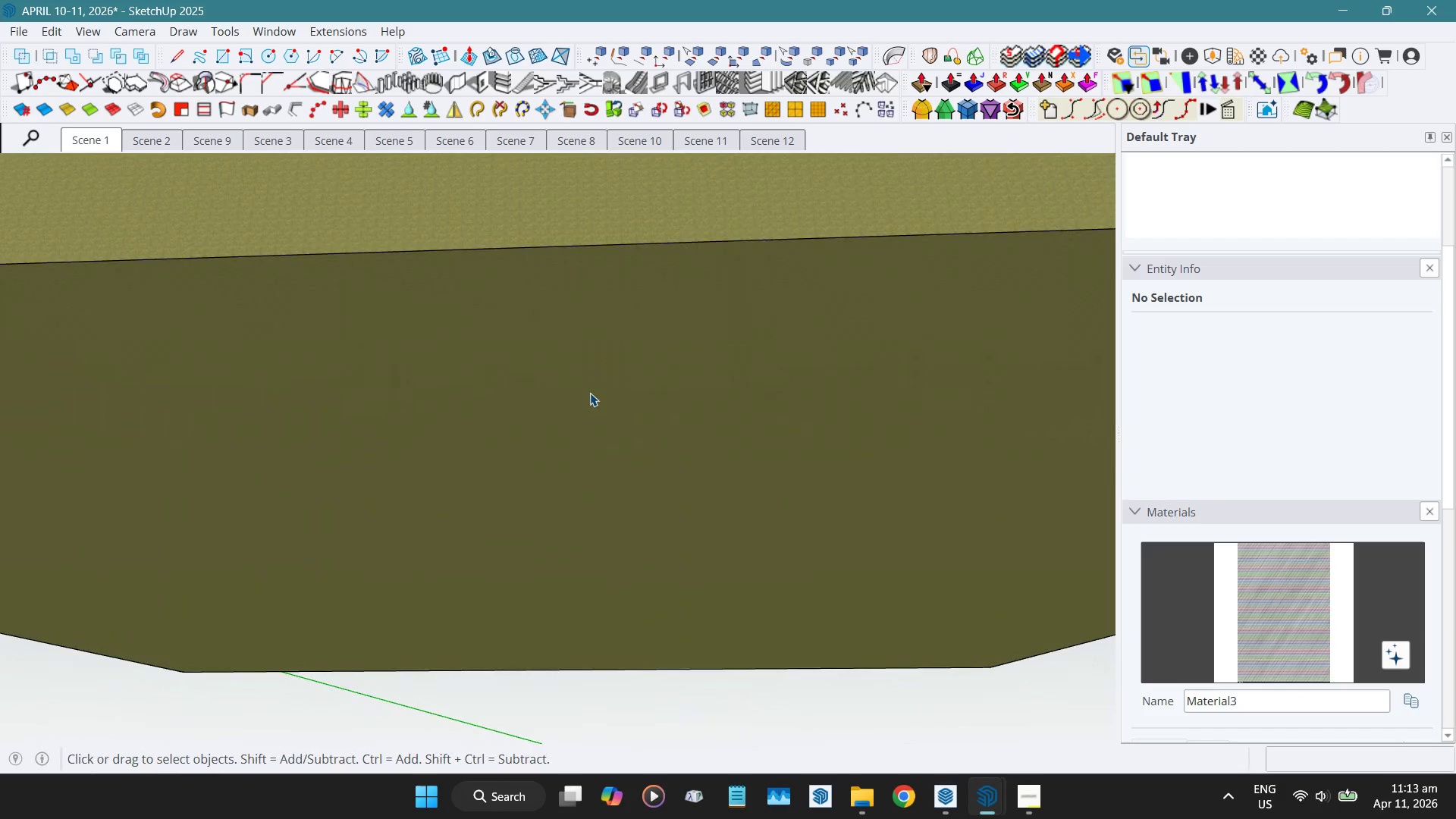 
scroll: coordinate [568, 523], scroll_direction: down, amount: 6.0
 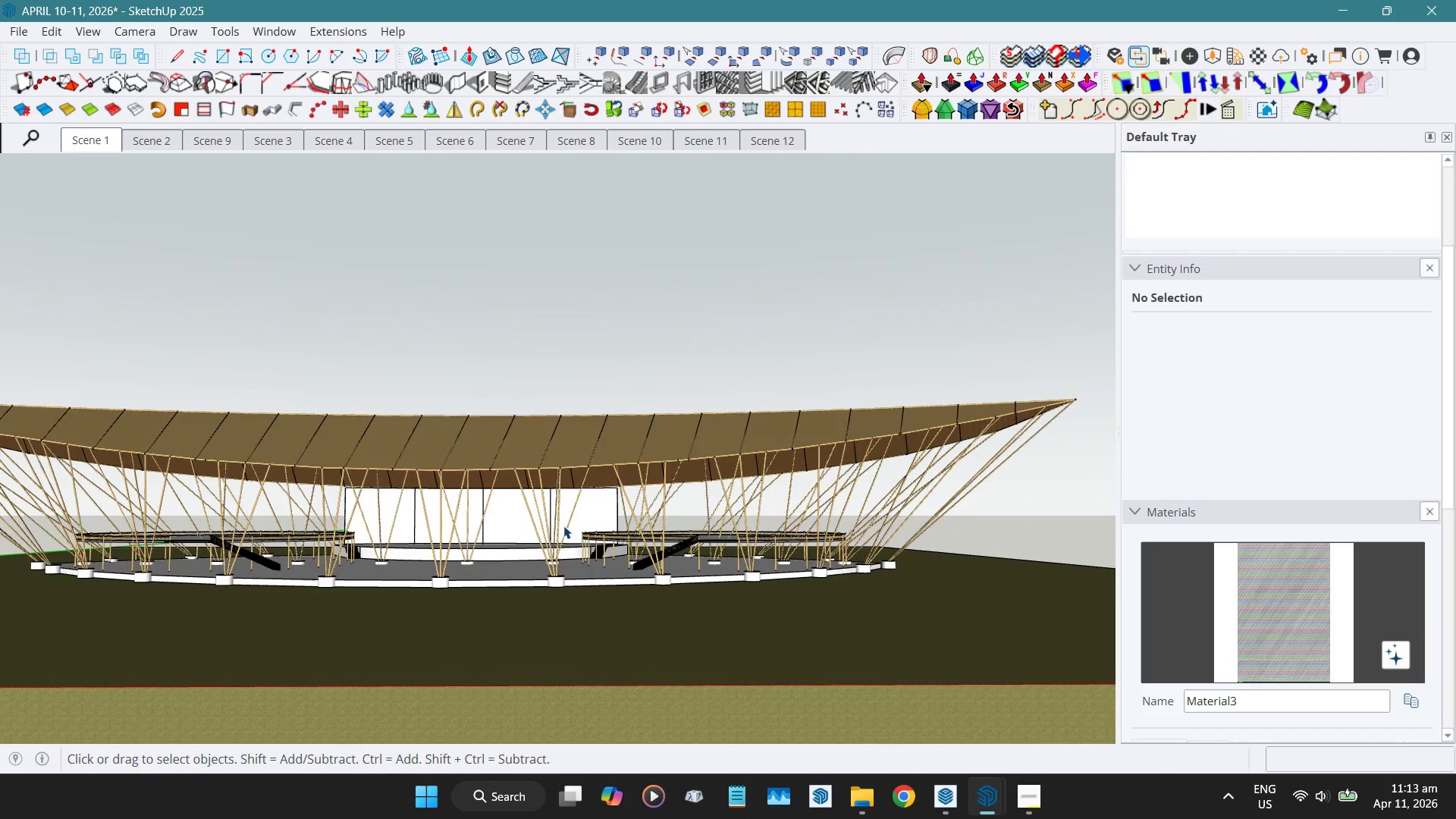 
hold_key(key=ShiftLeft, duration=0.56)
 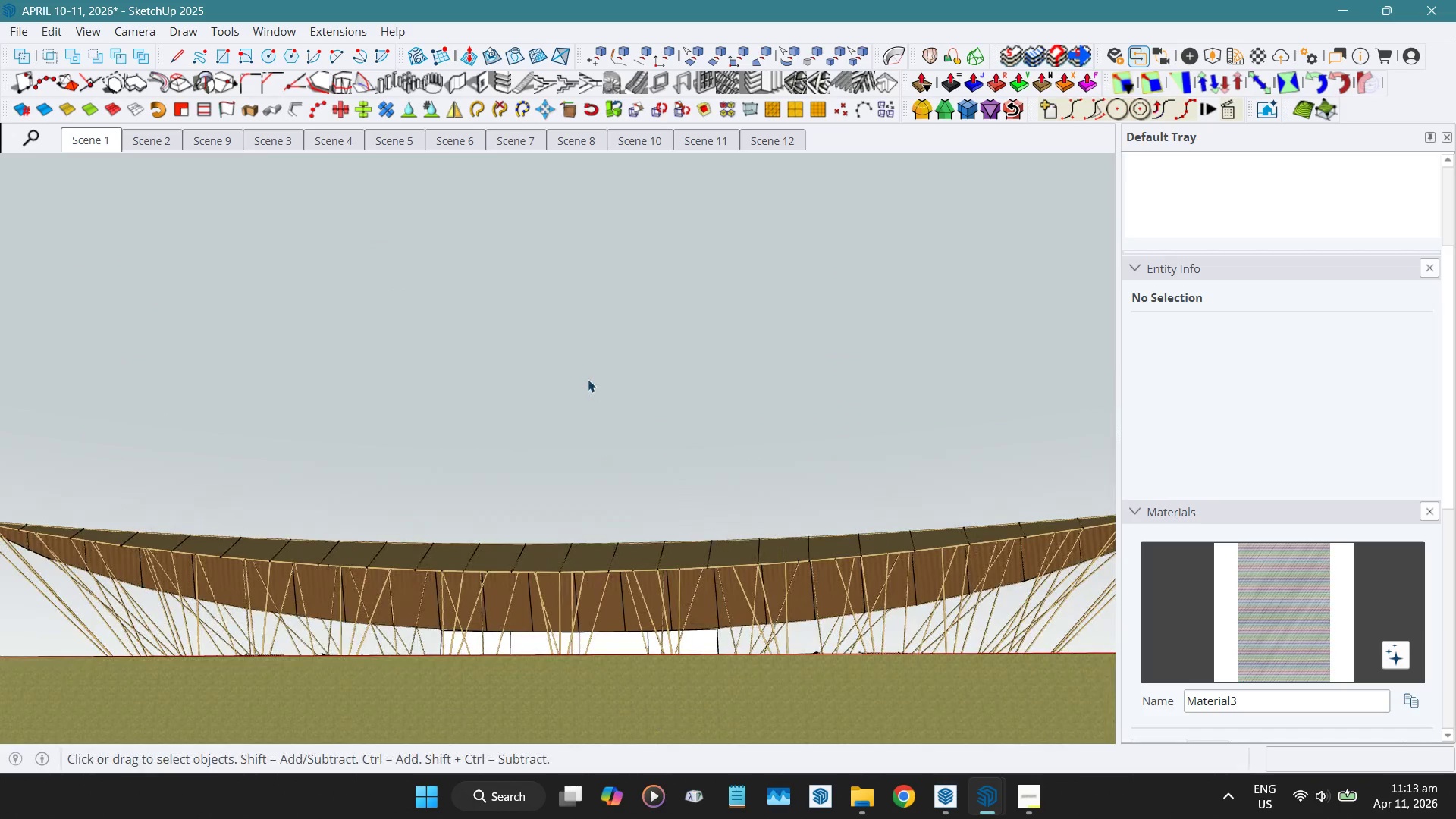 
scroll: coordinate [588, 379], scroll_direction: down, amount: 5.0
 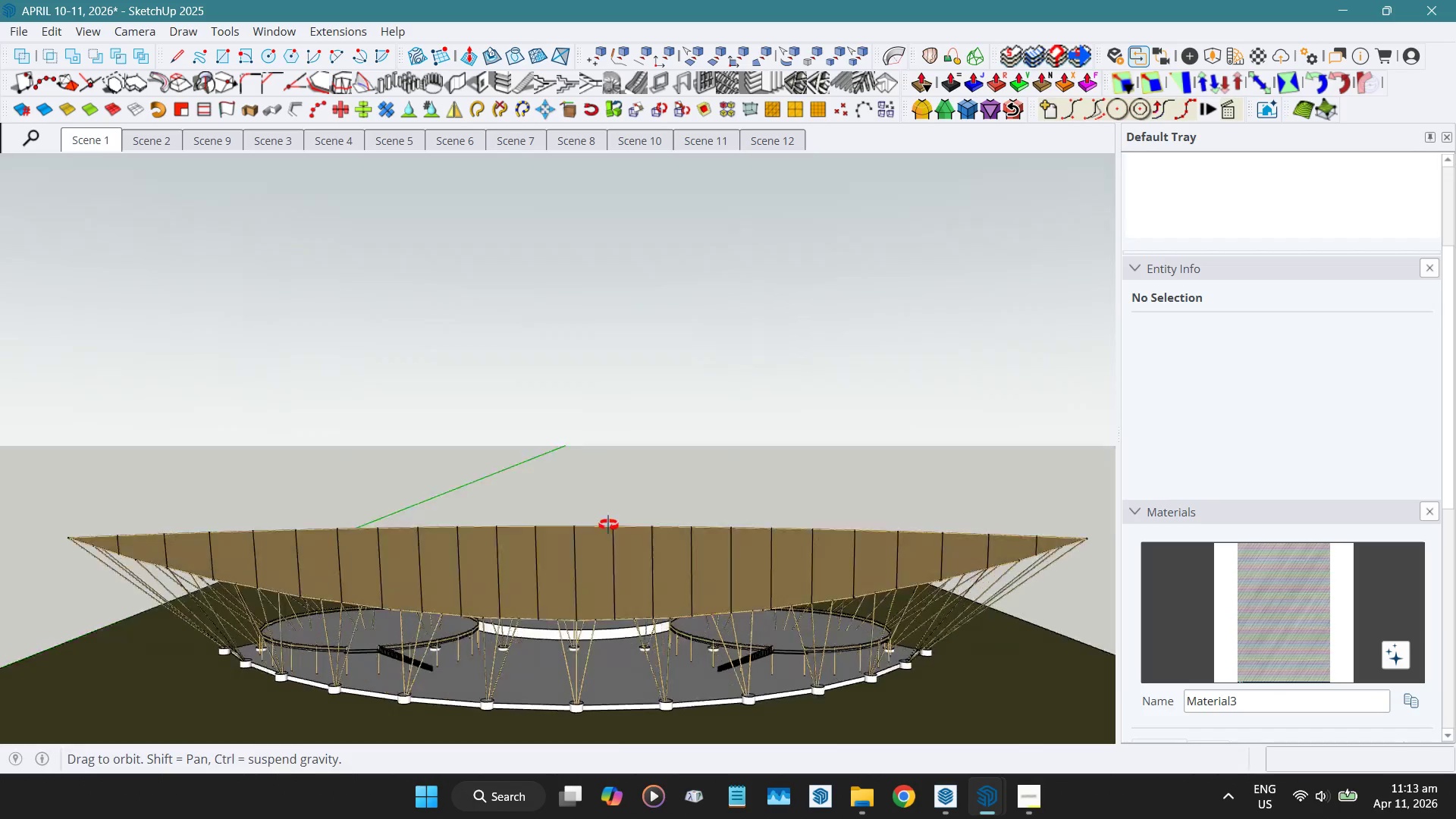 
hold_key(key=ShiftLeft, duration=0.34)
 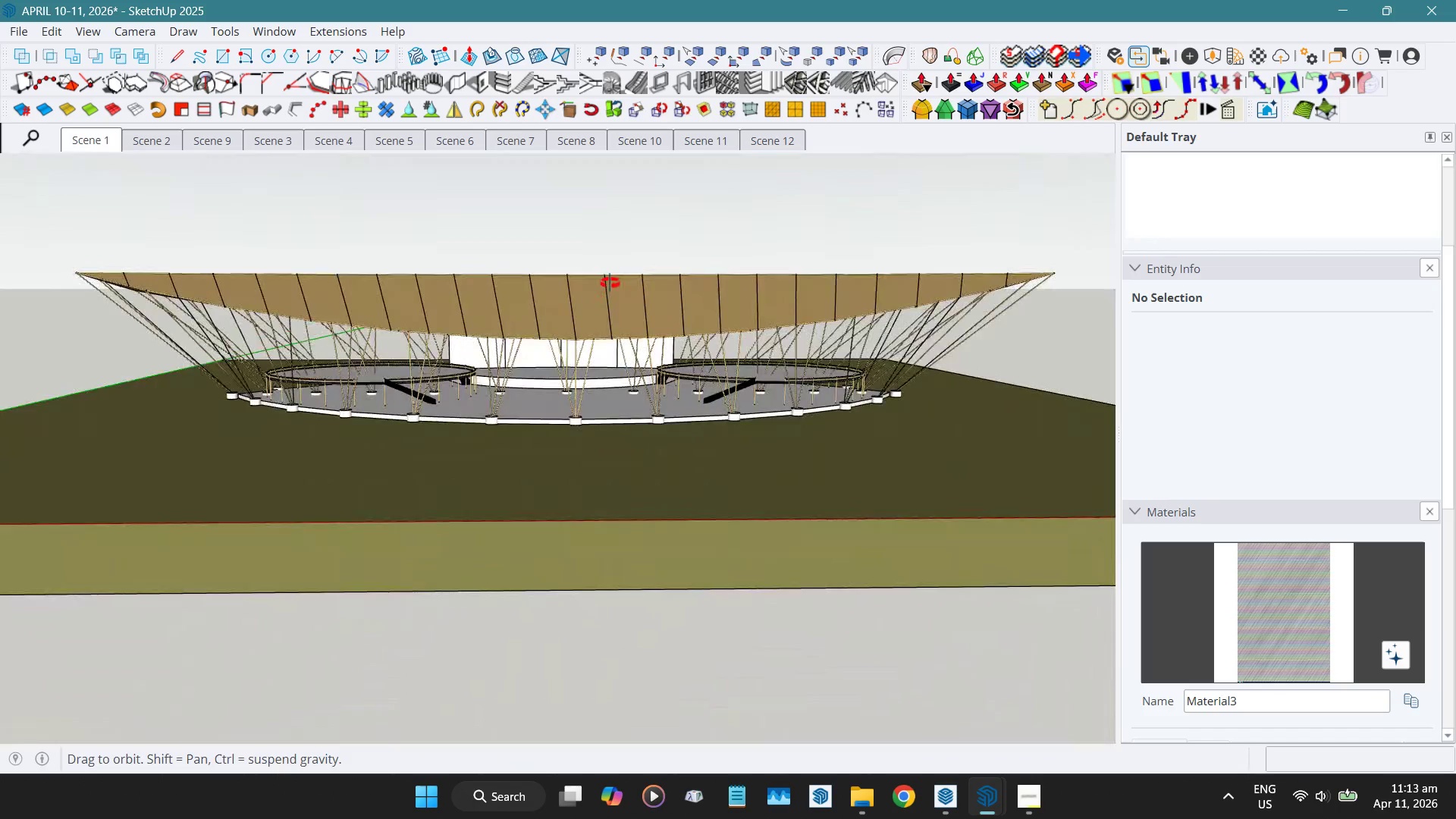 
hold_key(key=ShiftLeft, duration=0.42)
 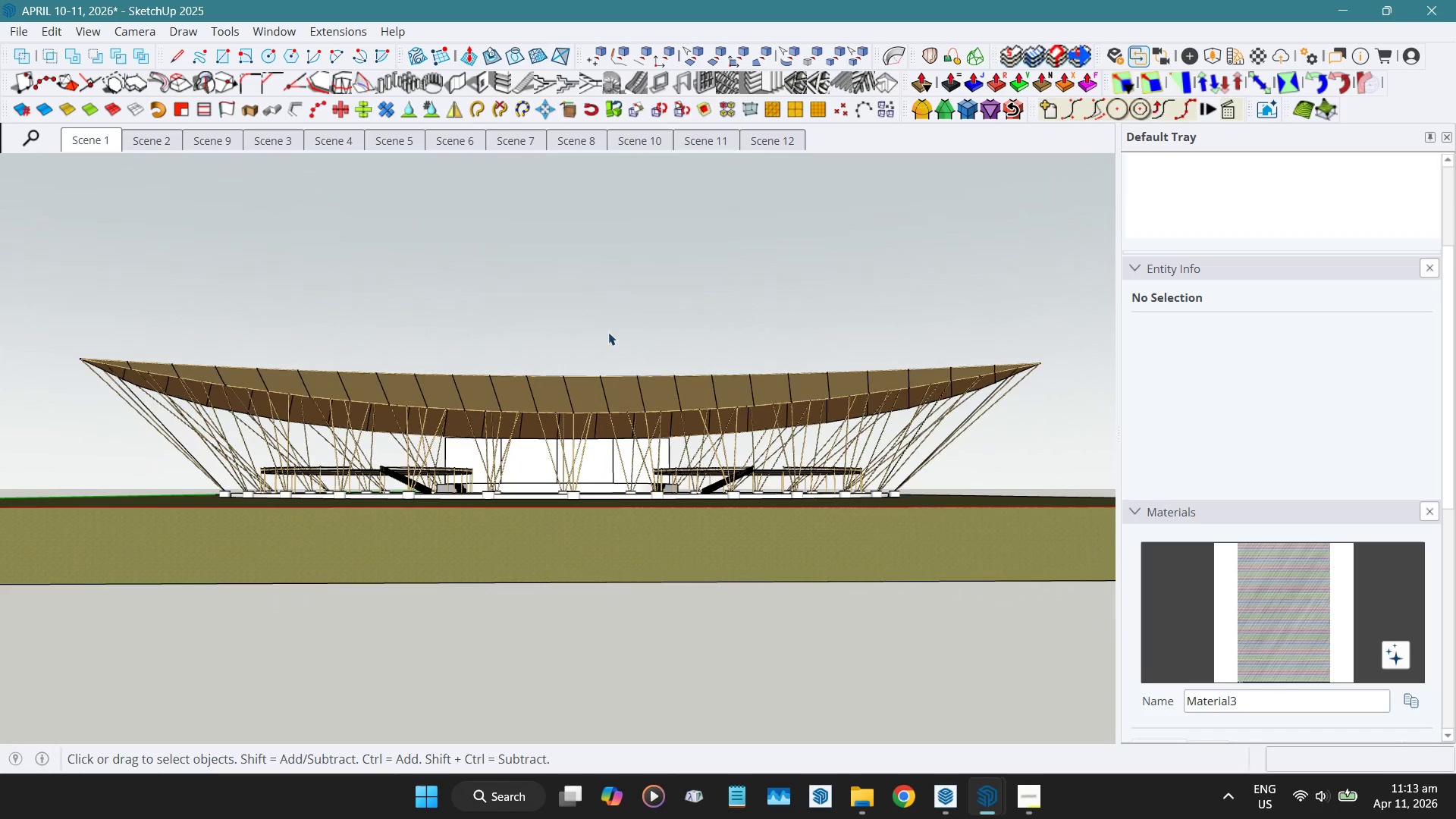 
scroll: coordinate [581, 472], scroll_direction: up, amount: 2.0
 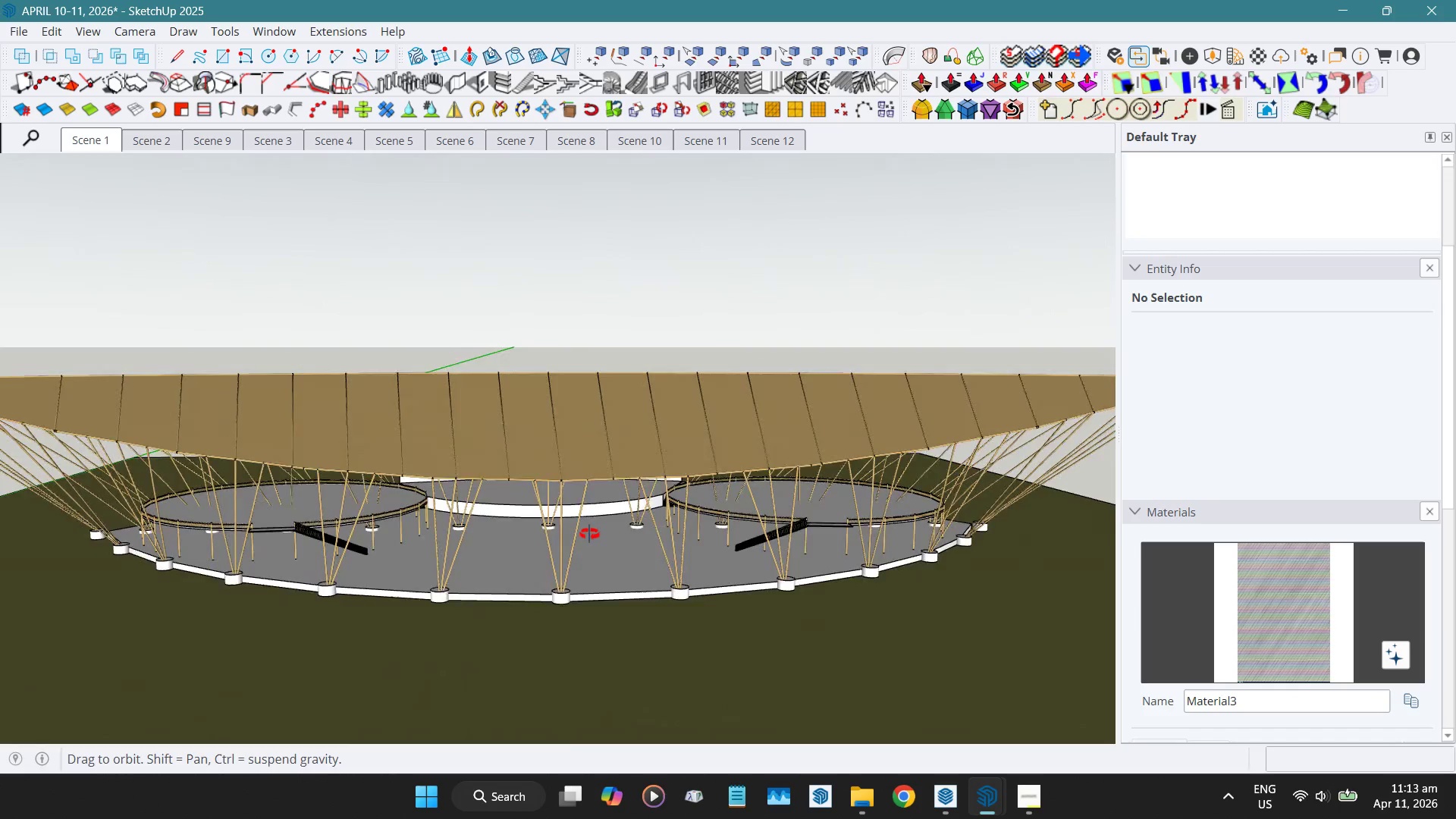 
scroll: coordinate [538, 423], scroll_direction: down, amount: 4.0
 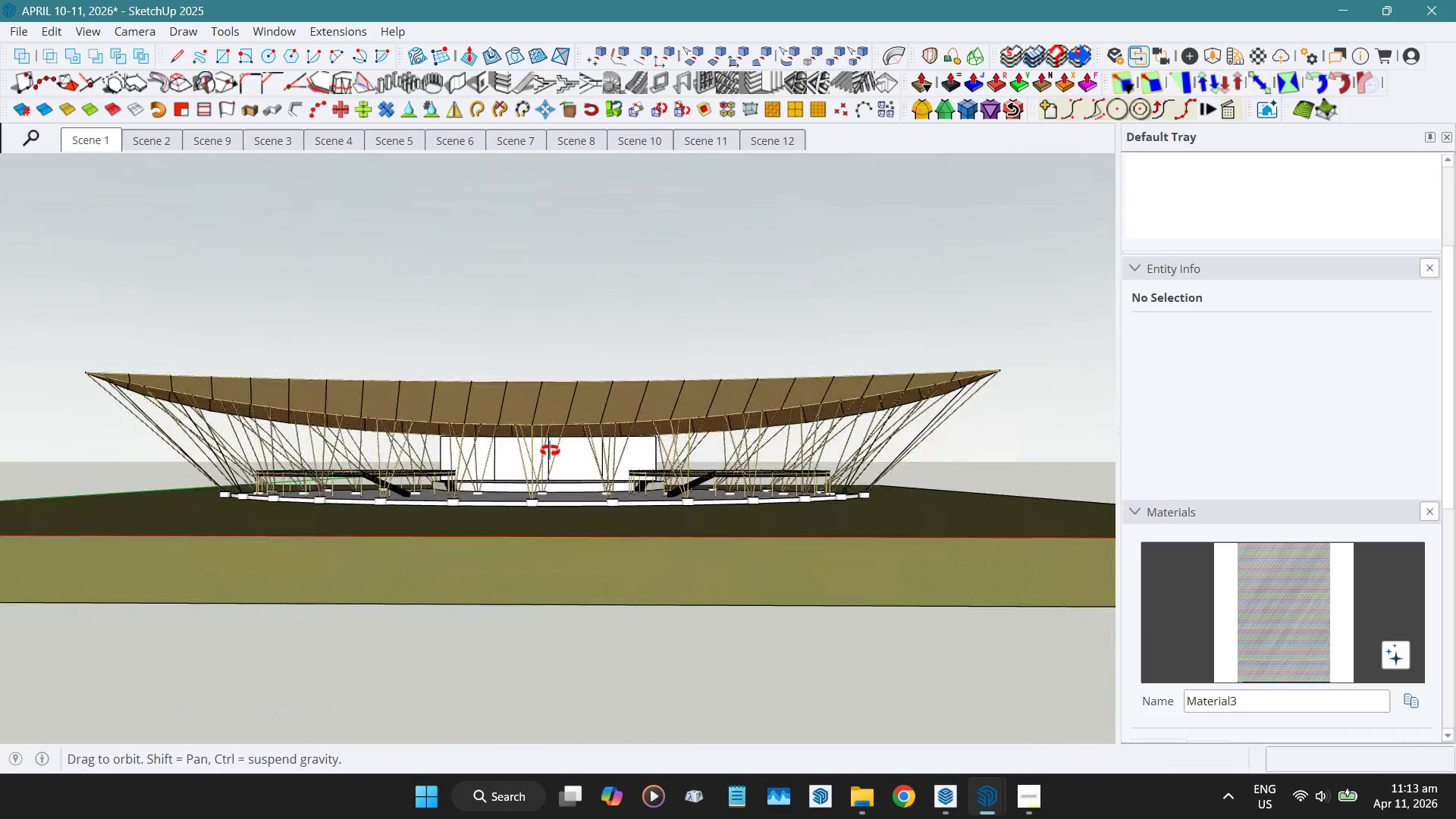 
wait(6.41)
 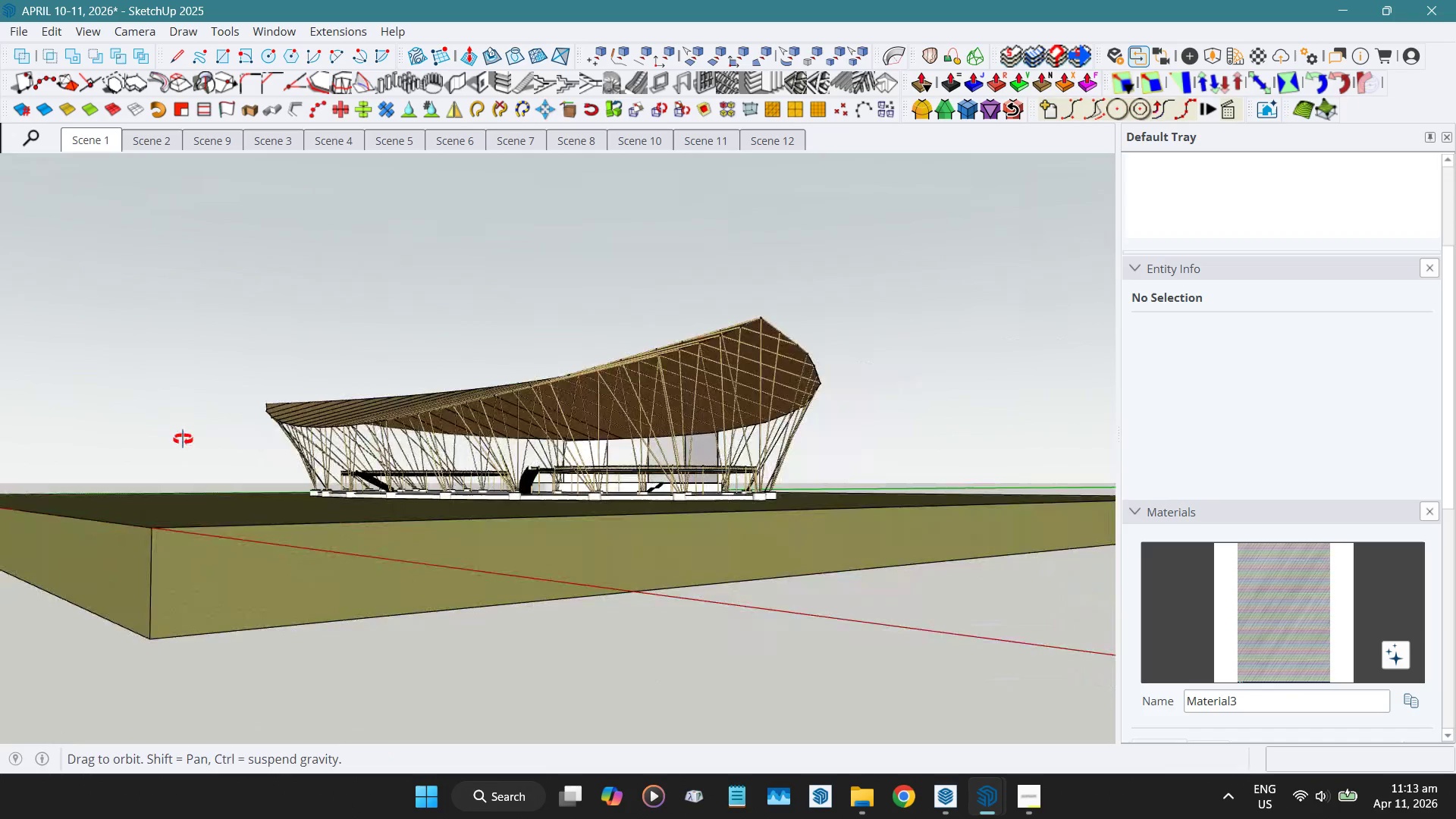 
key(Shift+A)
 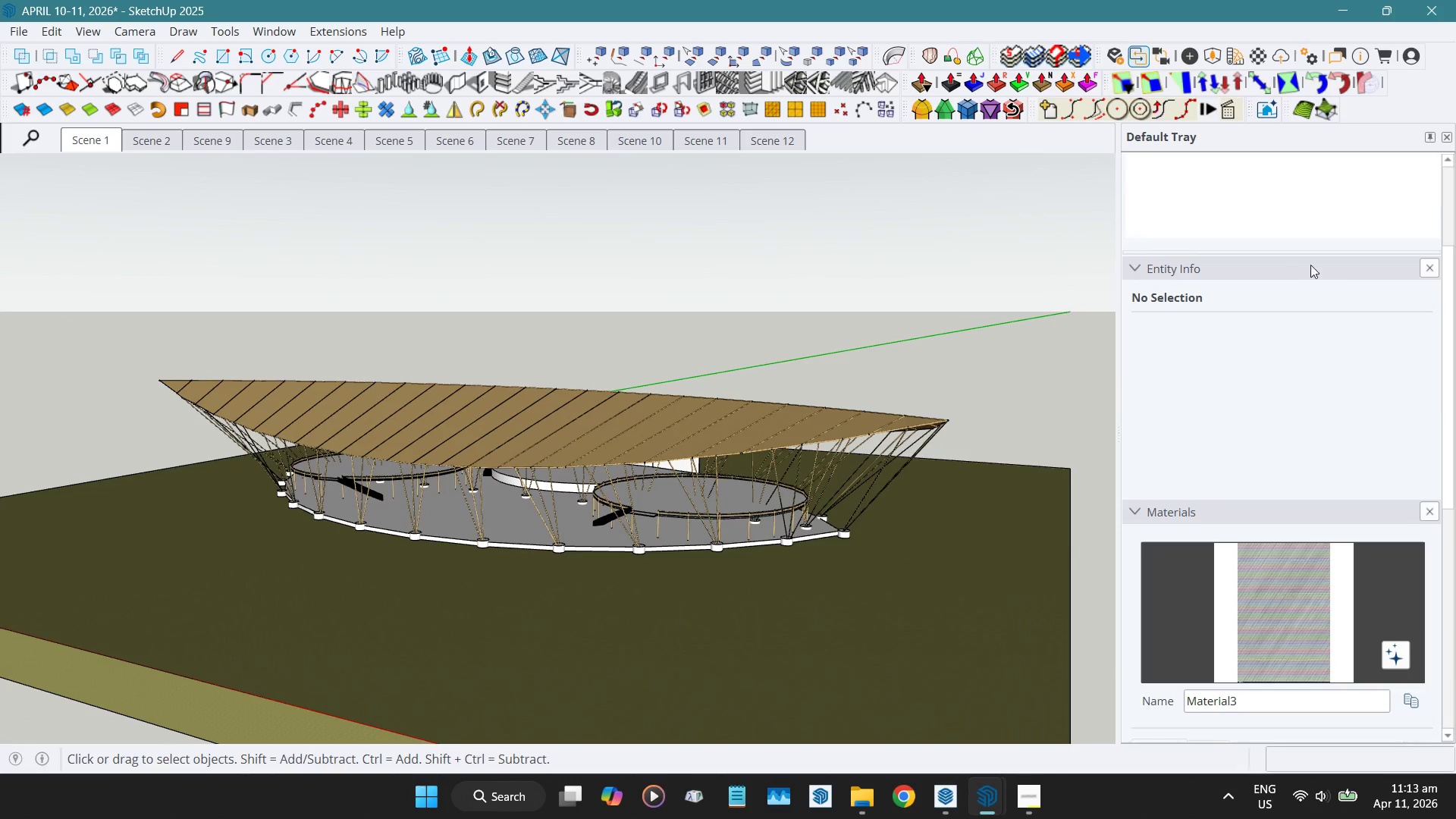 
scroll: coordinate [1235, 270], scroll_direction: up, amount: 7.0
 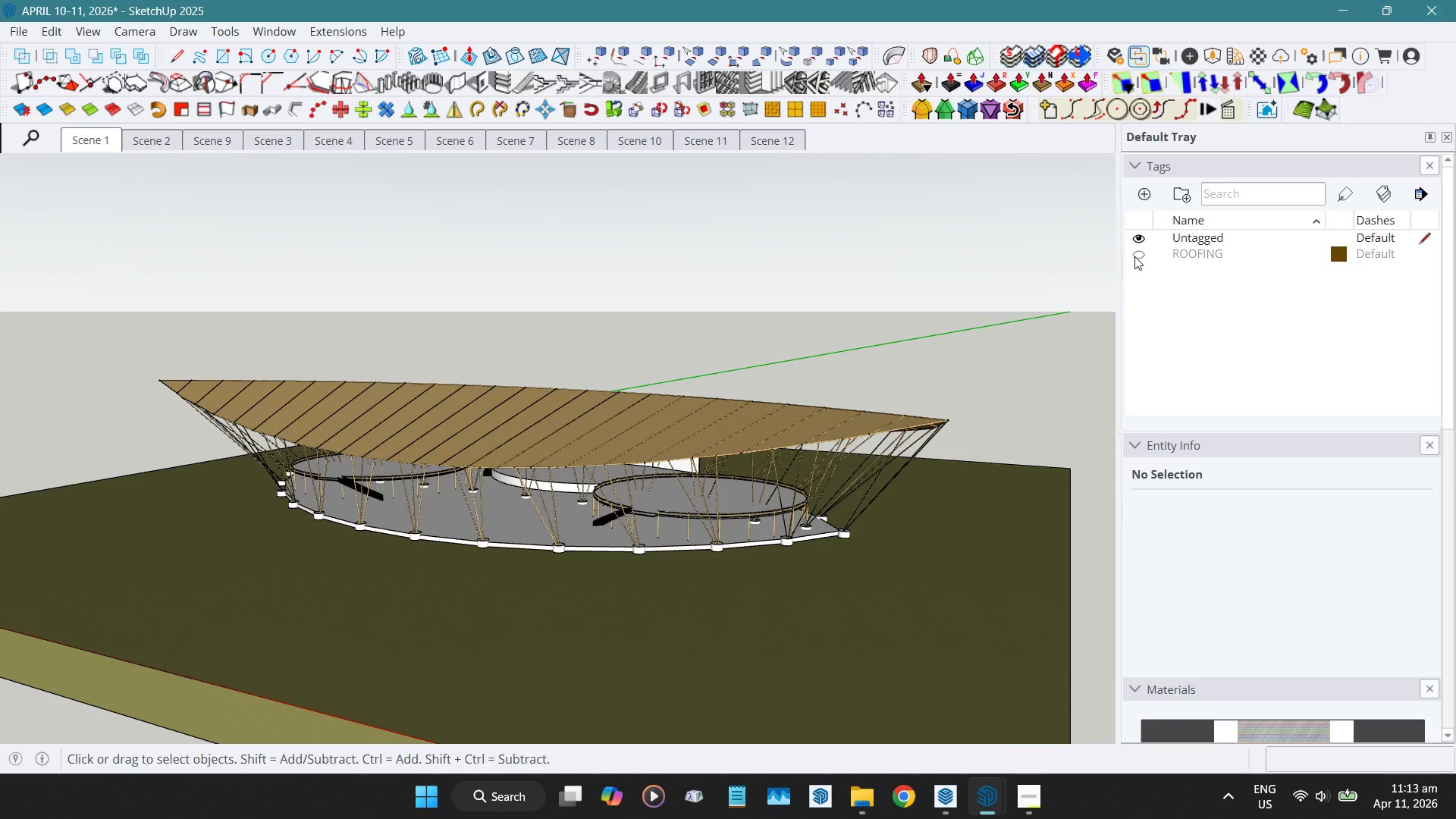 
left_click([1134, 256])
 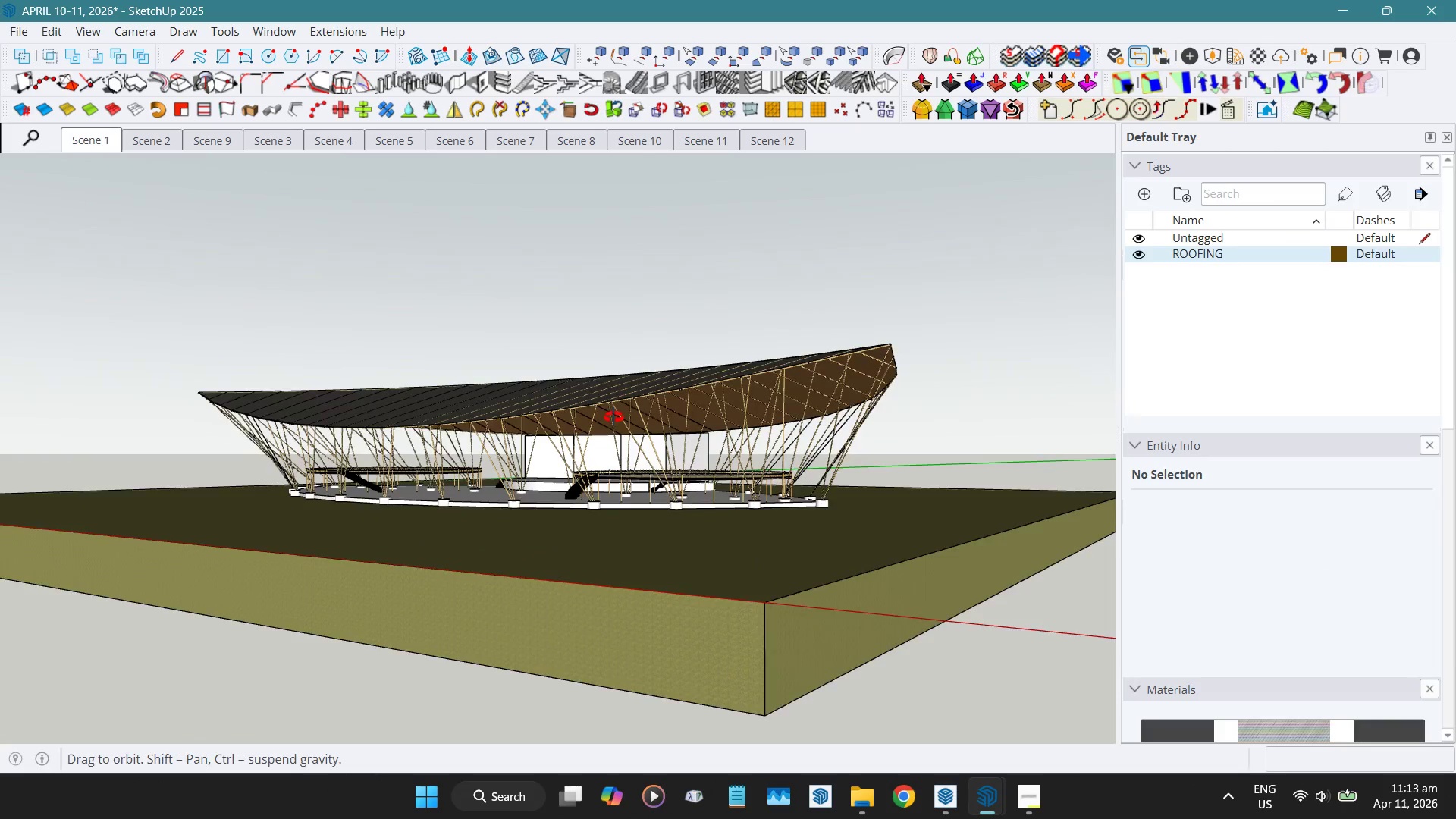 
hold_key(key=ShiftLeft, duration=0.42)
 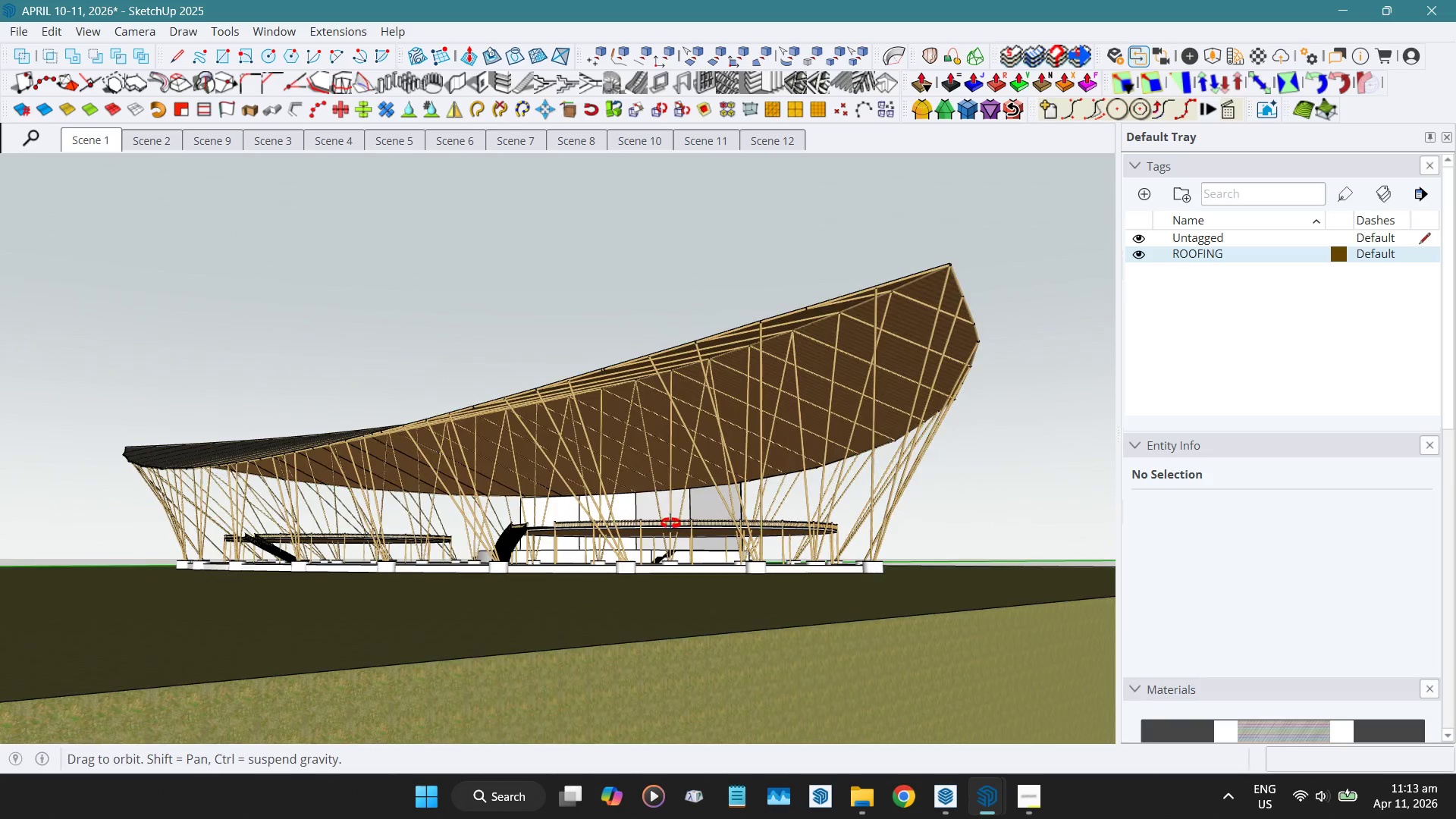 
scroll: coordinate [596, 489], scroll_direction: up, amount: 3.0
 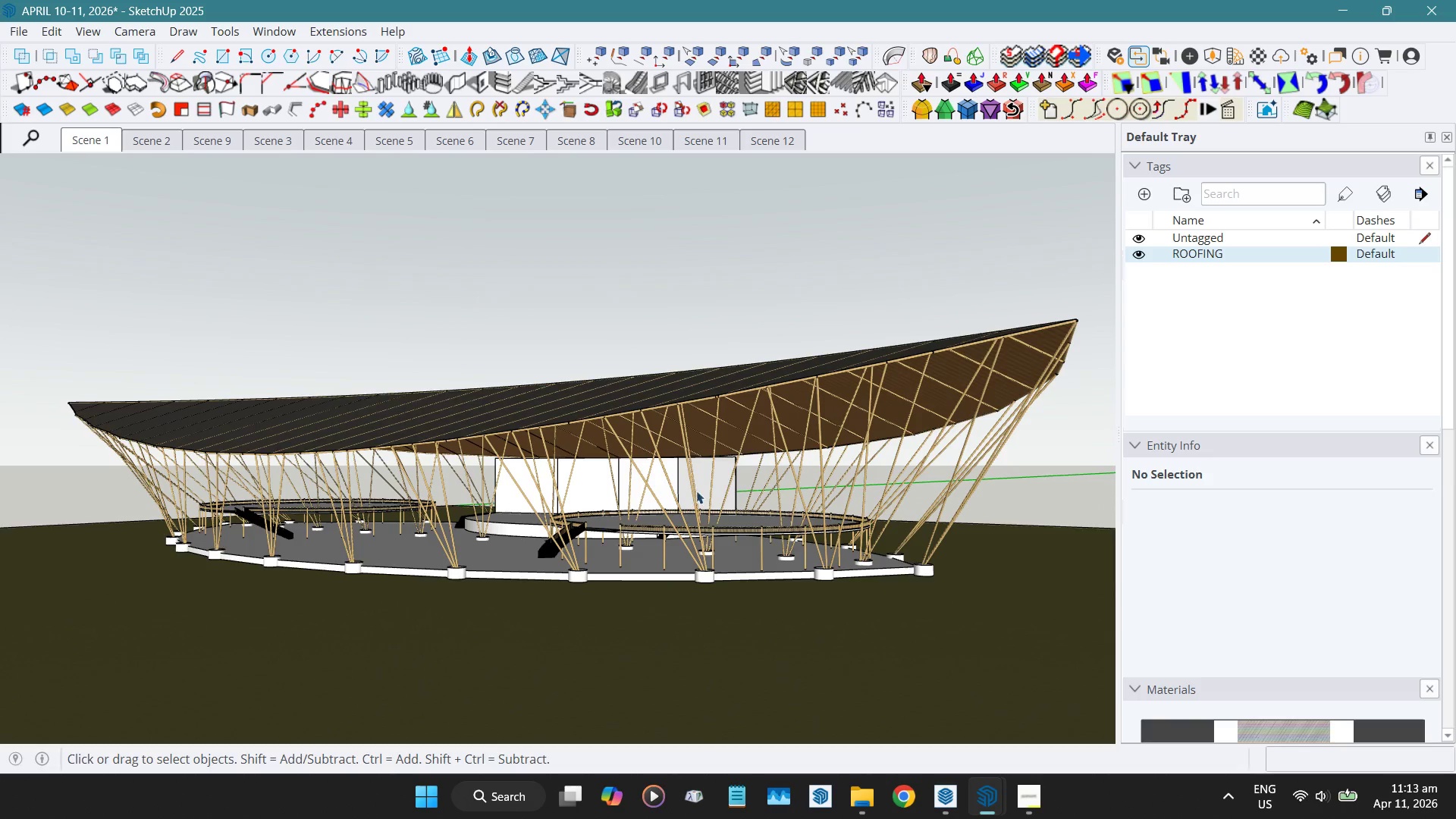 
hold_key(key=ShiftLeft, duration=0.77)
 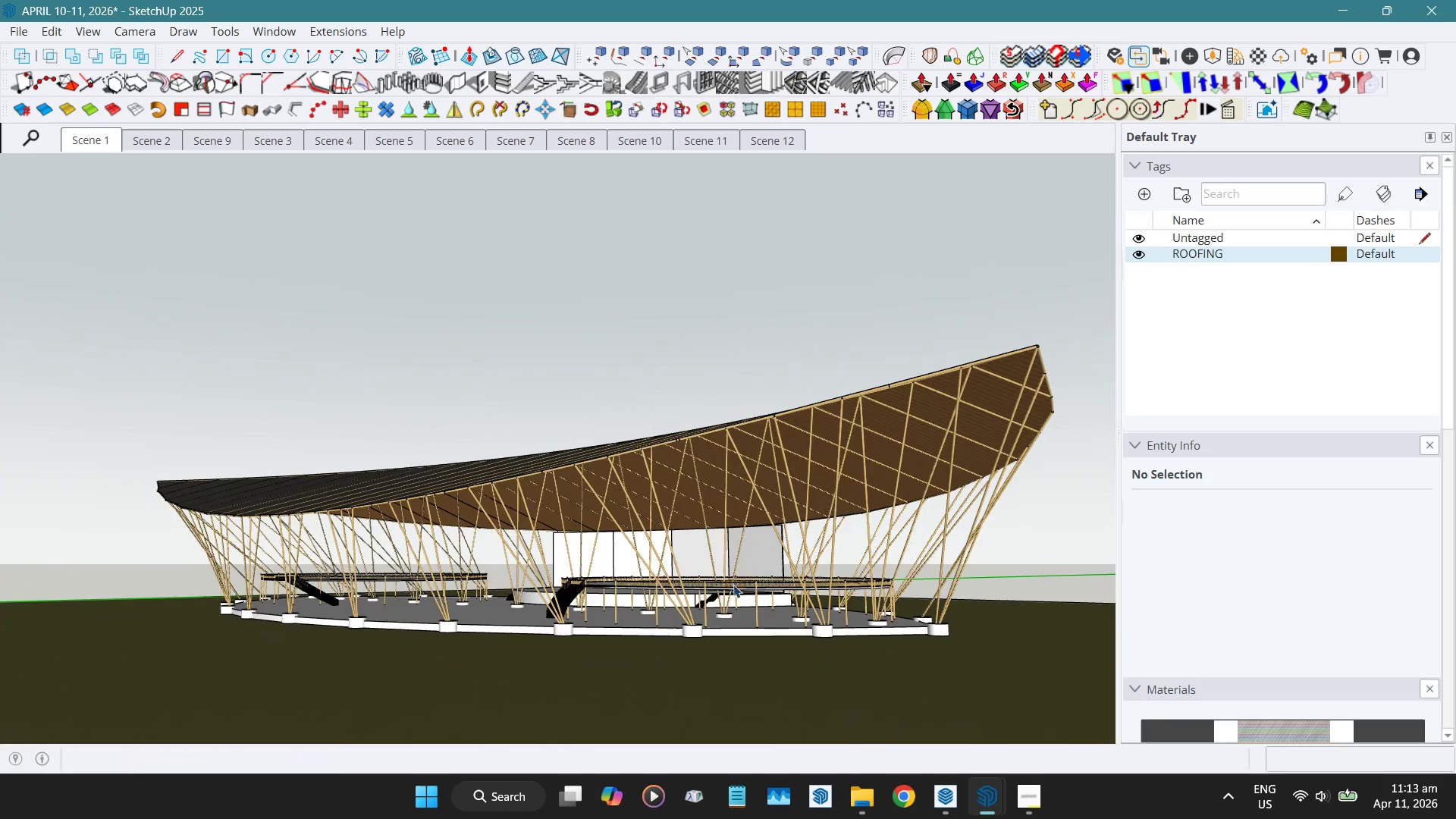 
hold_key(key=ShiftLeft, duration=0.5)
 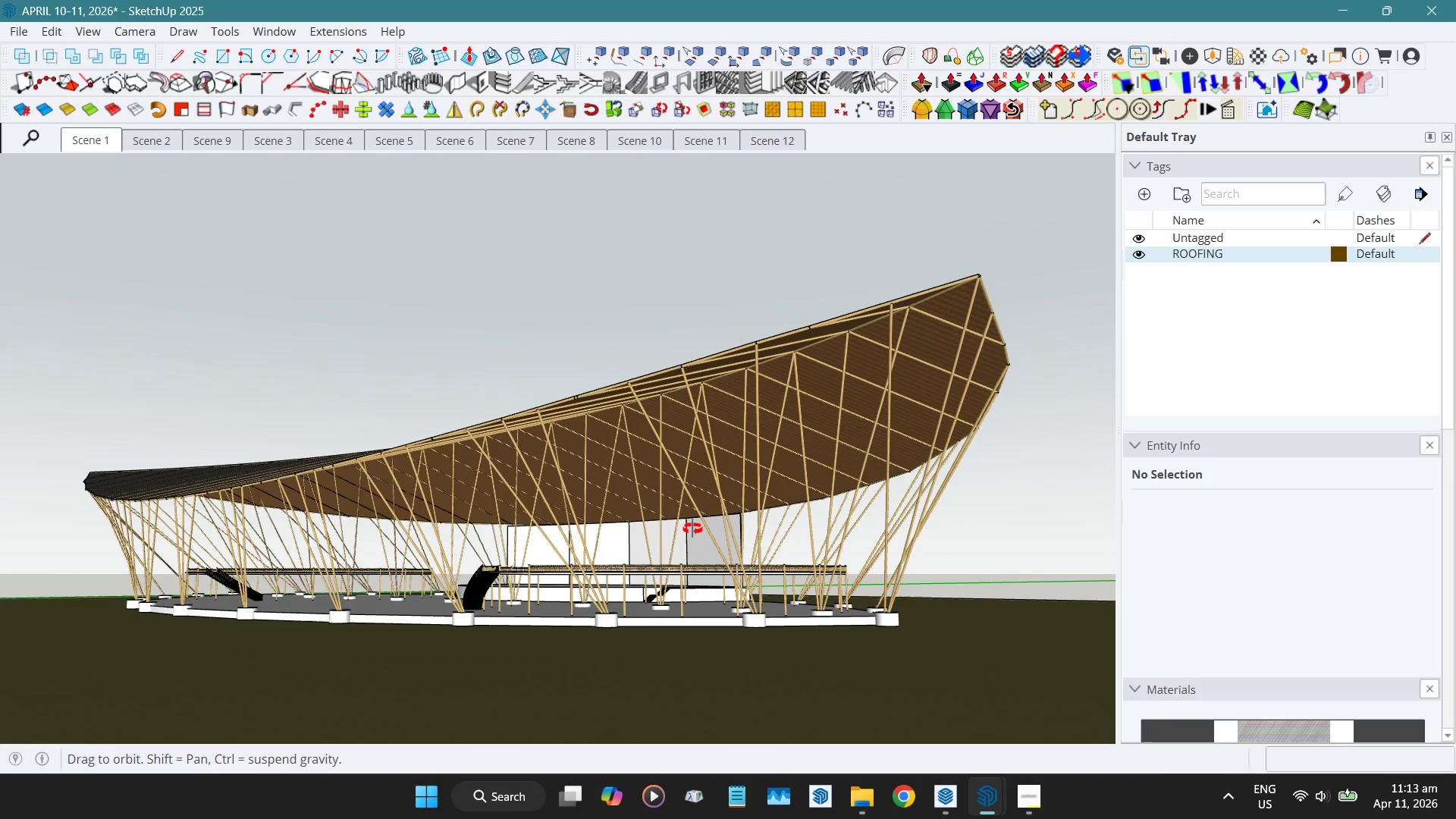 
scroll: coordinate [738, 544], scroll_direction: up, amount: 1.0
 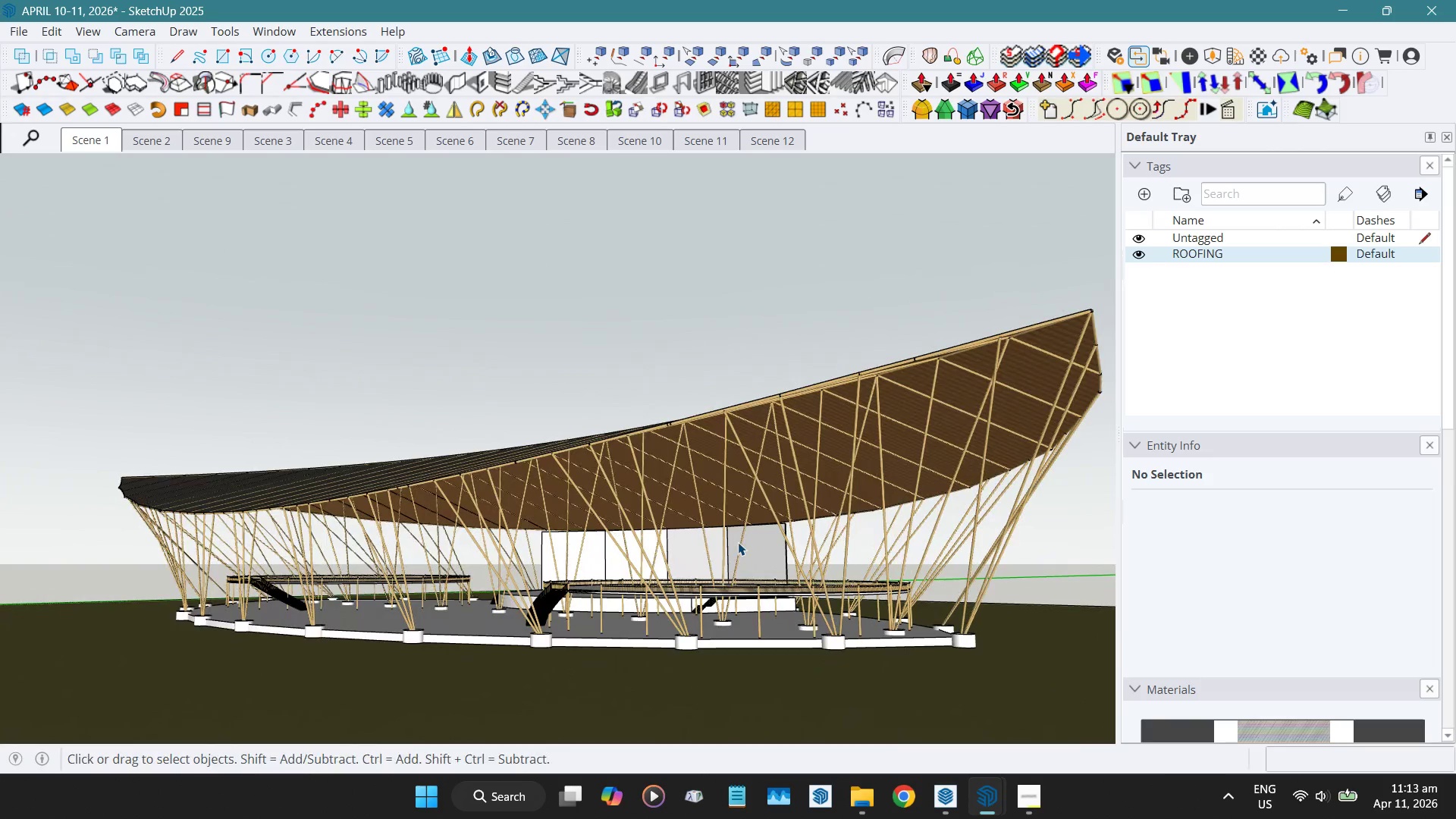 
hold_key(key=ShiftLeft, duration=0.33)
 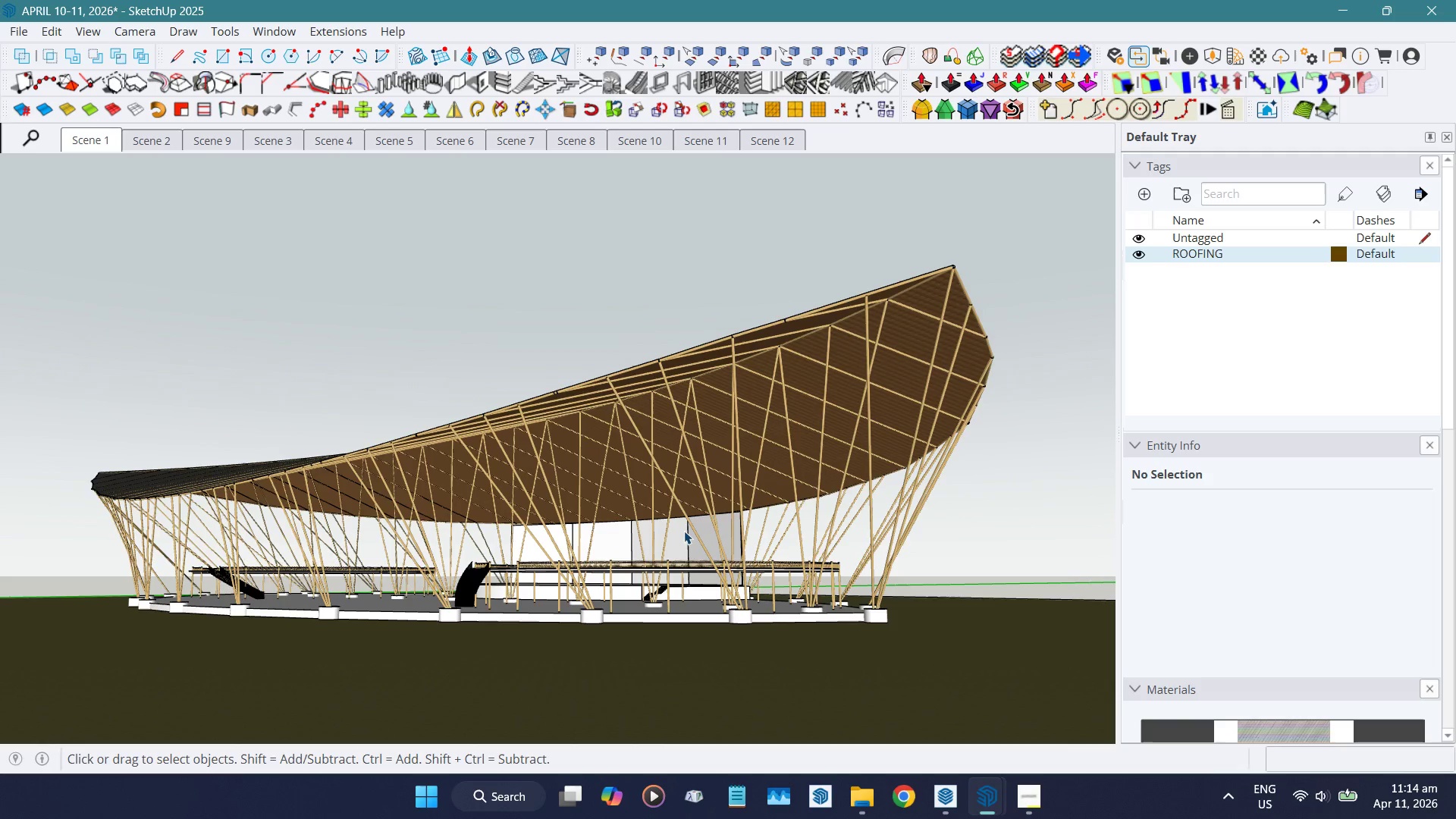 
wait(29.25)
 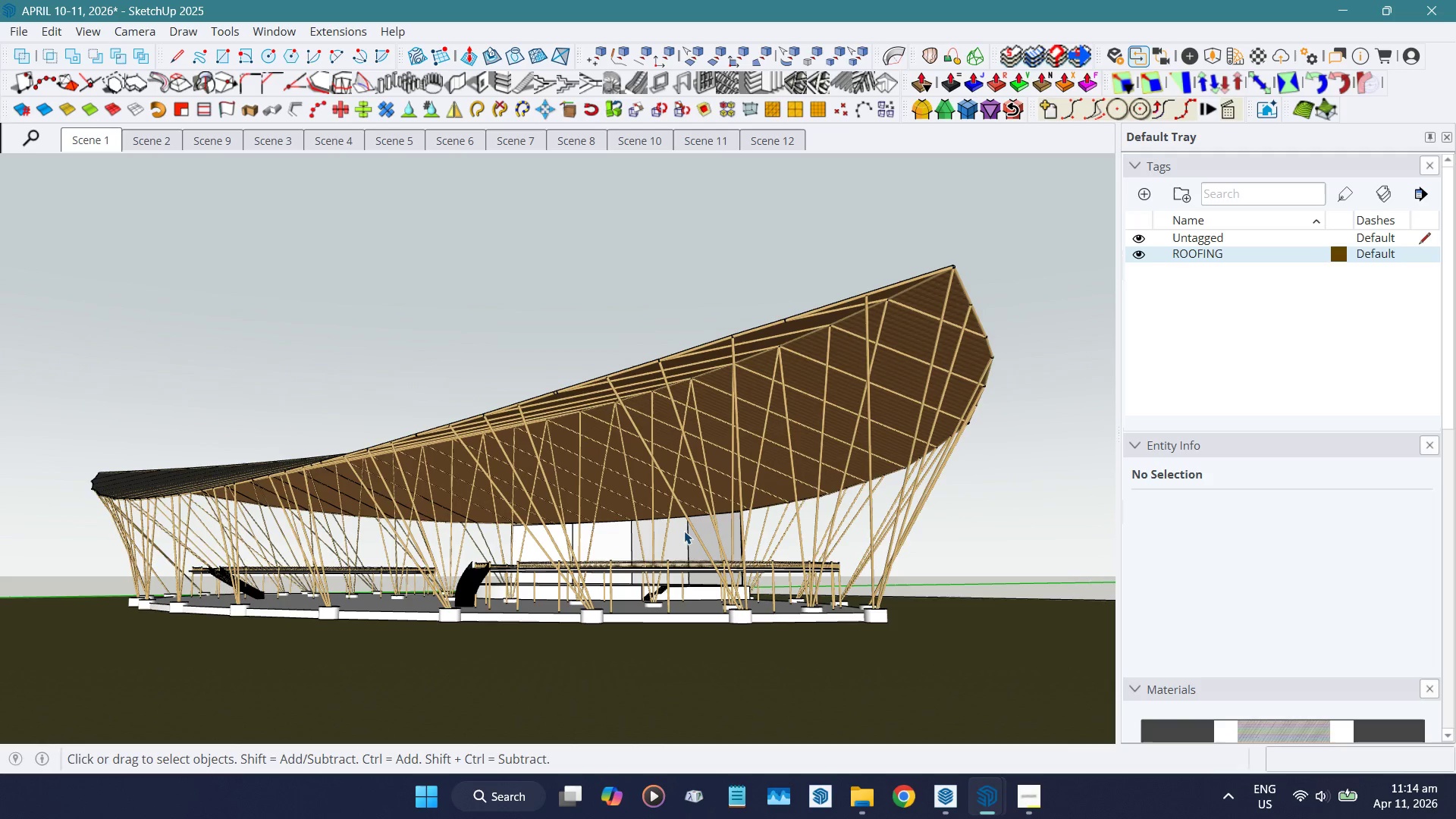 
hold_key(key=ShiftLeft, duration=0.56)
 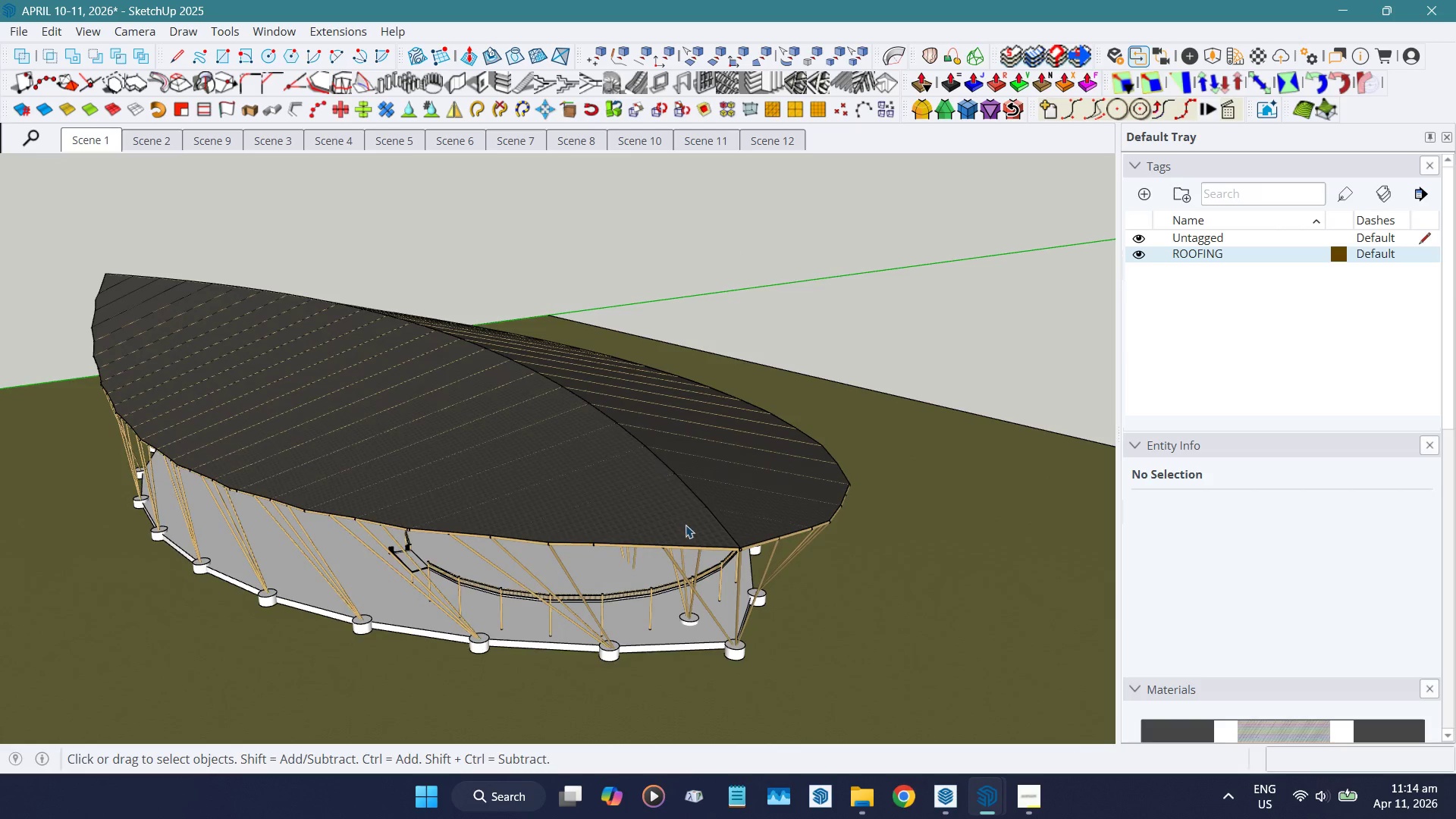 
scroll: coordinate [803, 606], scroll_direction: up, amount: 14.0
 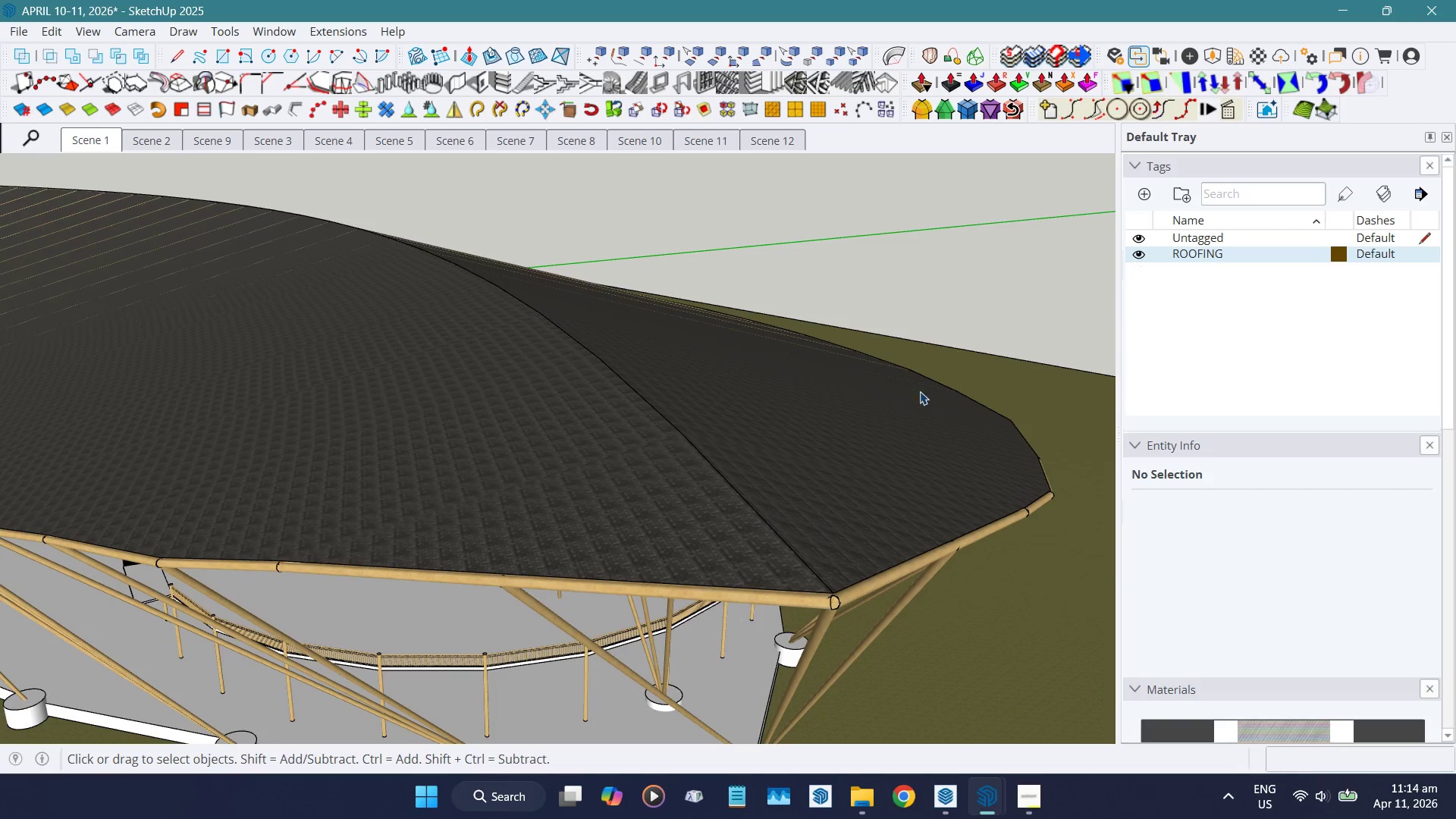 
double_click([735, 544])
 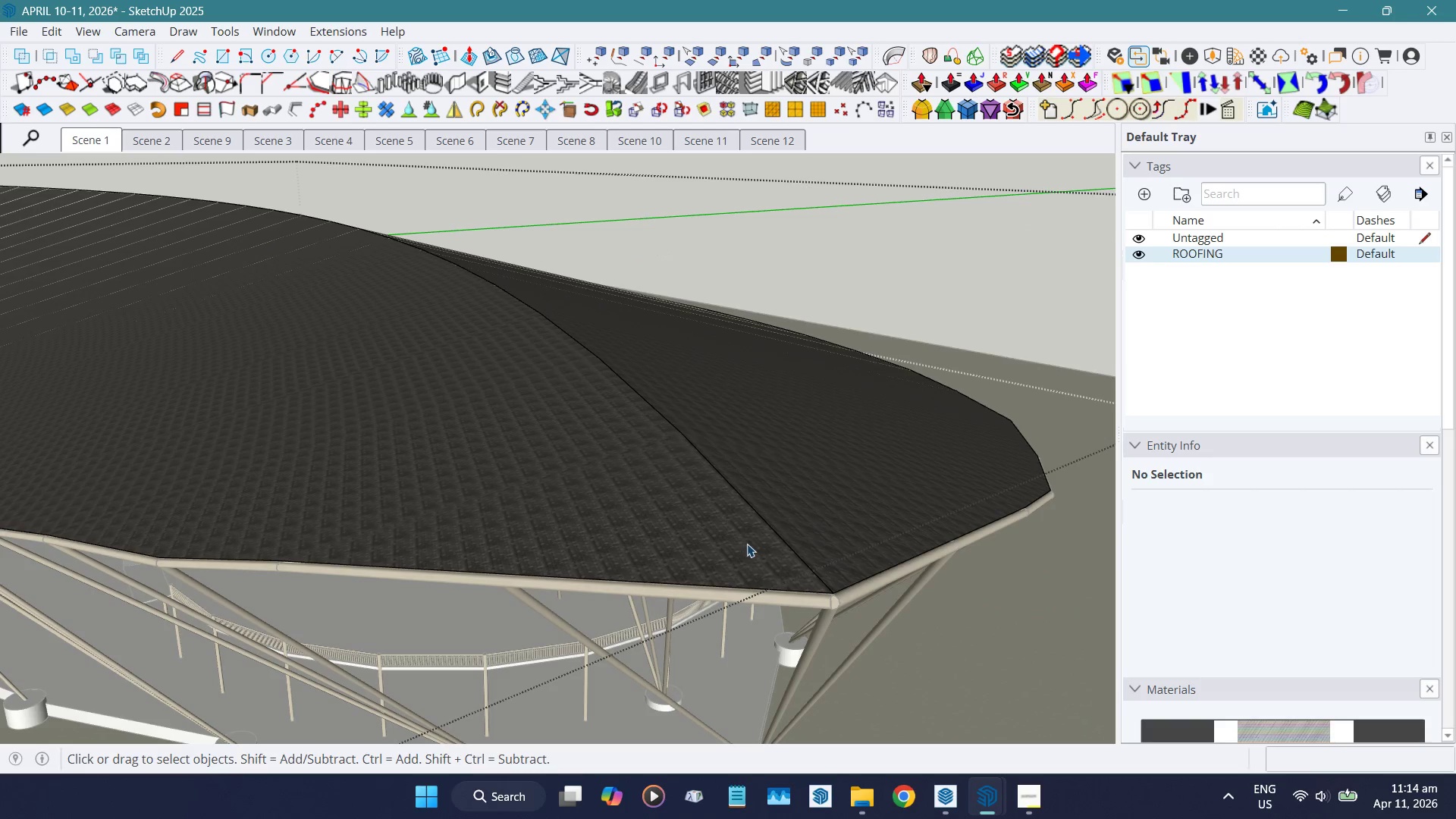 
key(Alt+H)
 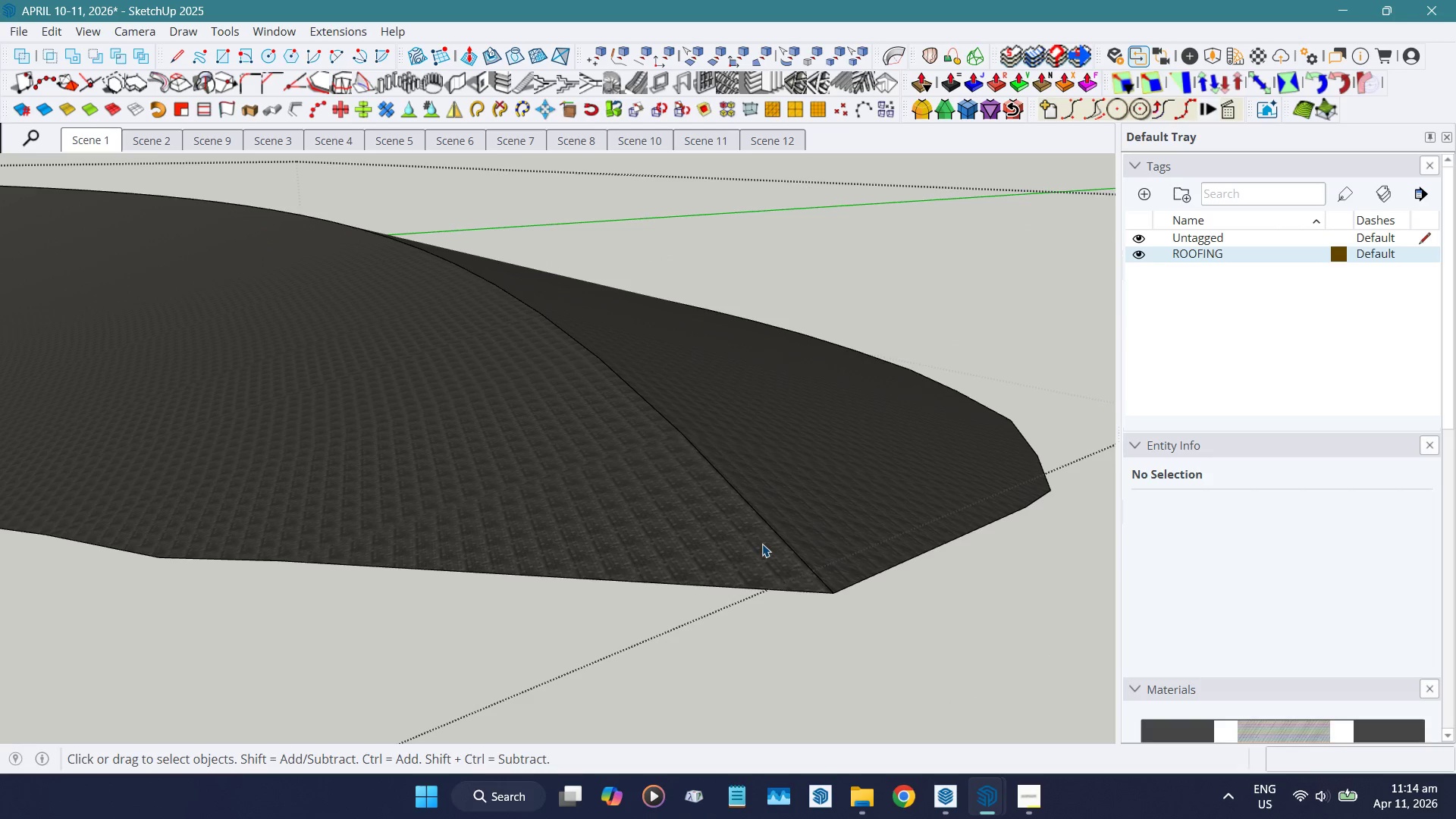 
left_click([762, 544])
 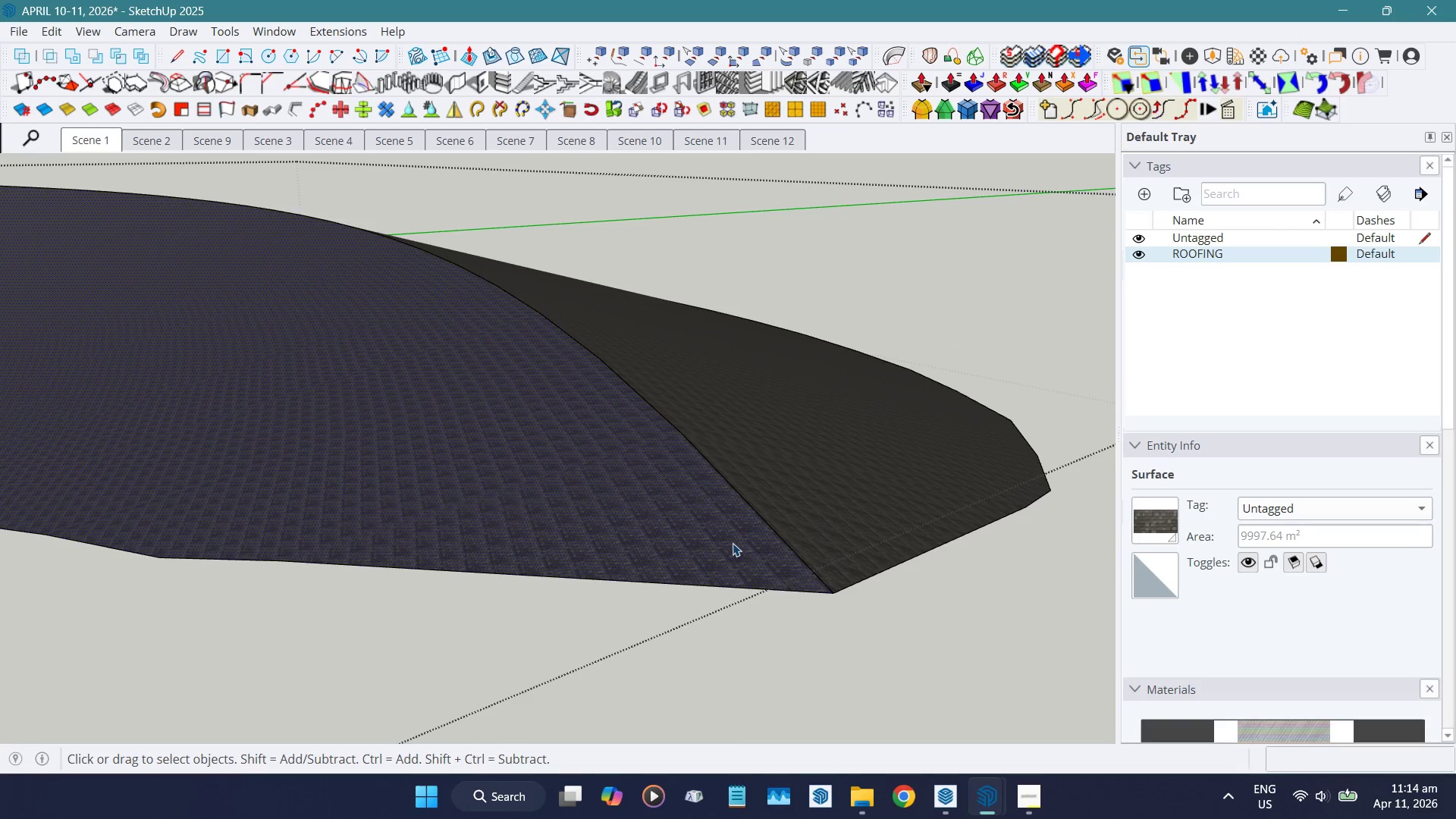 
double_click([733, 543])
 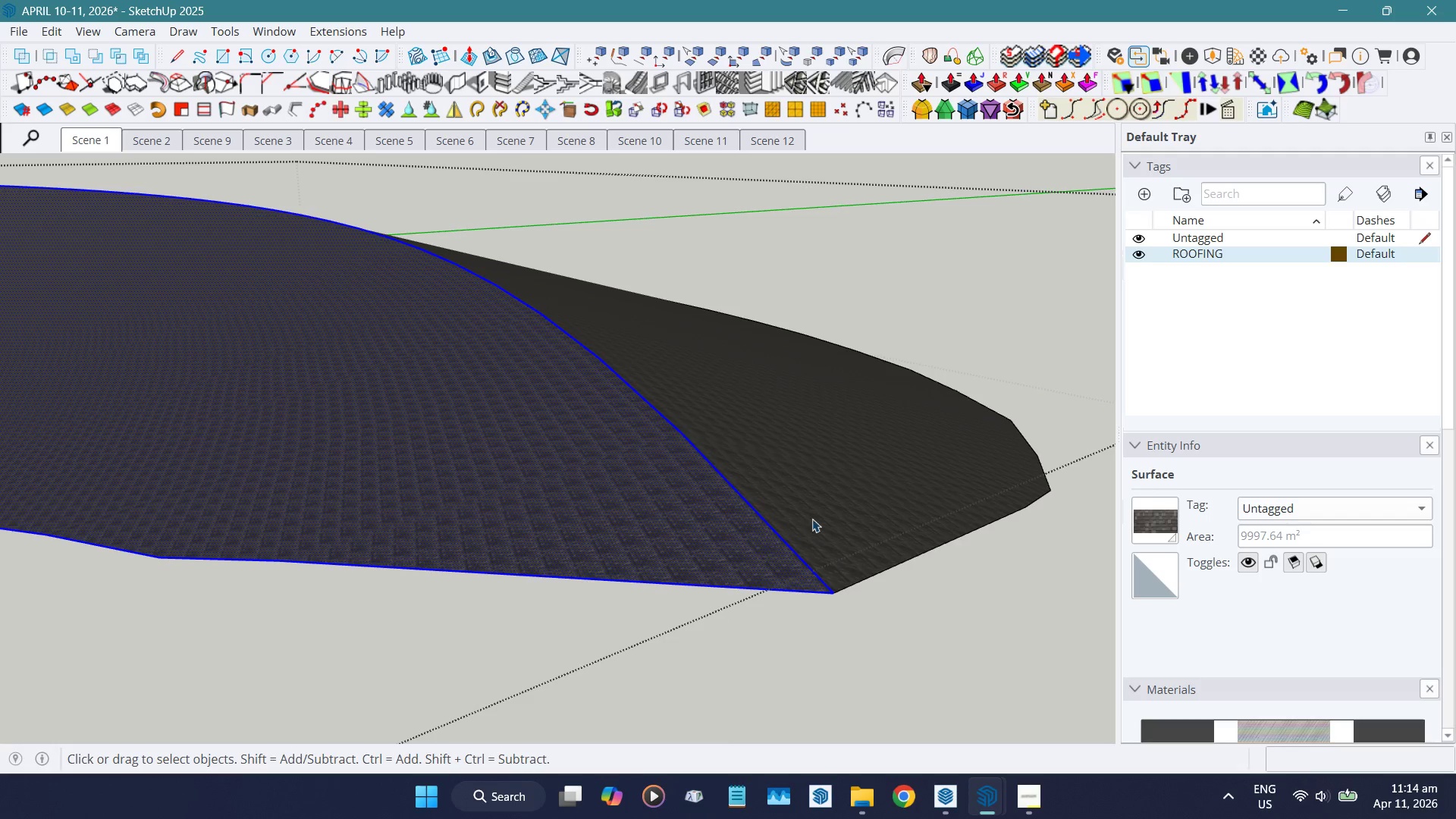 
hold_key(key=ShiftLeft, duration=0.77)
double_click([843, 500])
 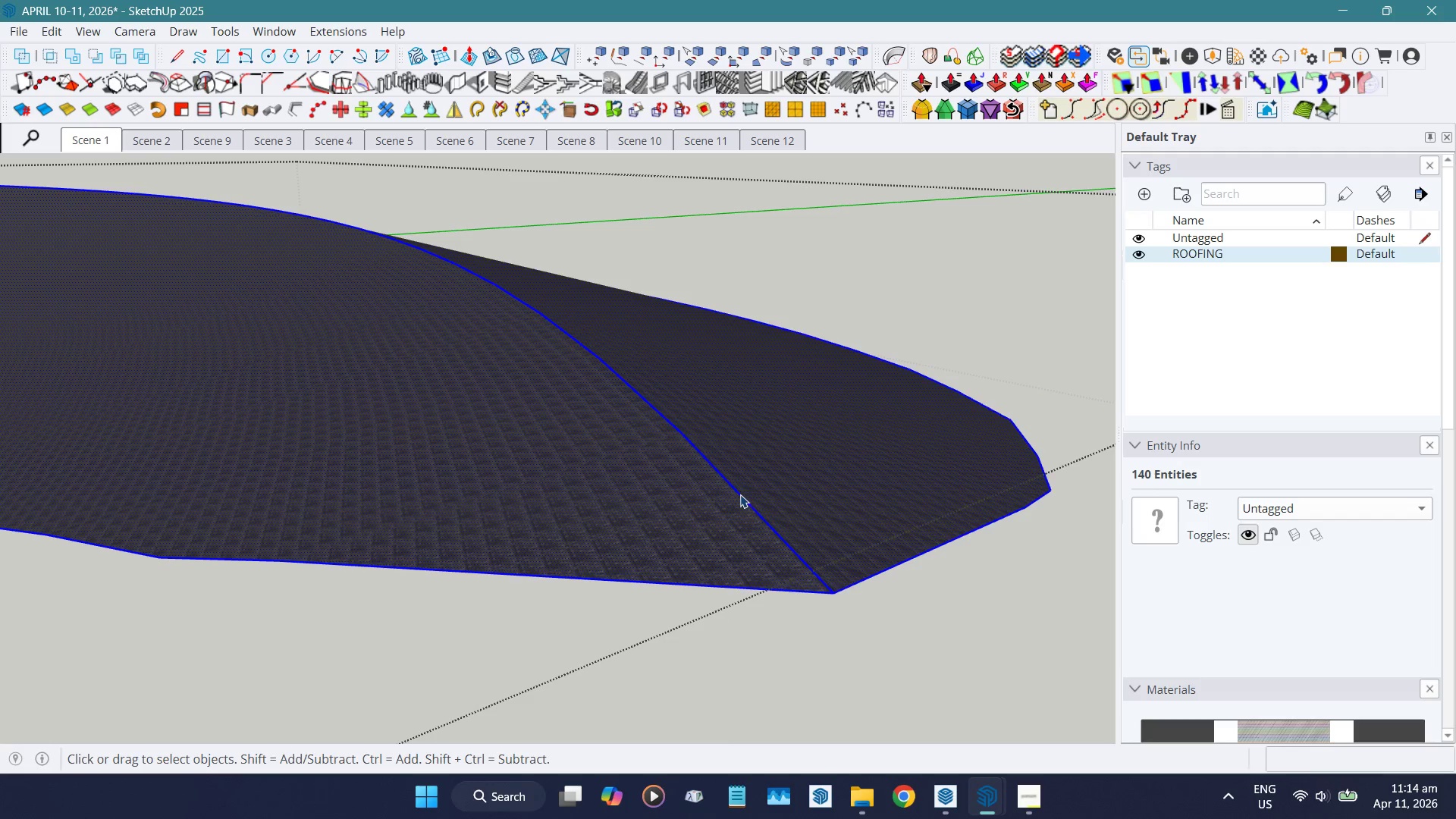 
hold_key(key=ShiftLeft, duration=1.25)
left_click([739, 493])
 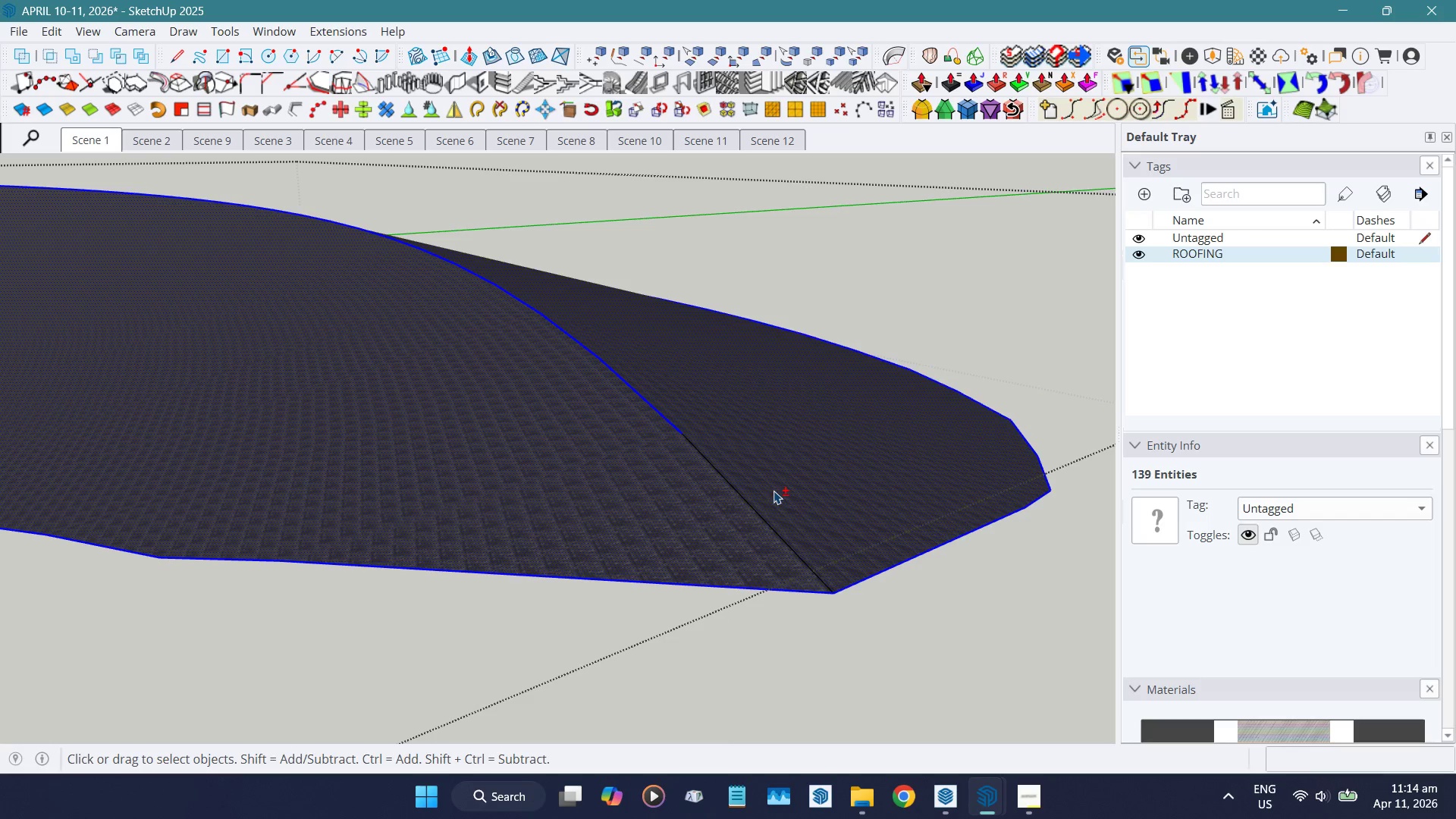 
hold_key(key=ShiftLeft, duration=0.39)
 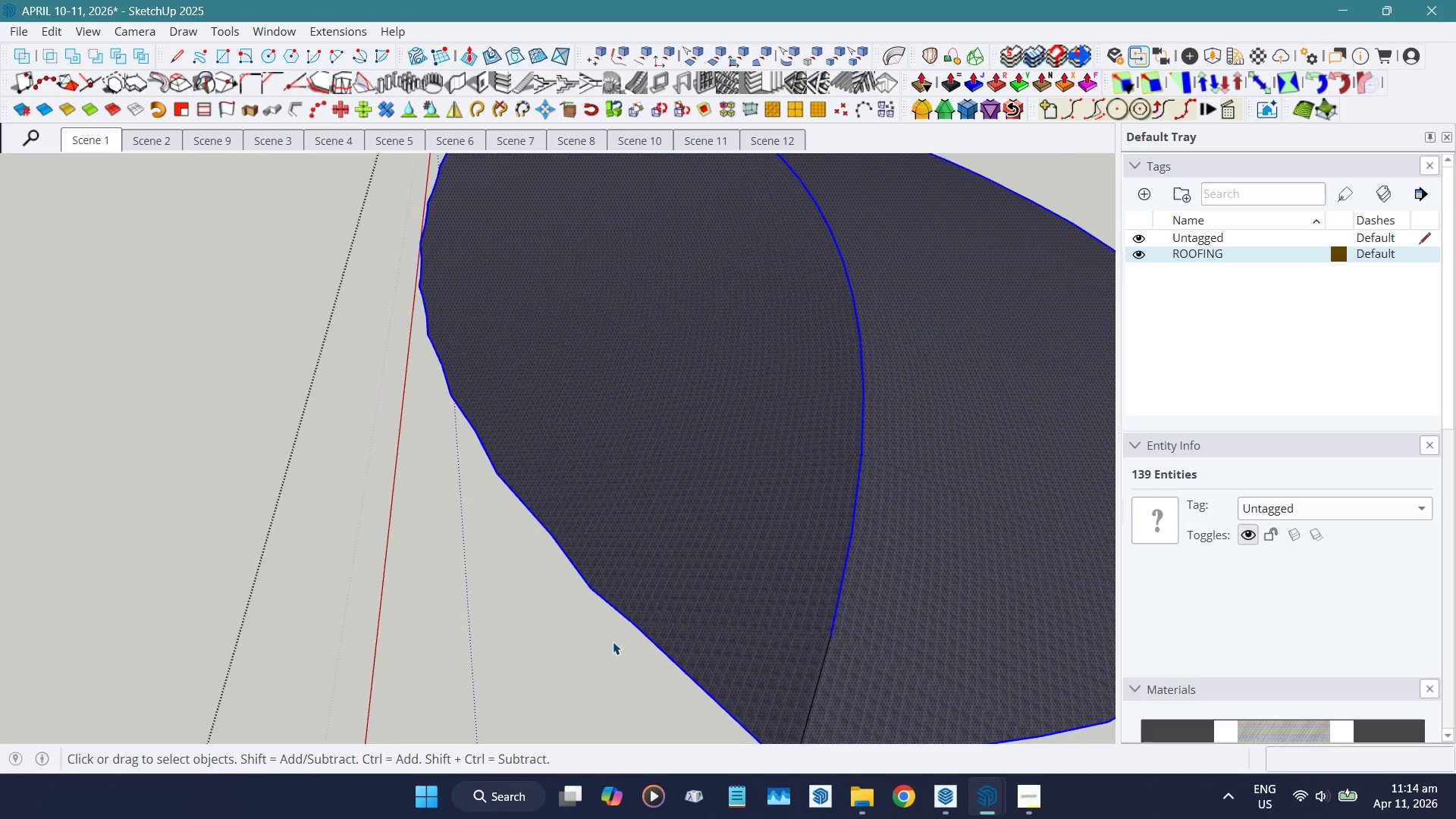 
scroll: coordinate [807, 535], scroll_direction: down, amount: 10.0
 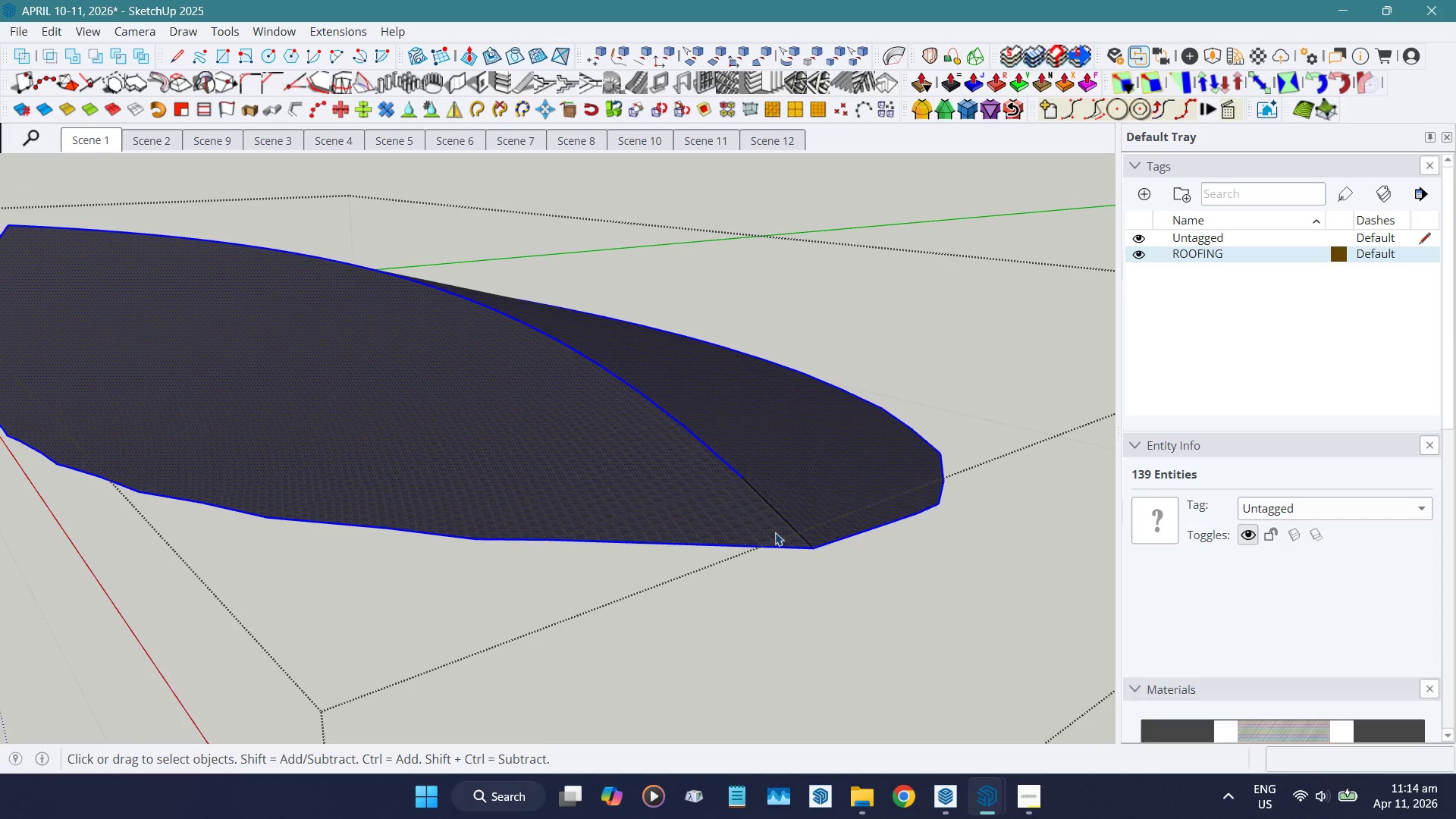 
hold_key(key=ShiftLeft, duration=1.5)
 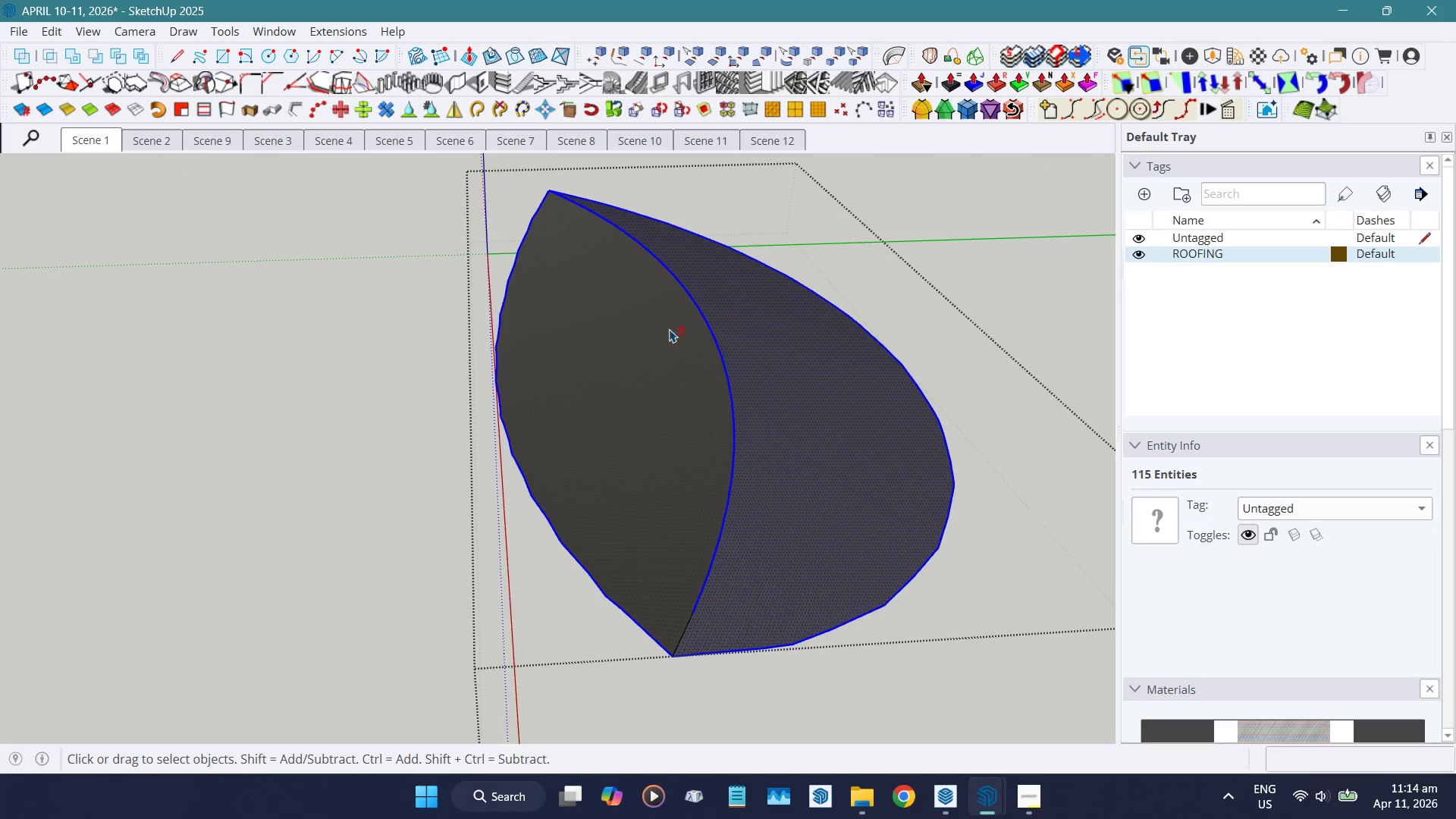 
scroll: coordinate [612, 595], scroll_direction: down, amount: 11.0
 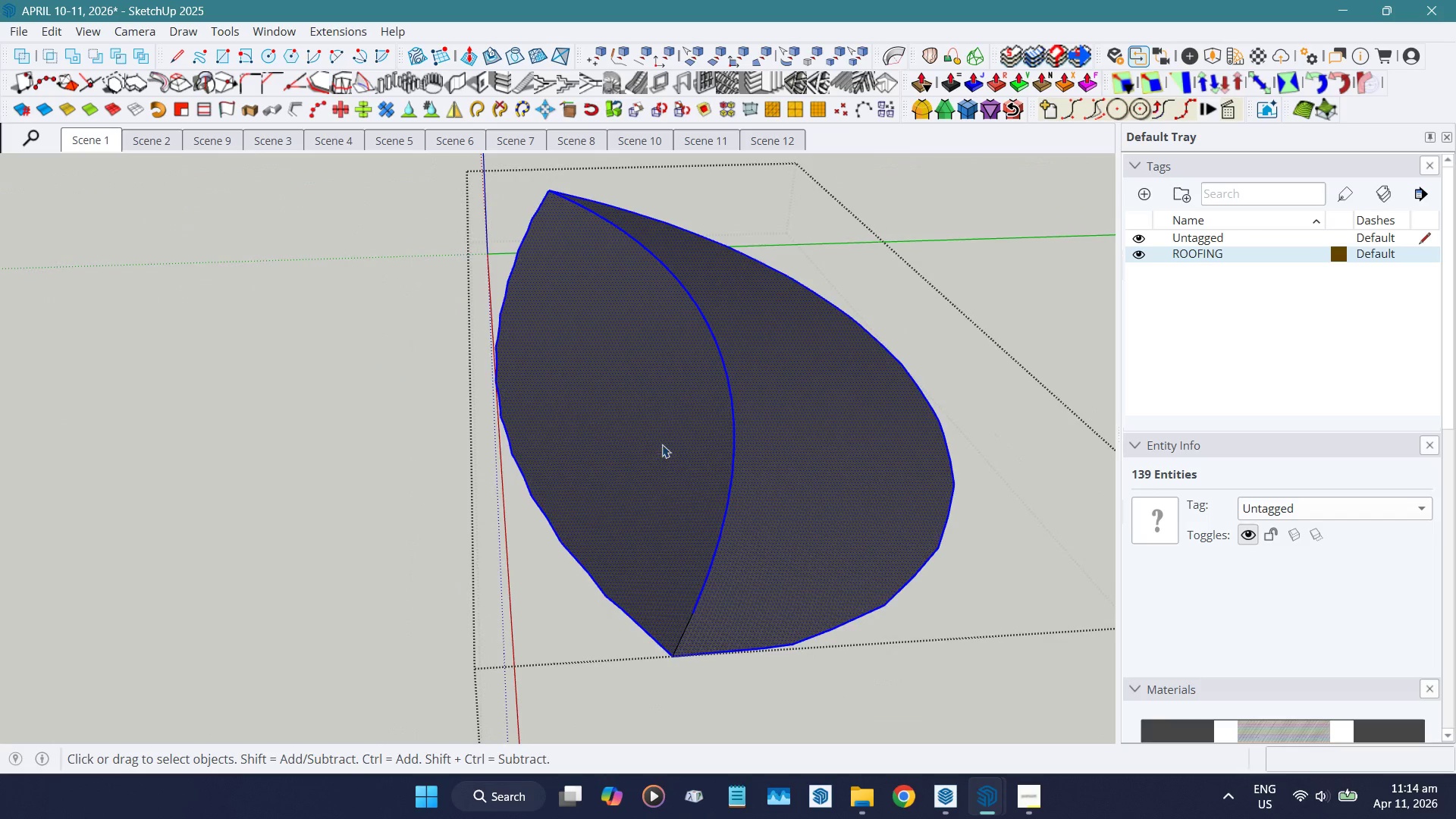 
left_click([662, 442])
 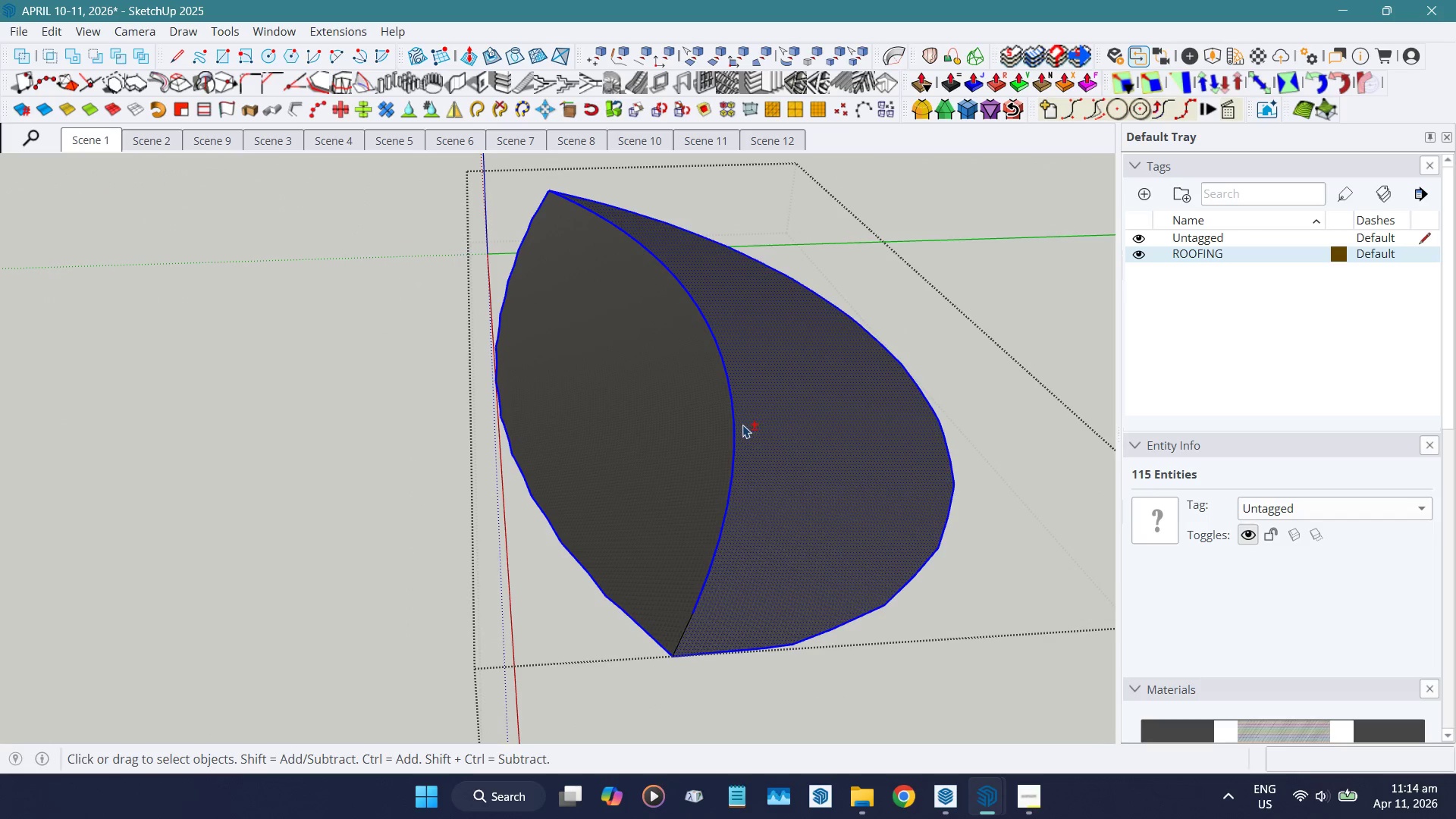 
hold_key(key=ShiftLeft, duration=0.81)
 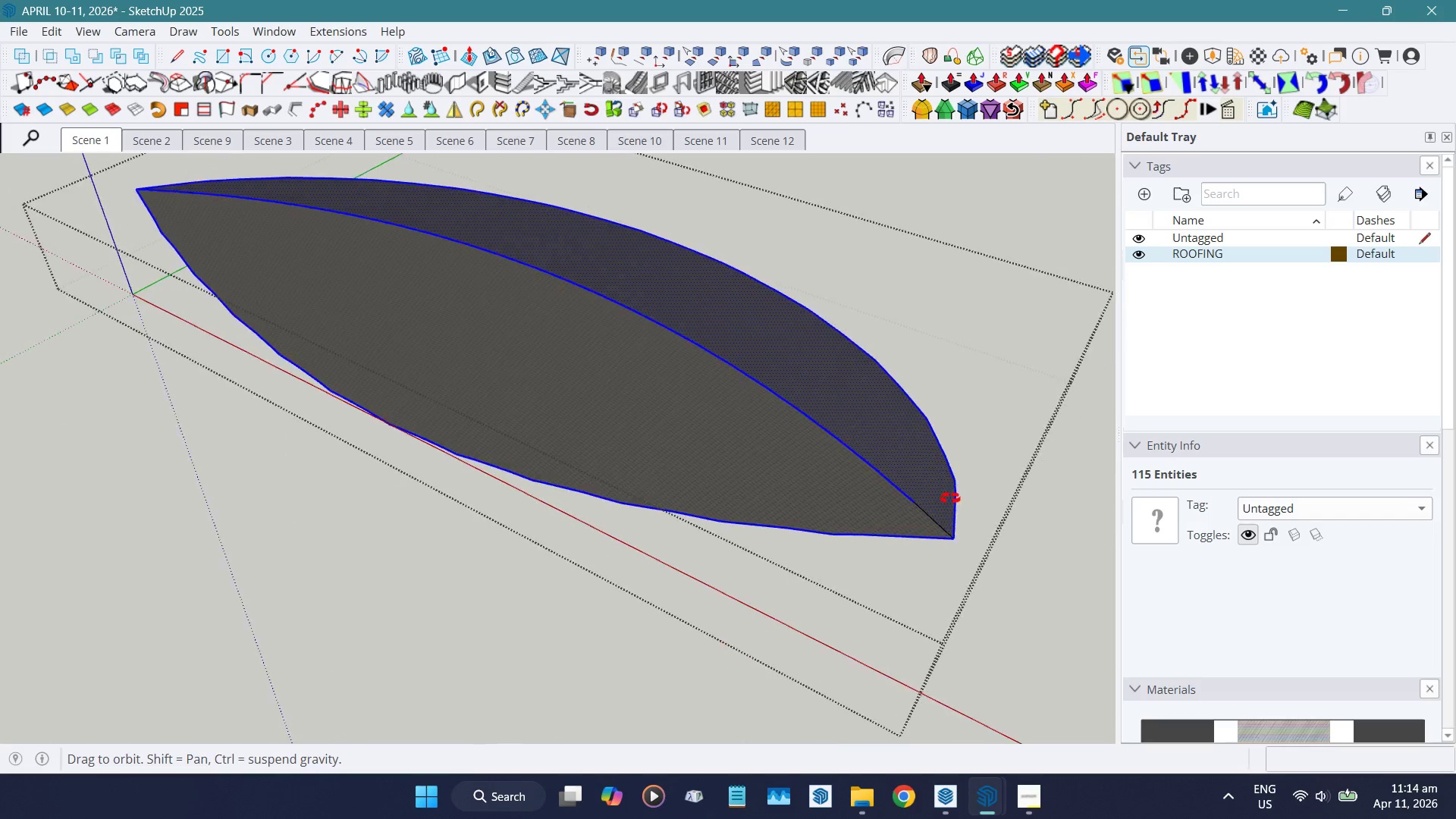 
hold_key(key=ShiftLeft, duration=0.59)
left_click([795, 348])
 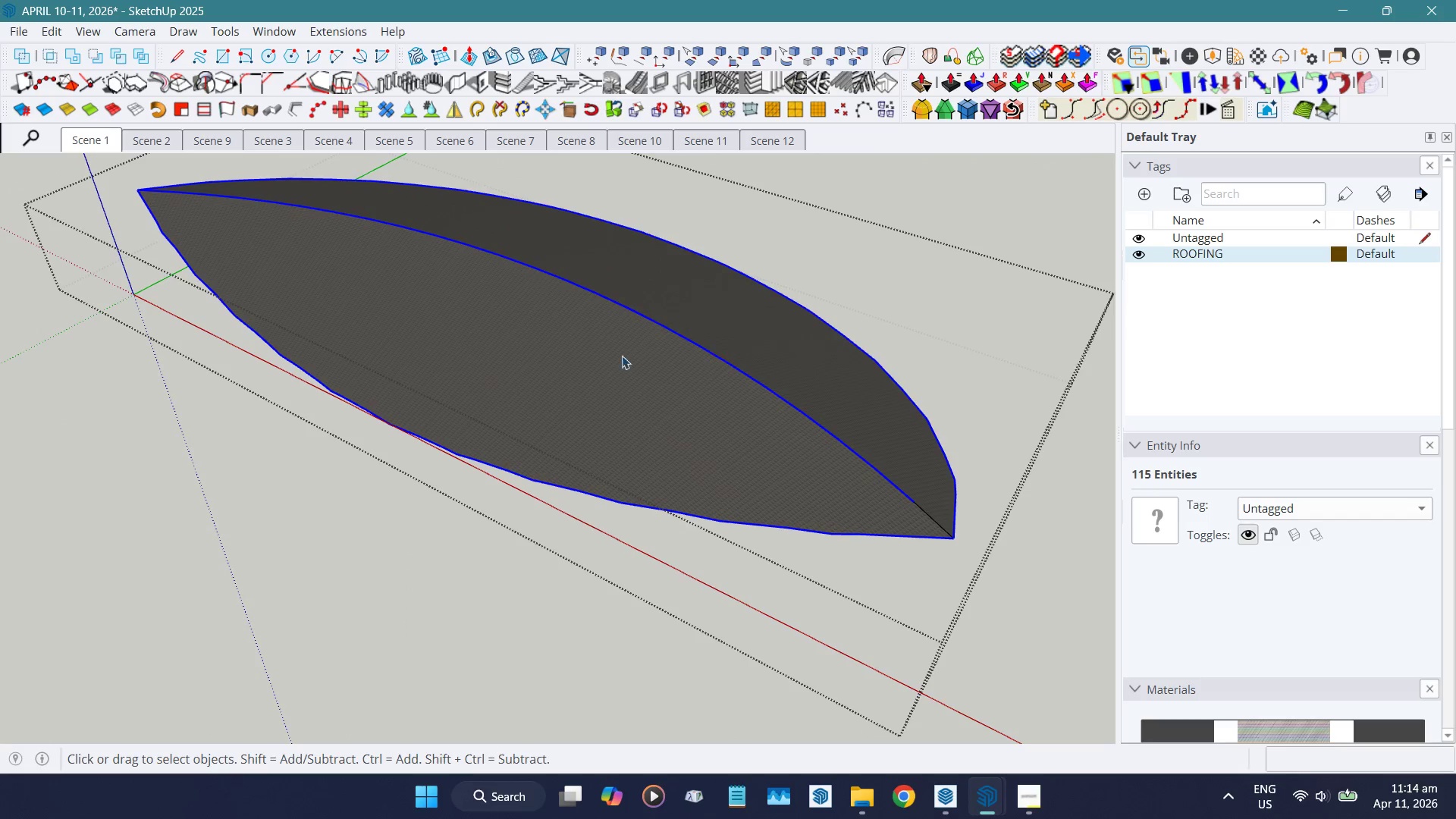 
hold_key(key=ShiftLeft, duration=0.42)
 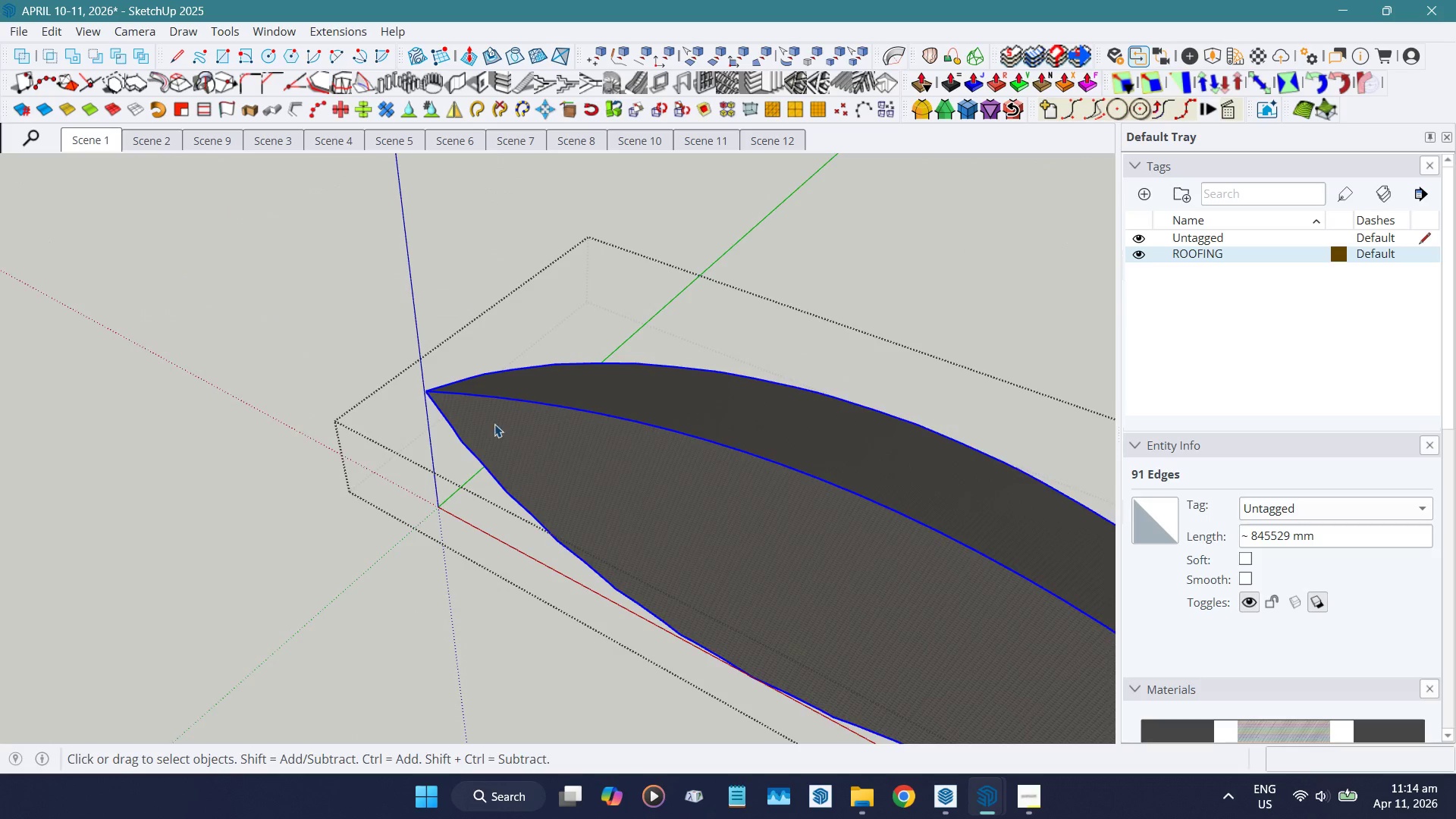 
hold_key(key=ShiftLeft, duration=1.53)
 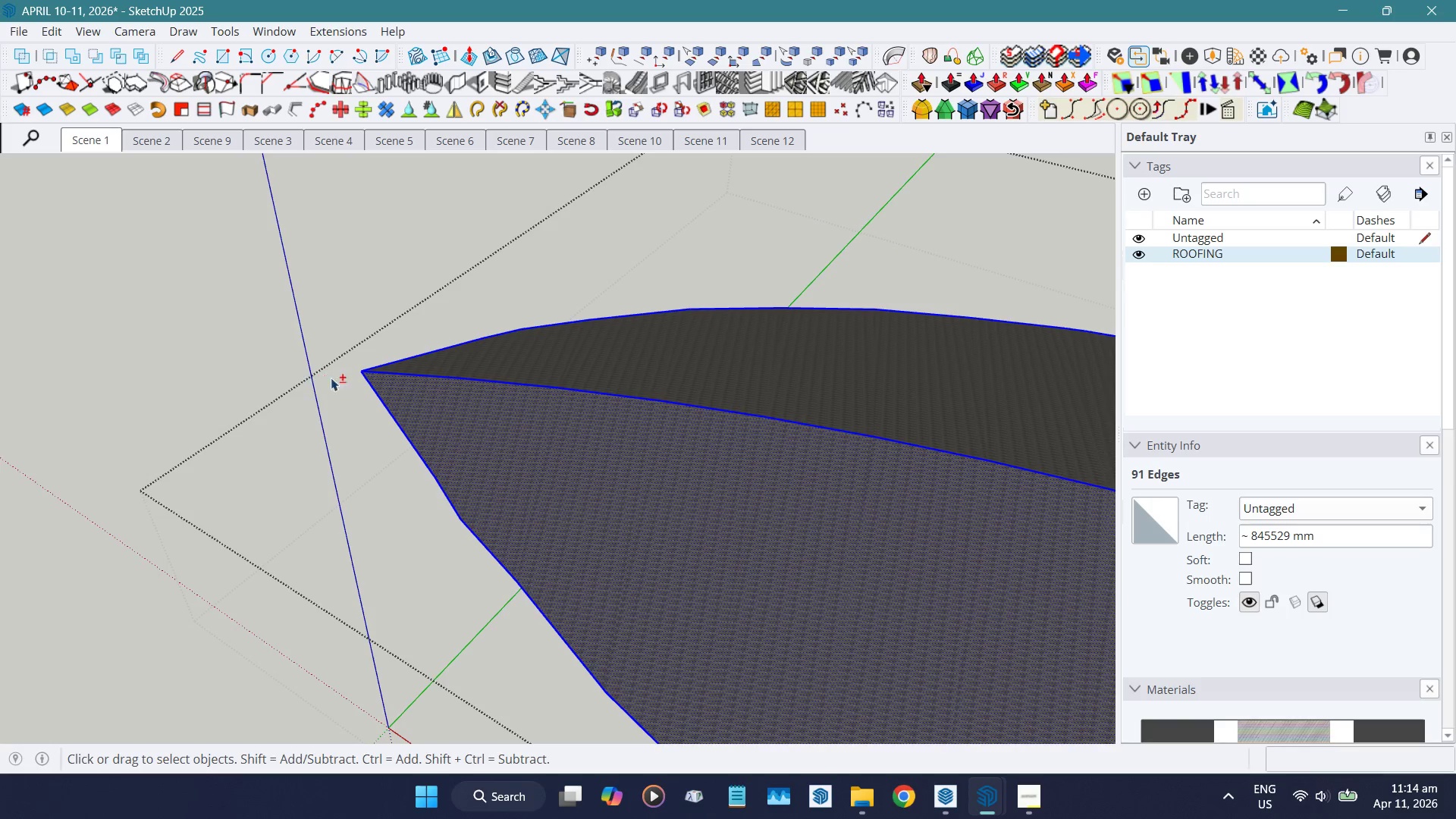 
scroll: coordinate [421, 393], scroll_direction: up, amount: 10.0
 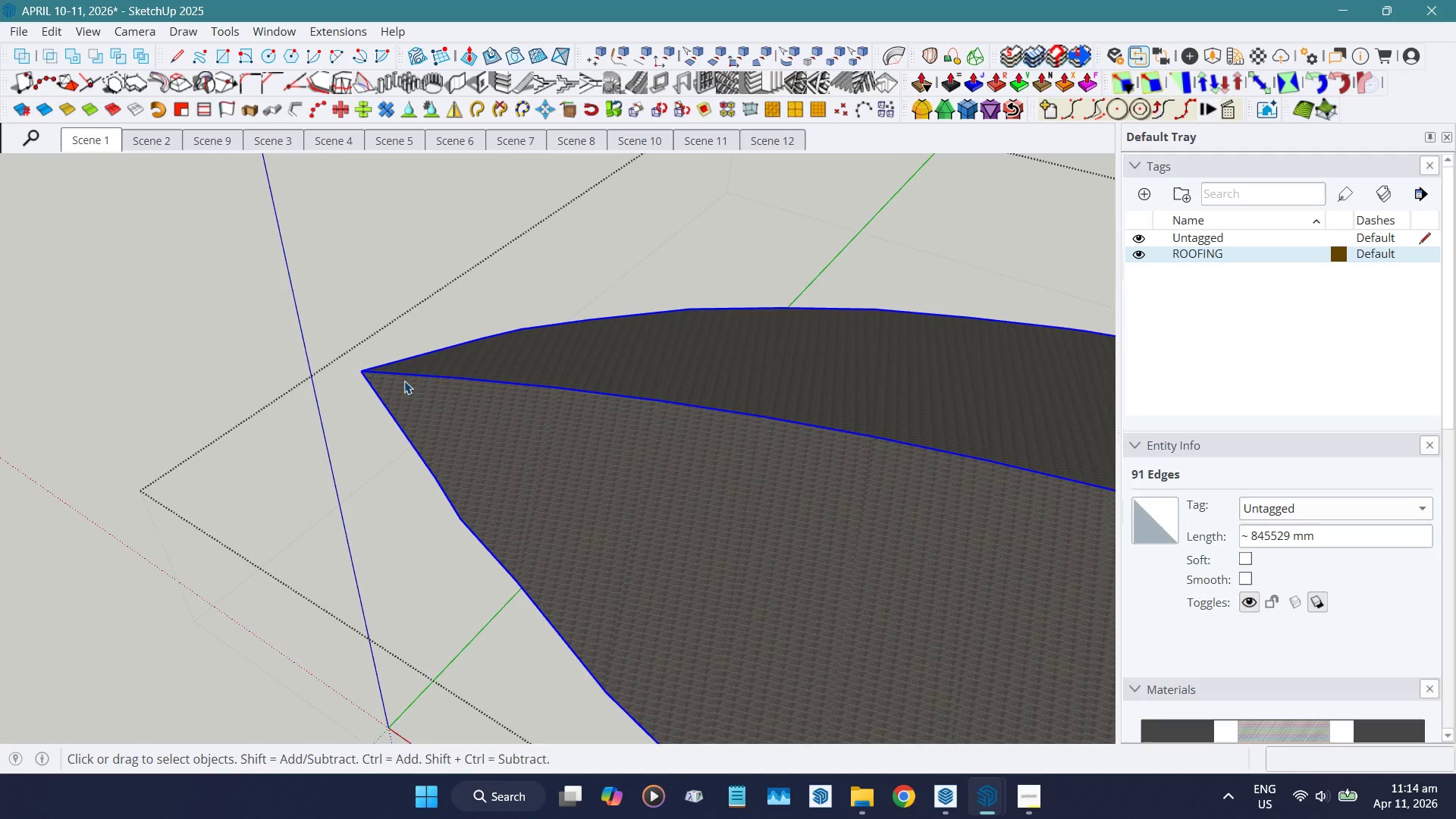 
hold_key(key=ShiftLeft, duration=1.38)
left_click([388, 377])
 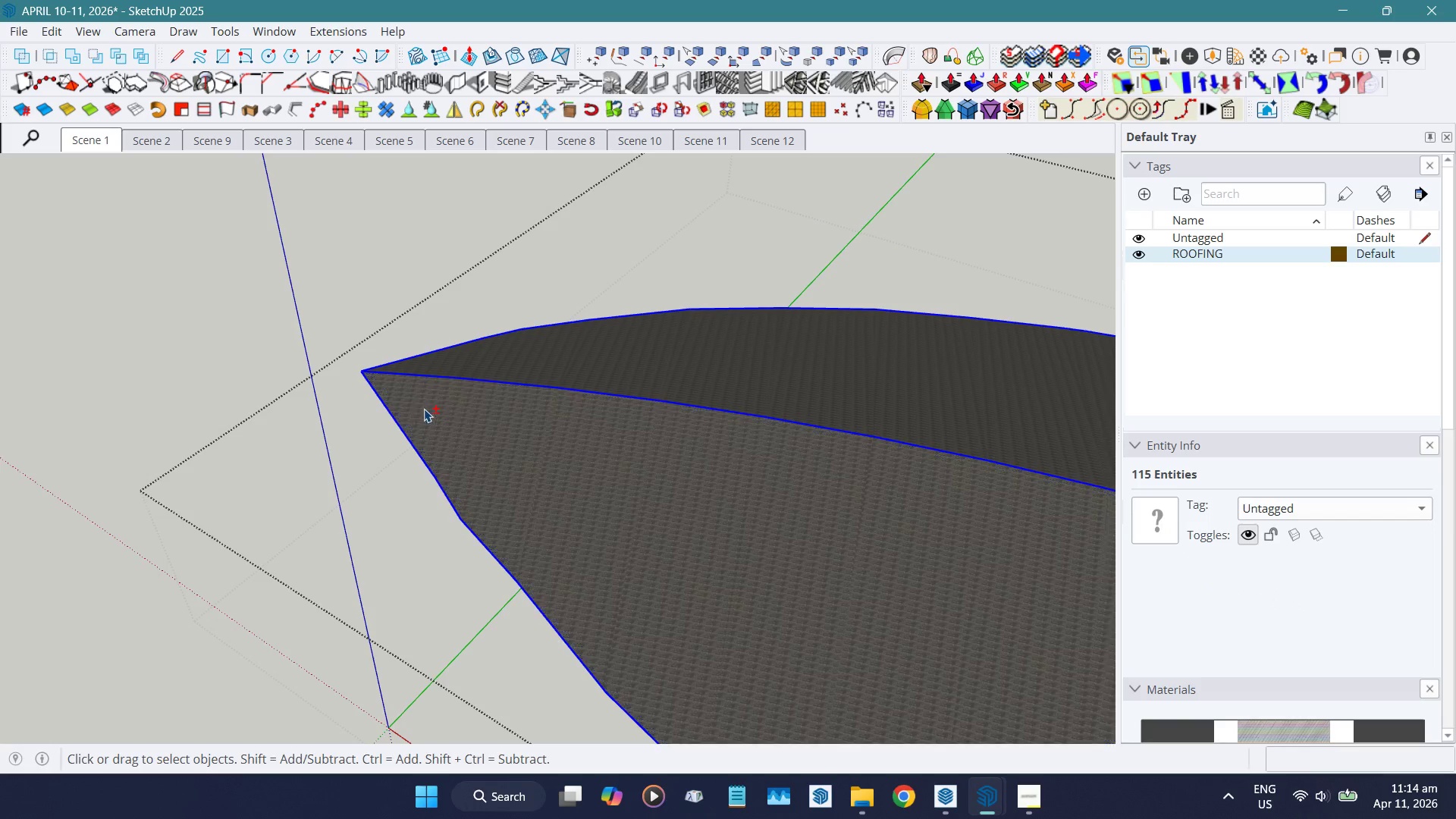 
hold_key(key=ShiftLeft, duration=1.28)
 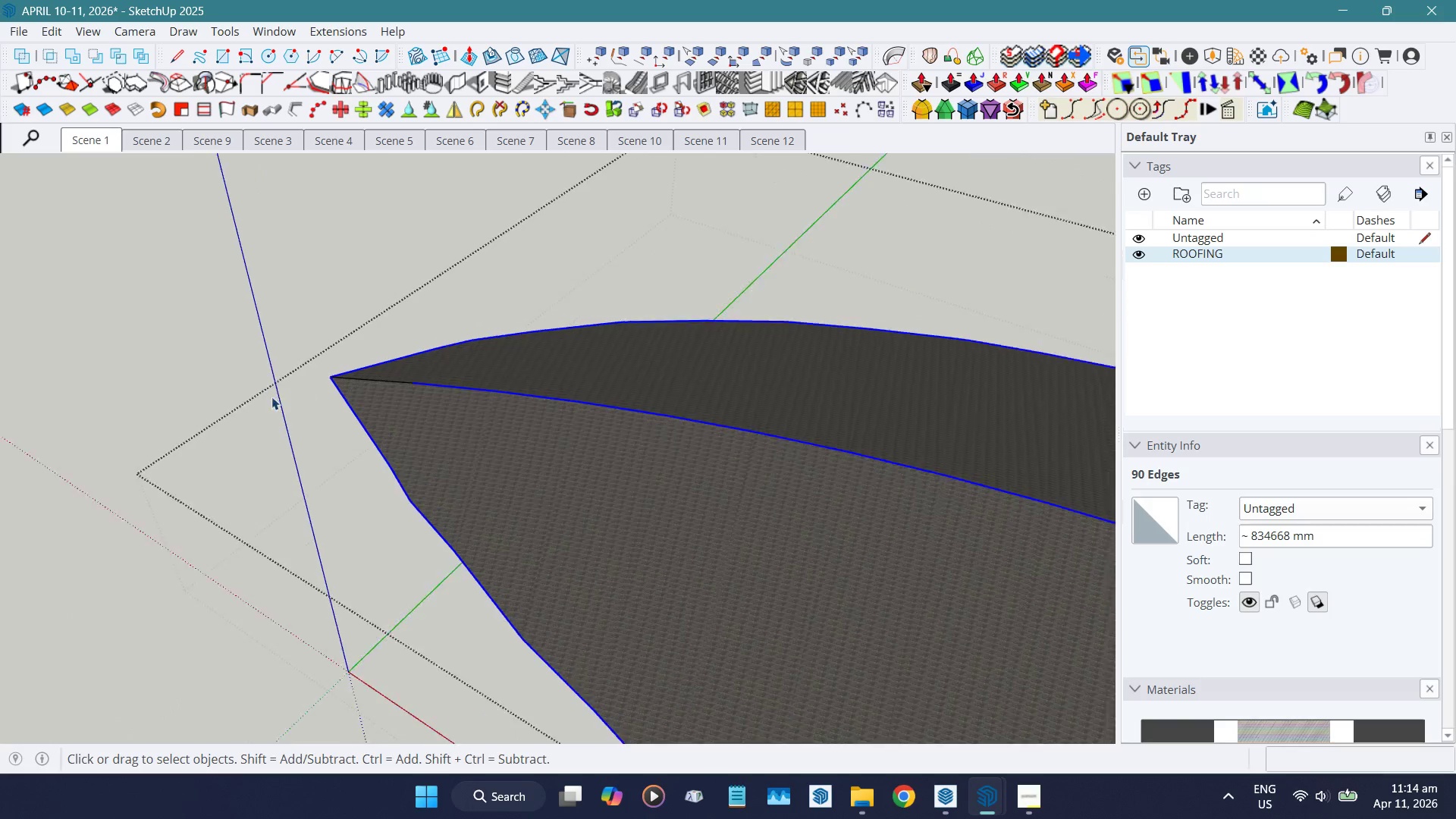 
scroll: coordinate [407, 370], scroll_direction: up, amount: 6.0
 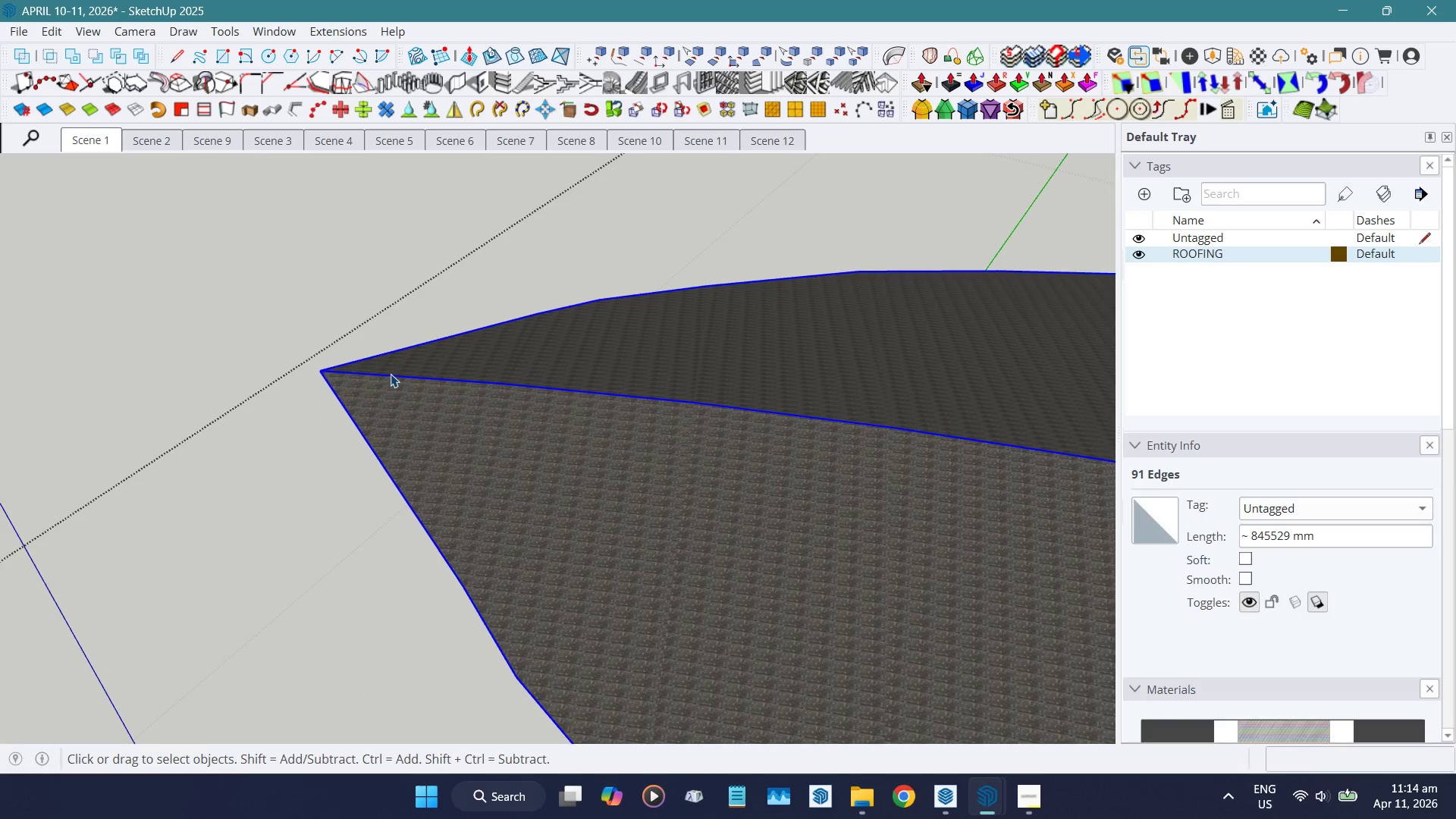 
left_click([388, 375])
 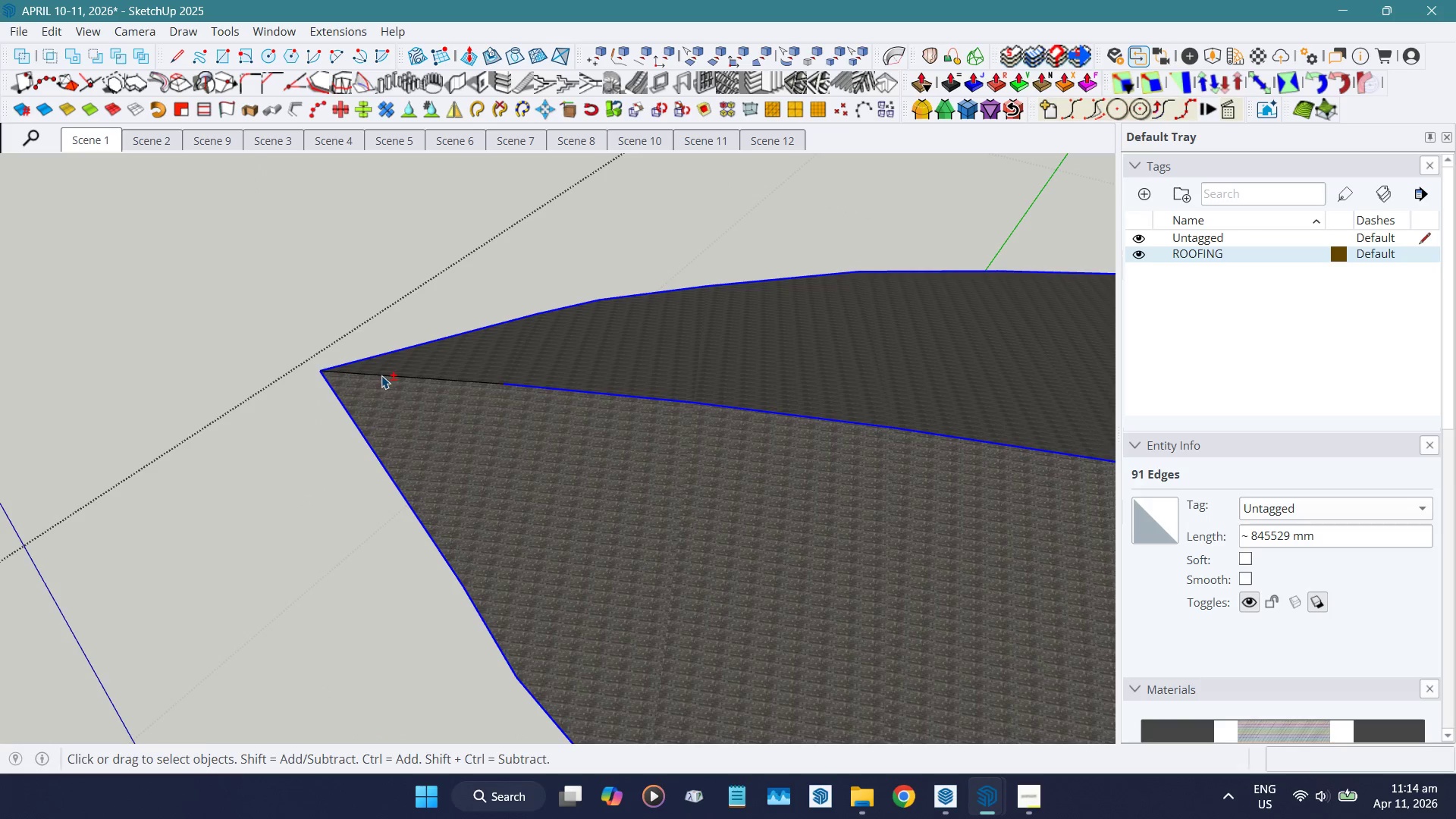 
scroll: coordinate [221, 378], scroll_direction: down, amount: 25.0
 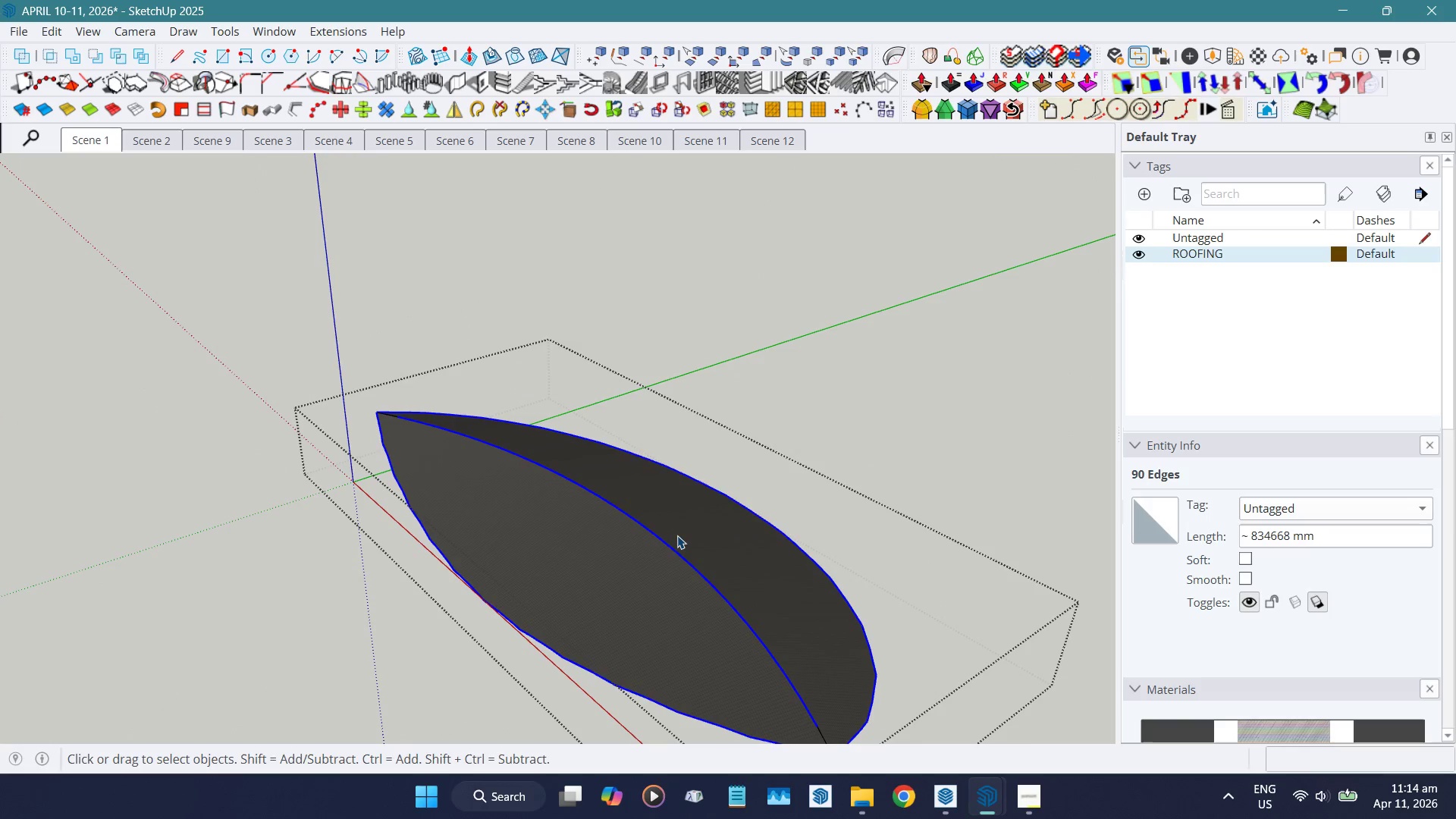 
key(Control+C)
 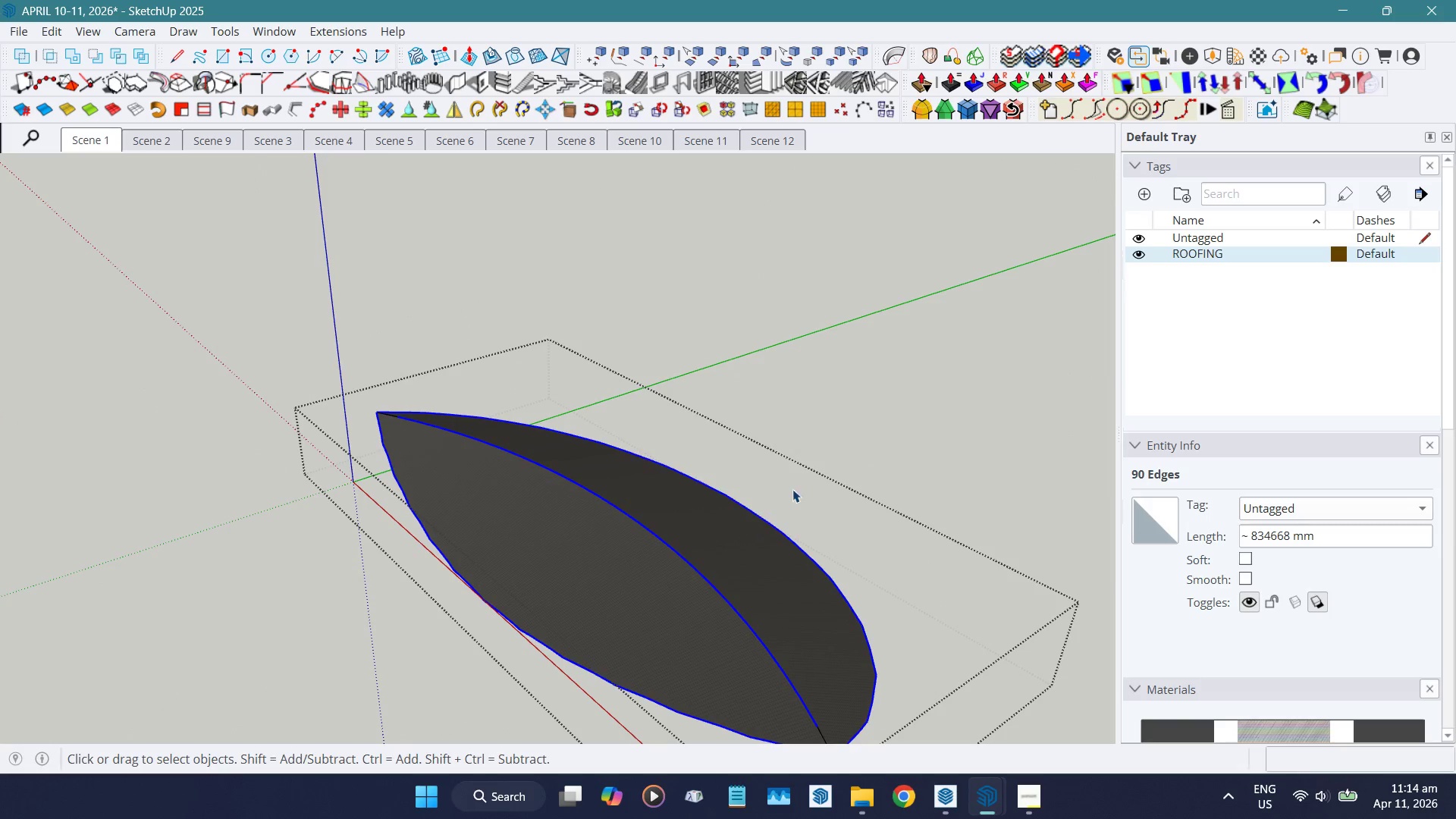 
key(Escape)
 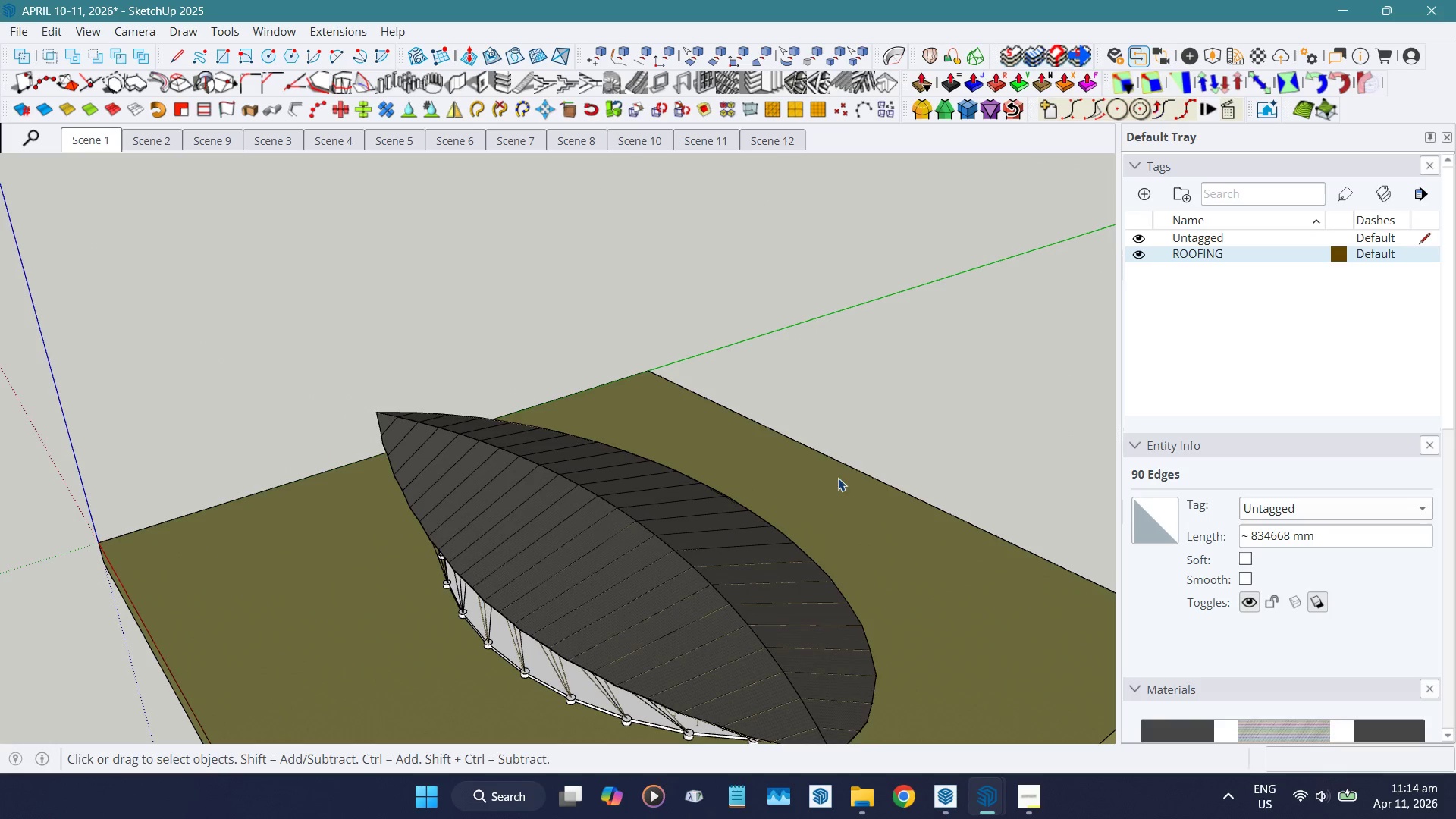 
key(Escape)
 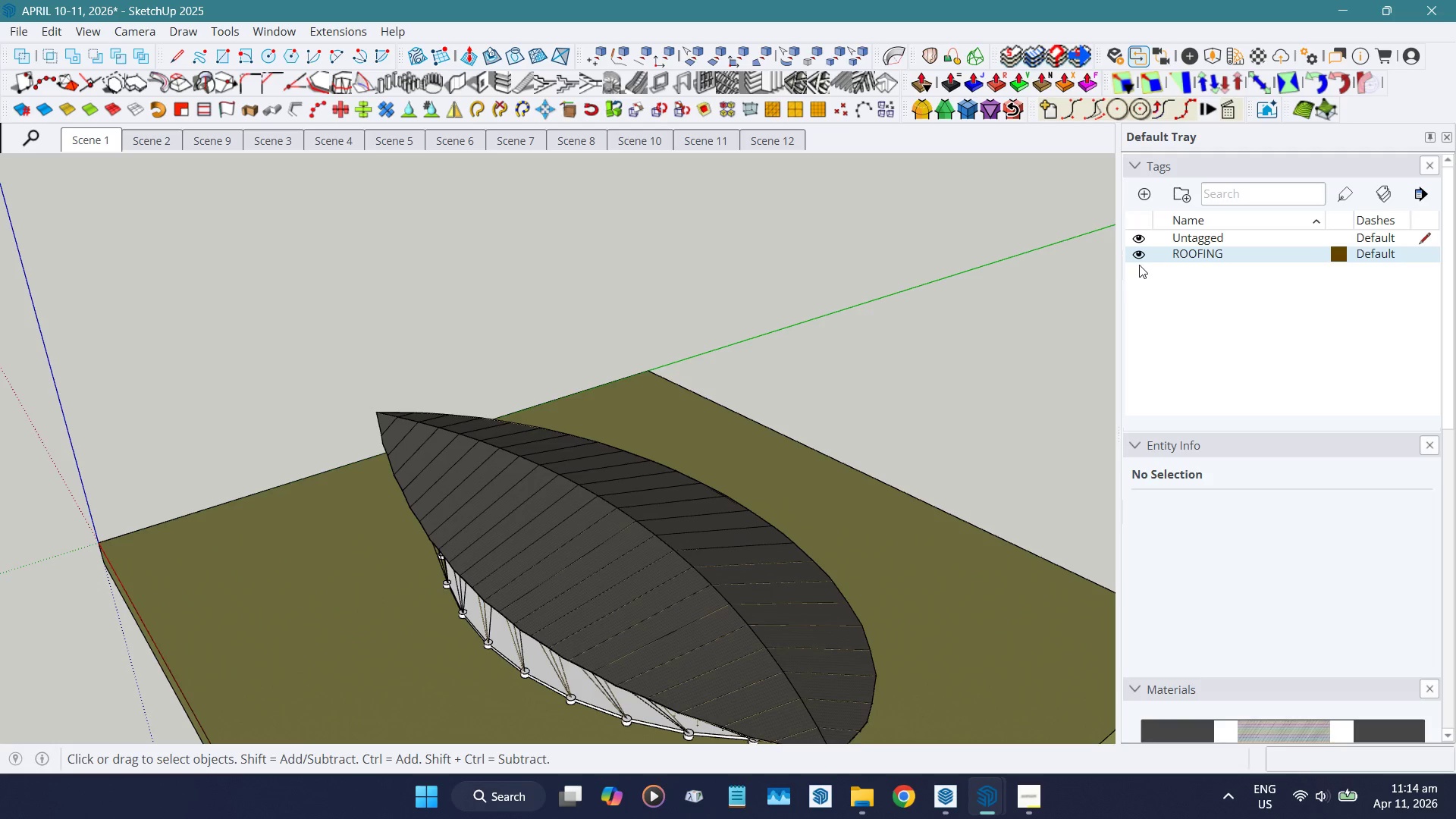 
left_click([1143, 253])
 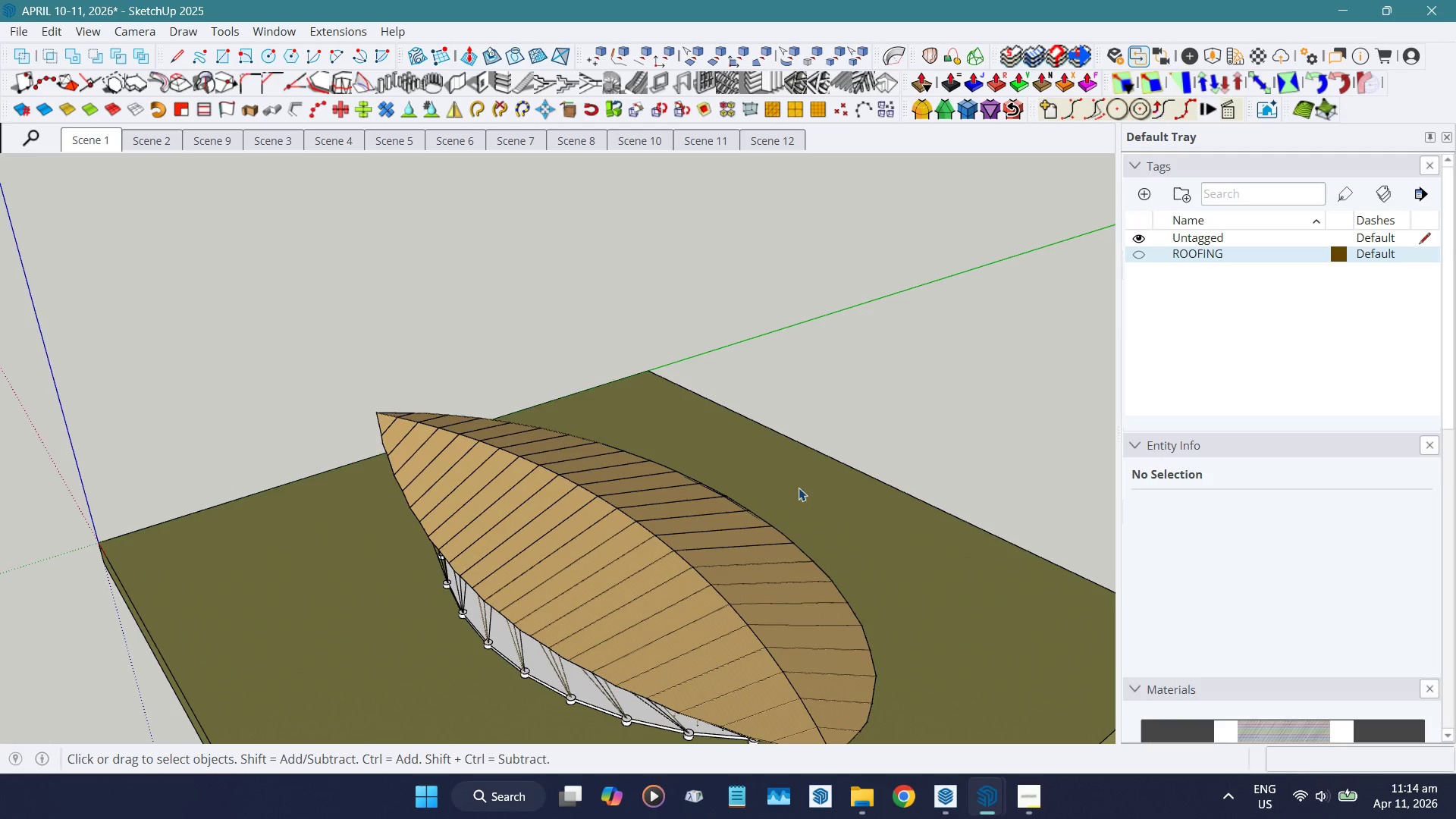 
left_click([733, 596])
 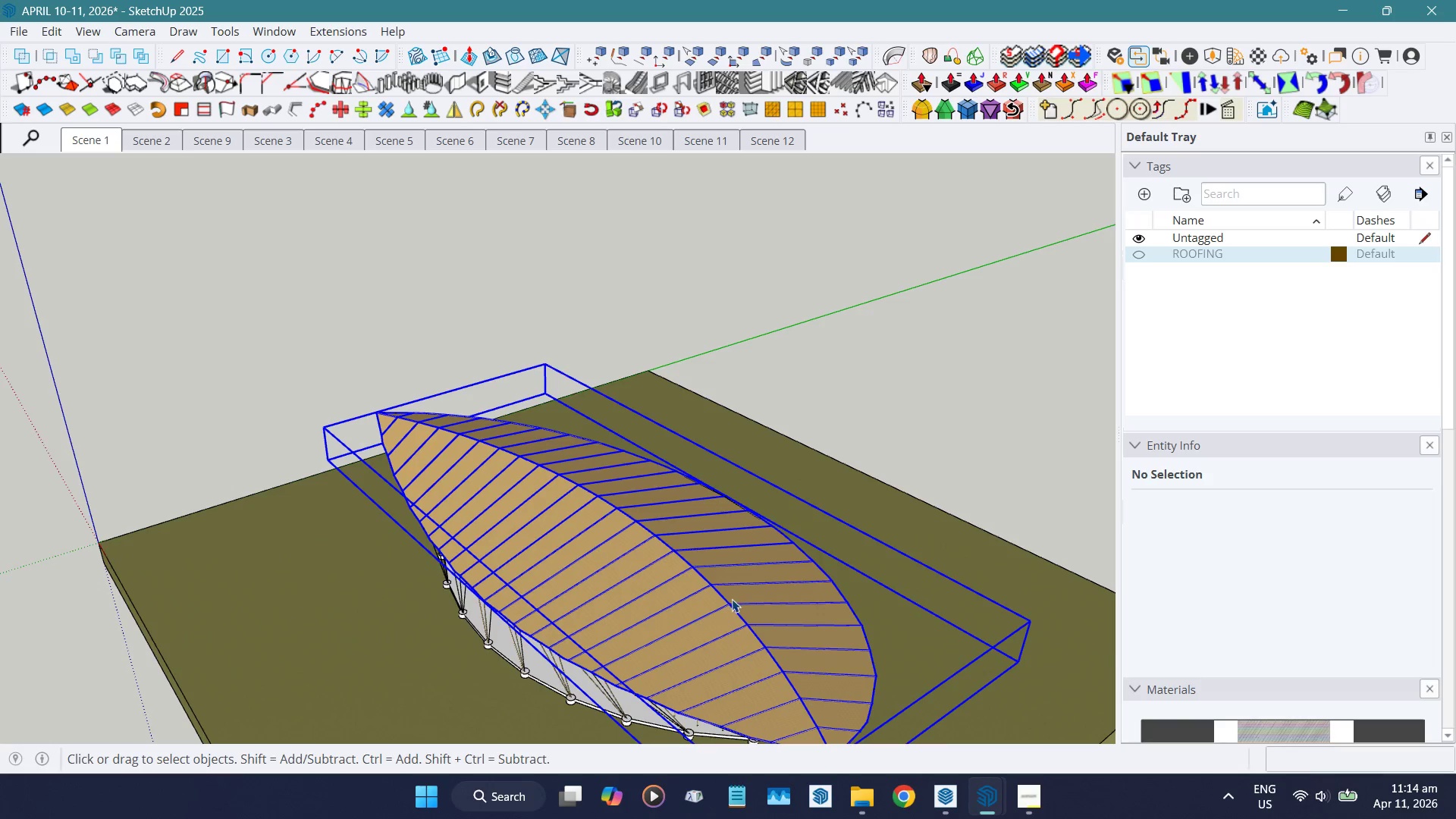 
scroll: coordinate [732, 598], scroll_direction: up, amount: 4.0
 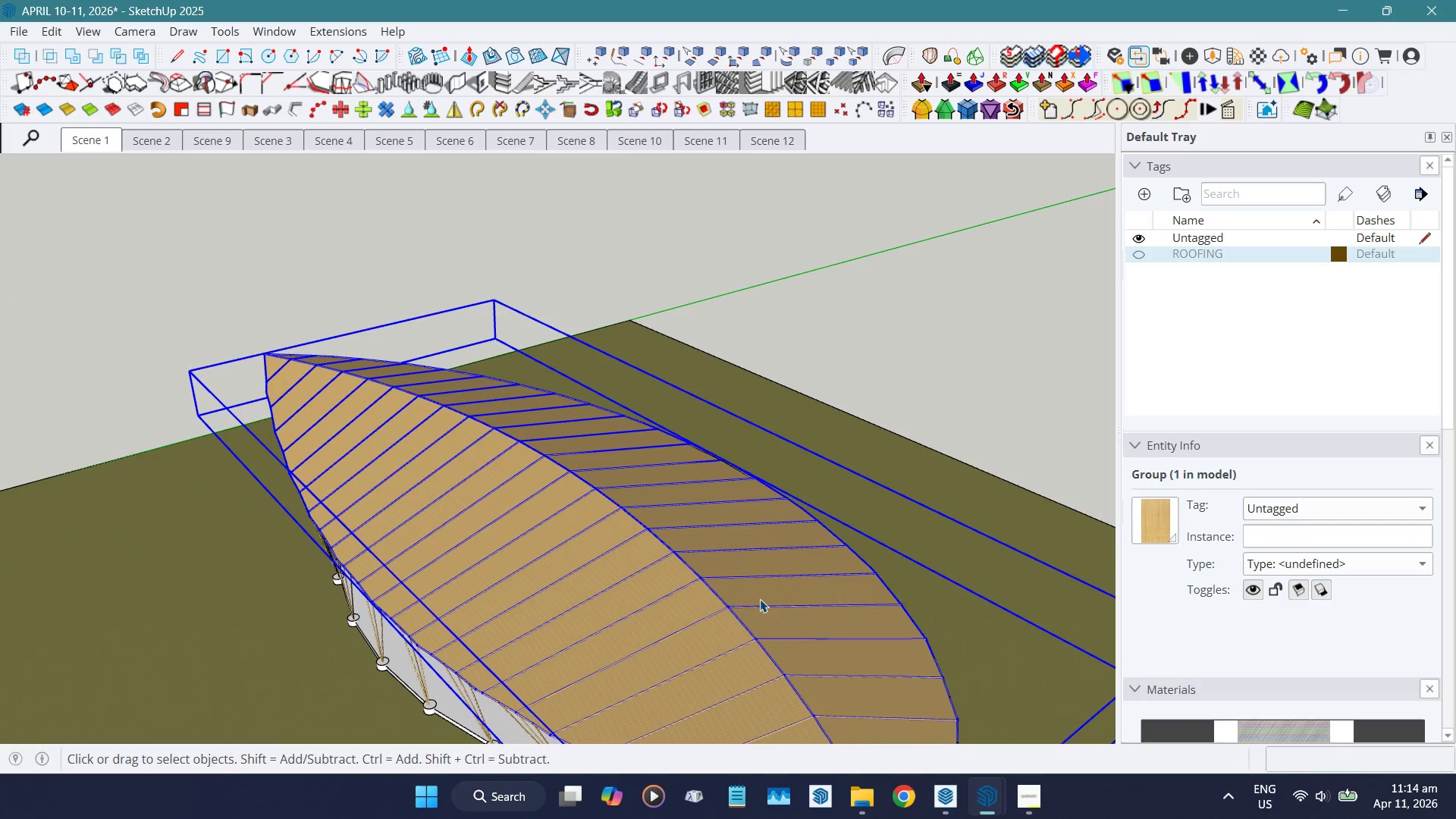 
key(H)
 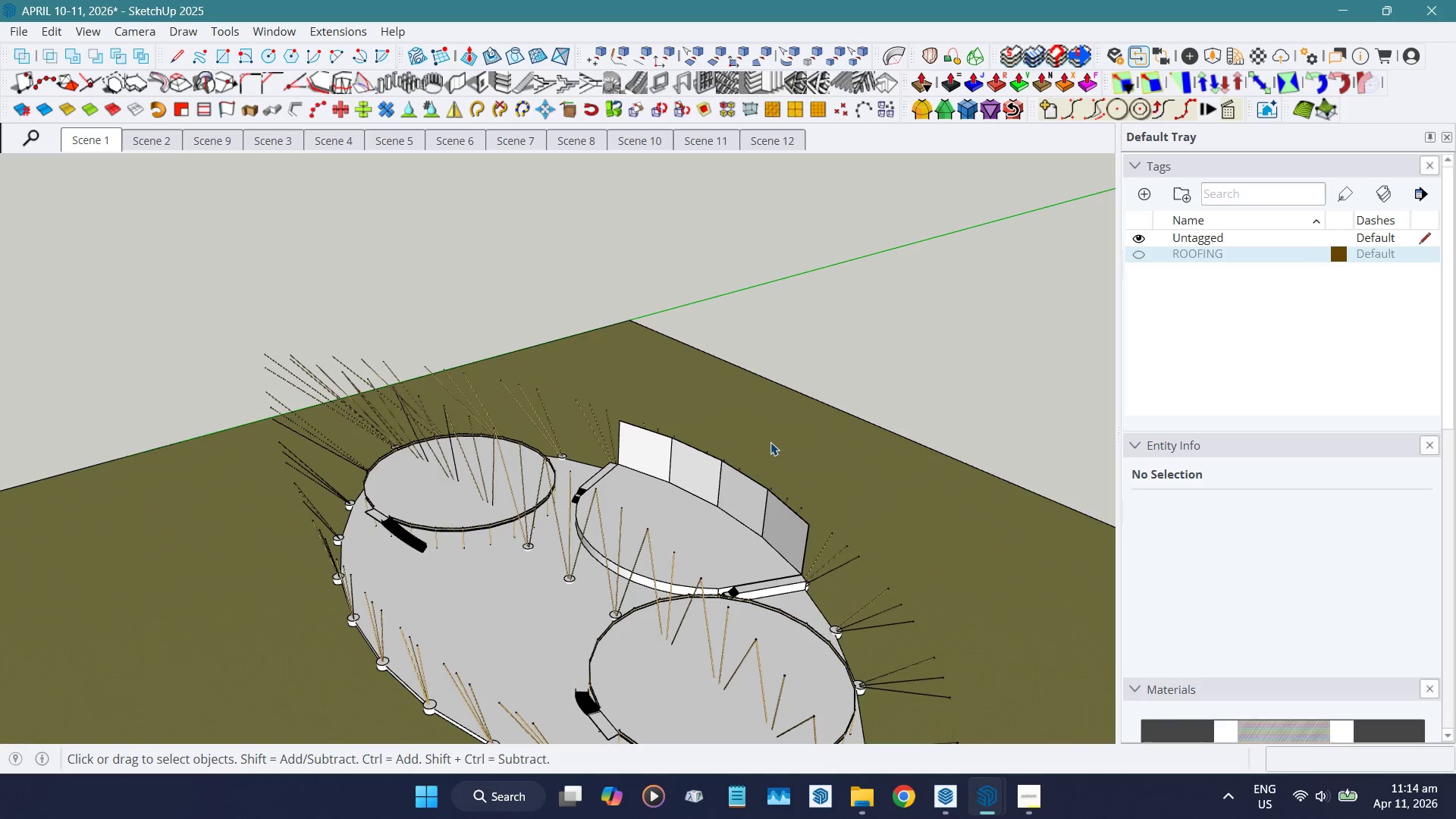 
key(Alt+AltLeft)
 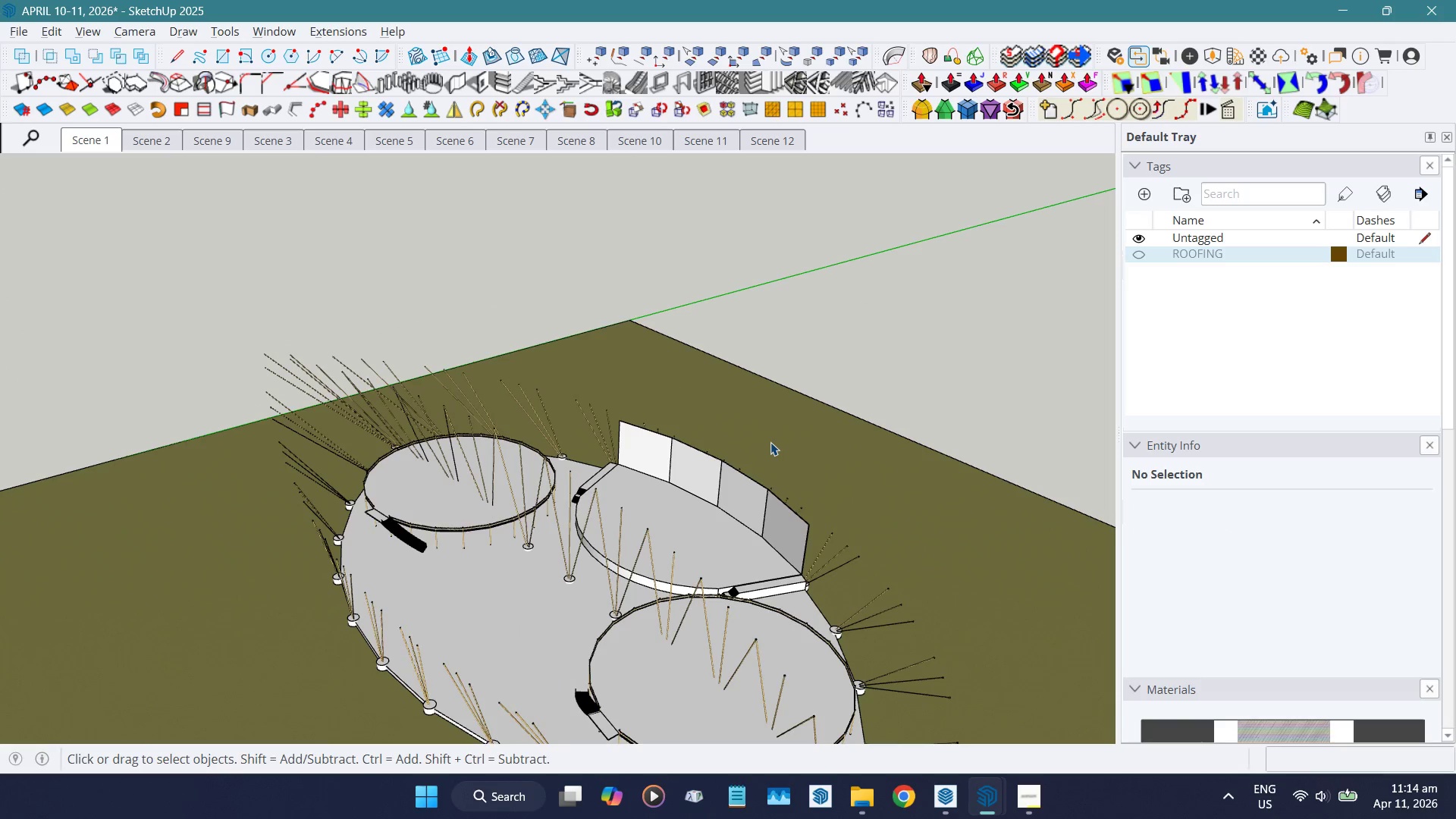 
key(Alt+V)
 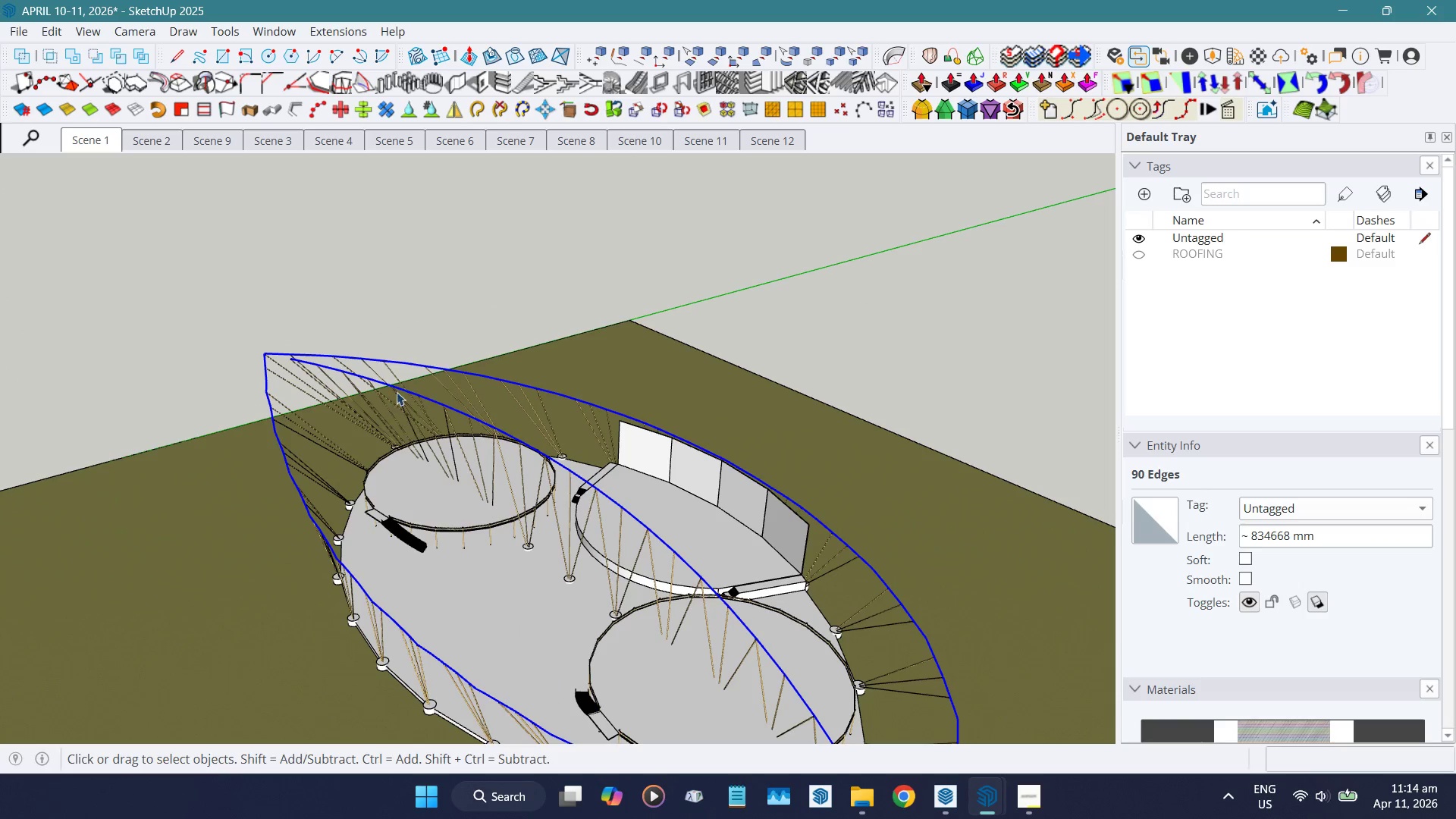 
scroll: coordinate [422, 396], scroll_direction: up, amount: 9.0
 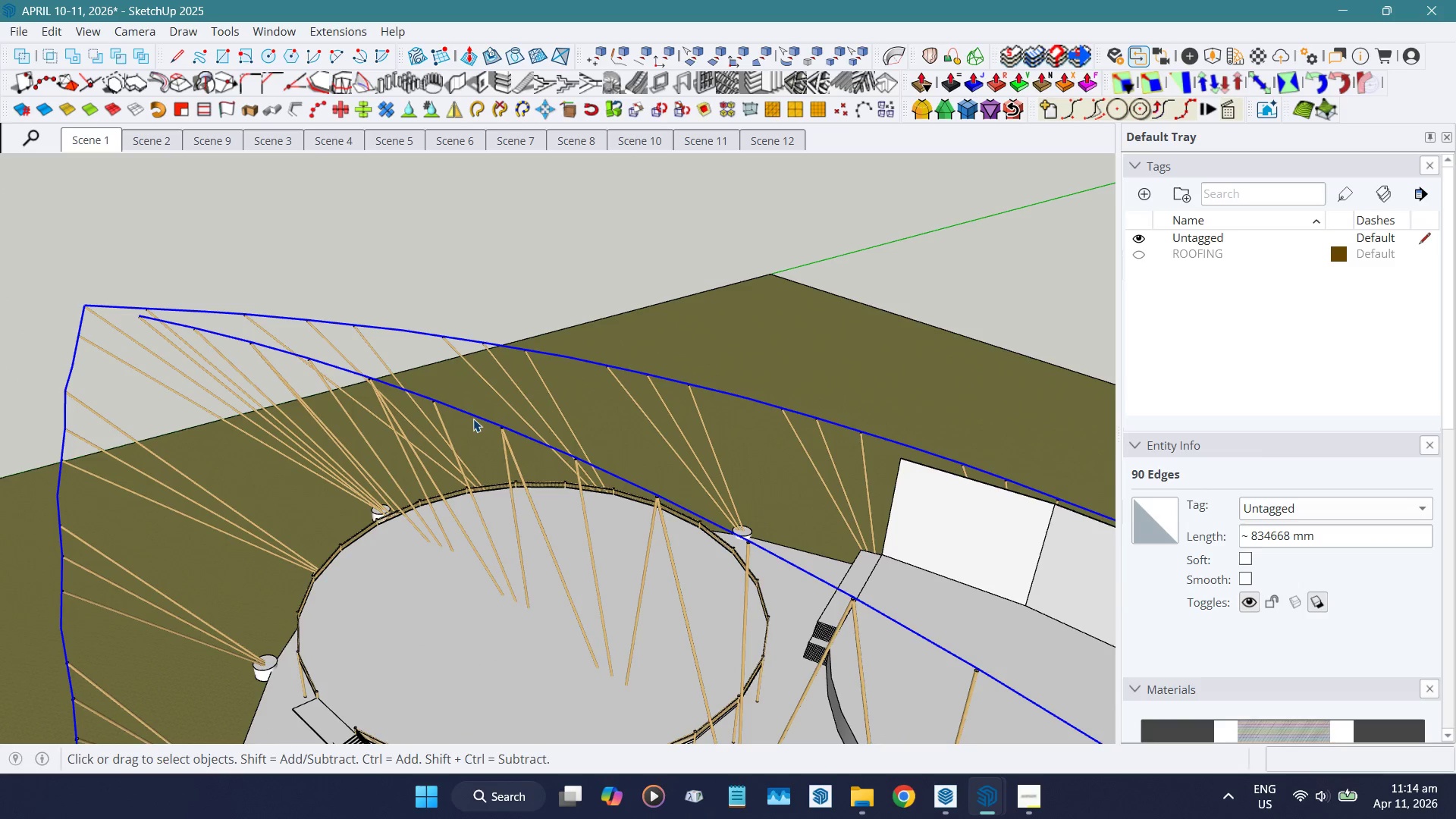 
double_click([473, 419])
 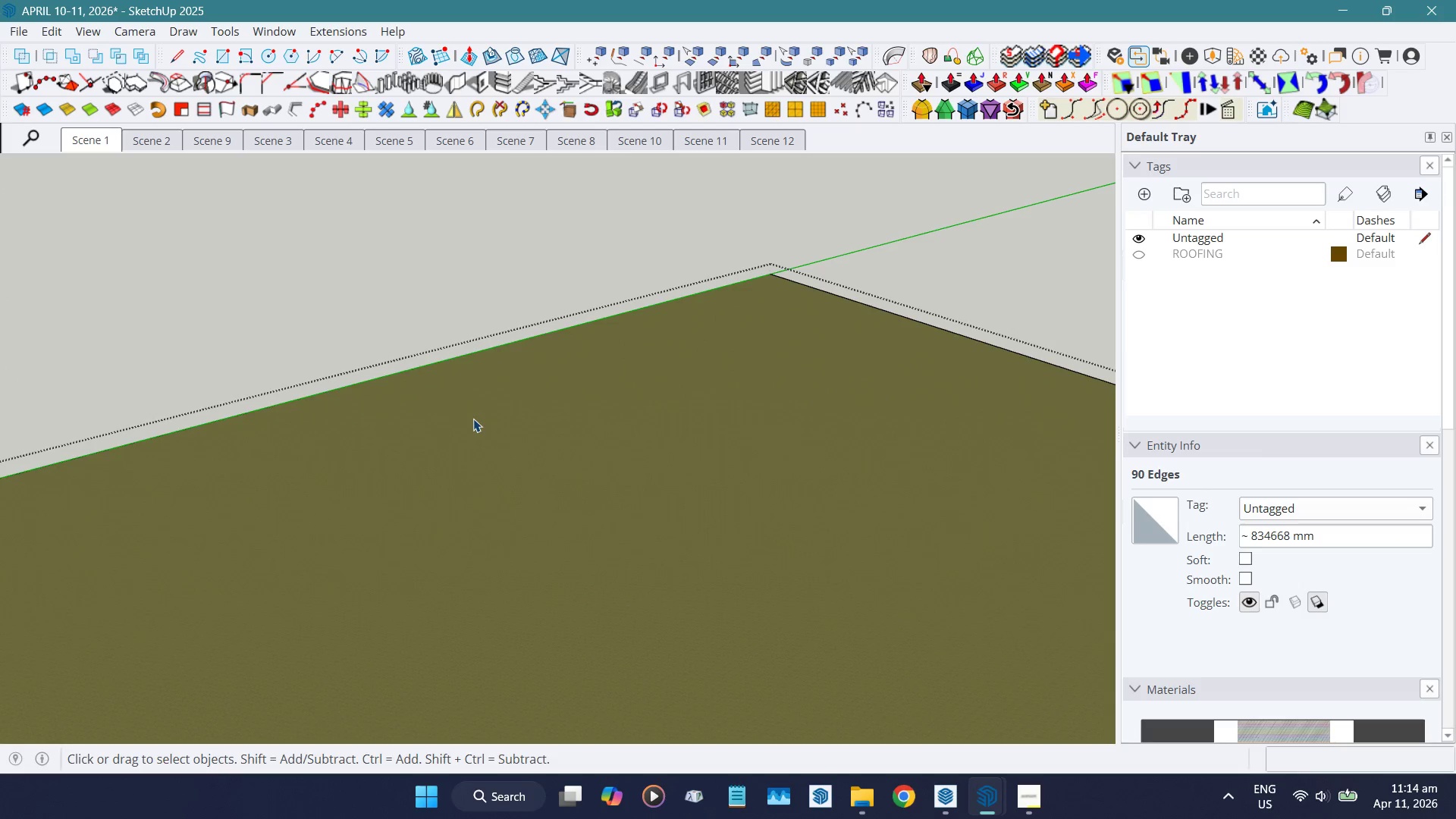 
triple_click([473, 419])
 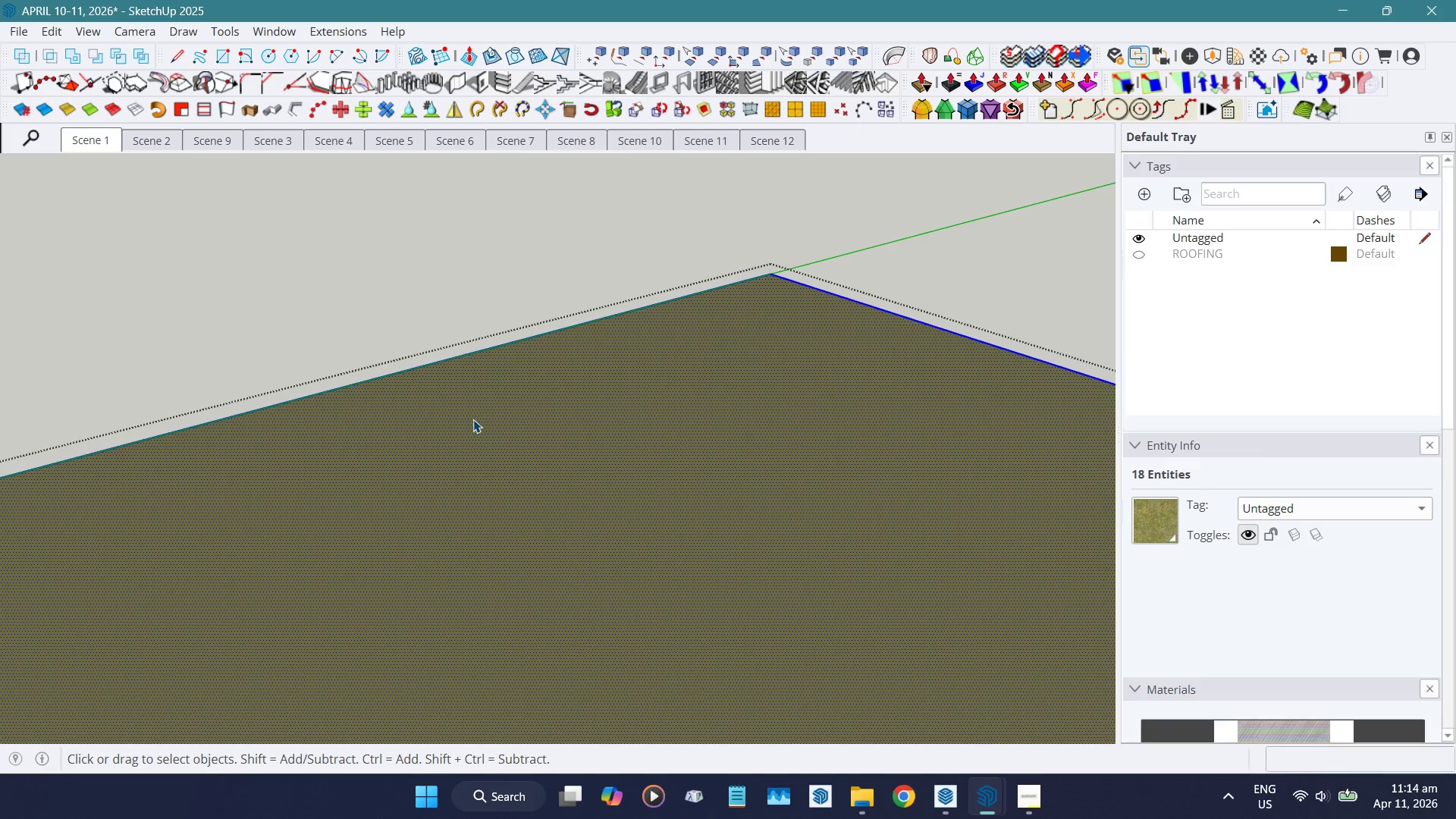 
key(Escape)
 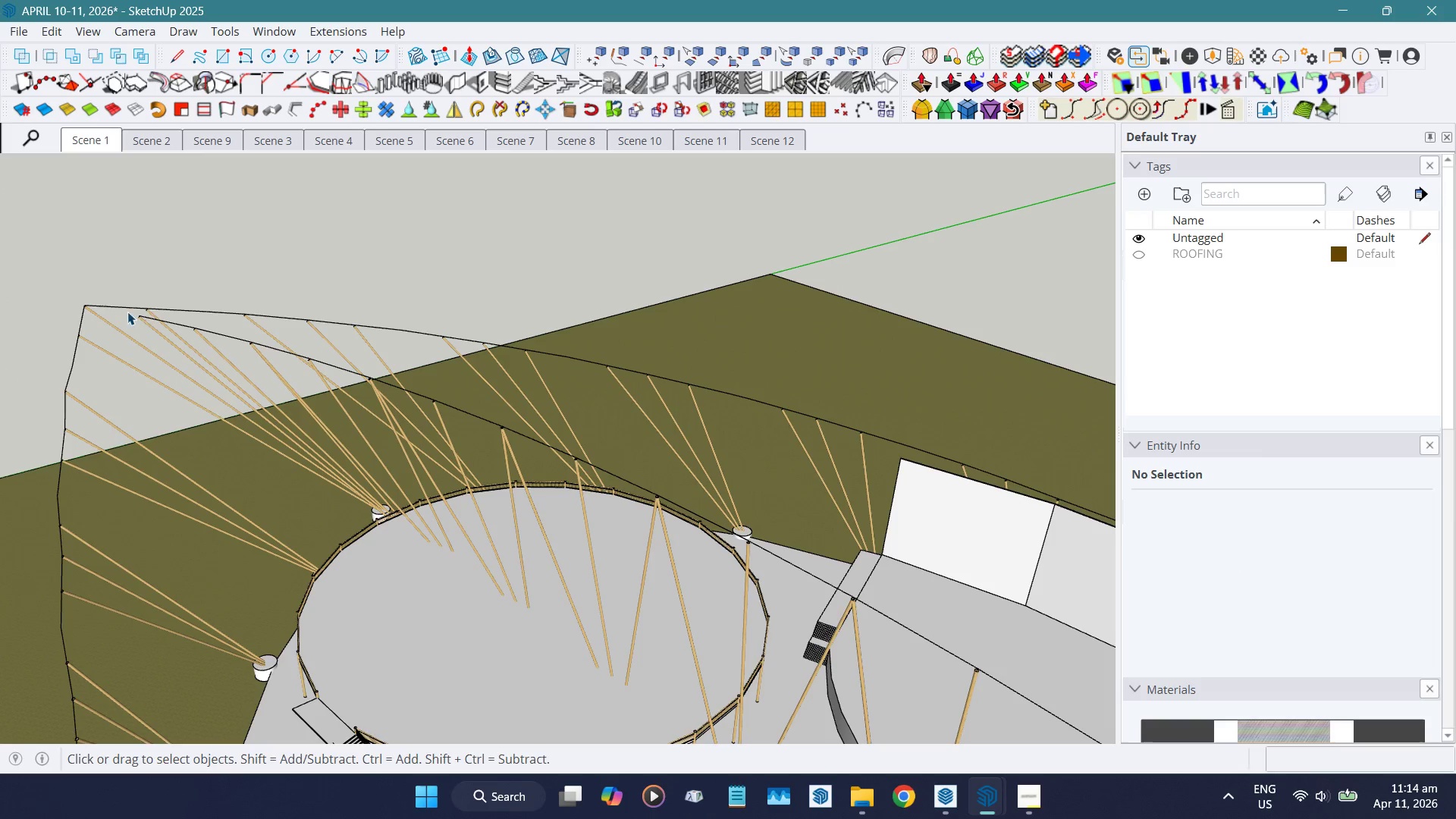 
scroll: coordinate [180, 320], scroll_direction: up, amount: 9.0
 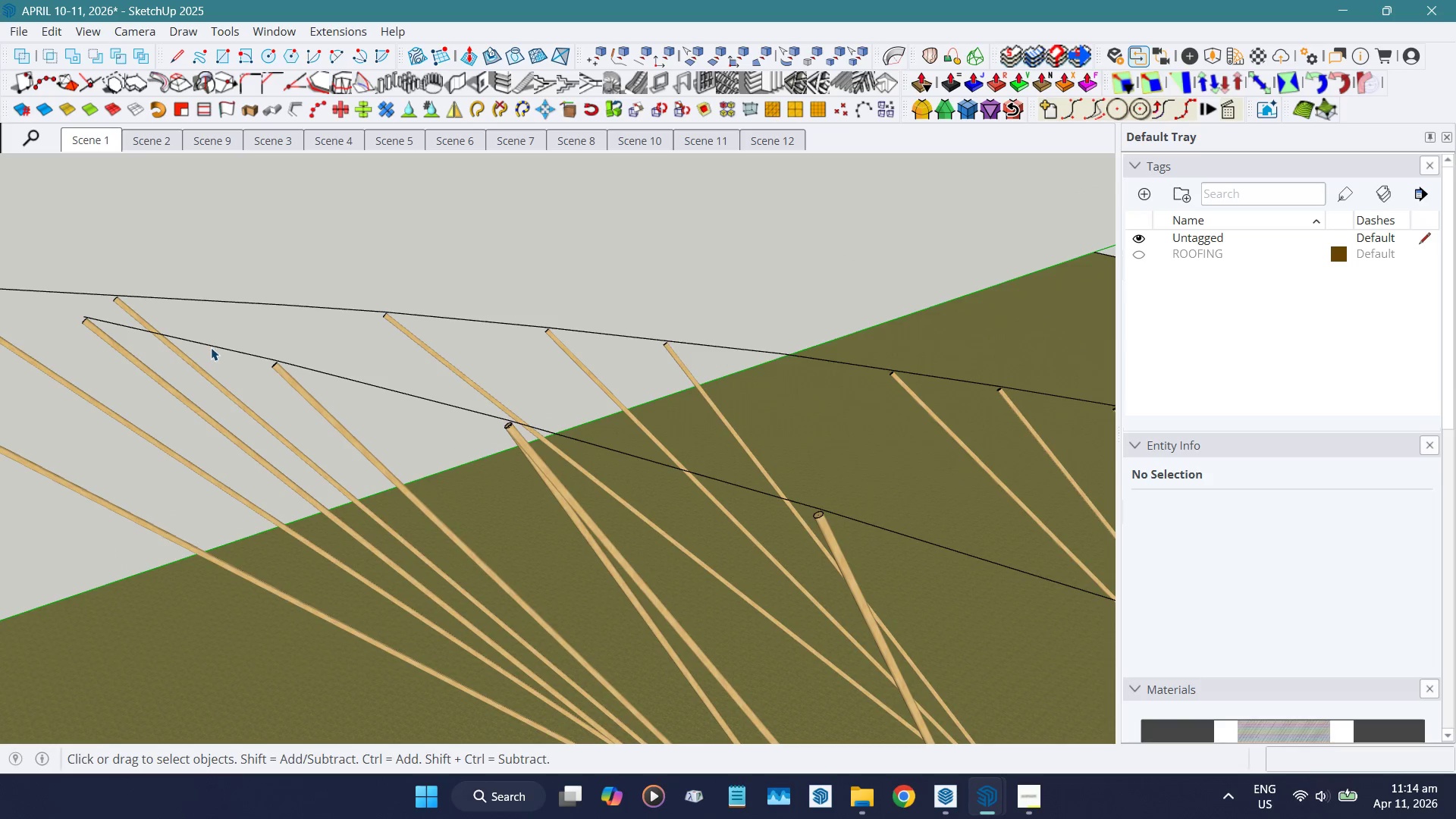 
left_click([211, 347])
 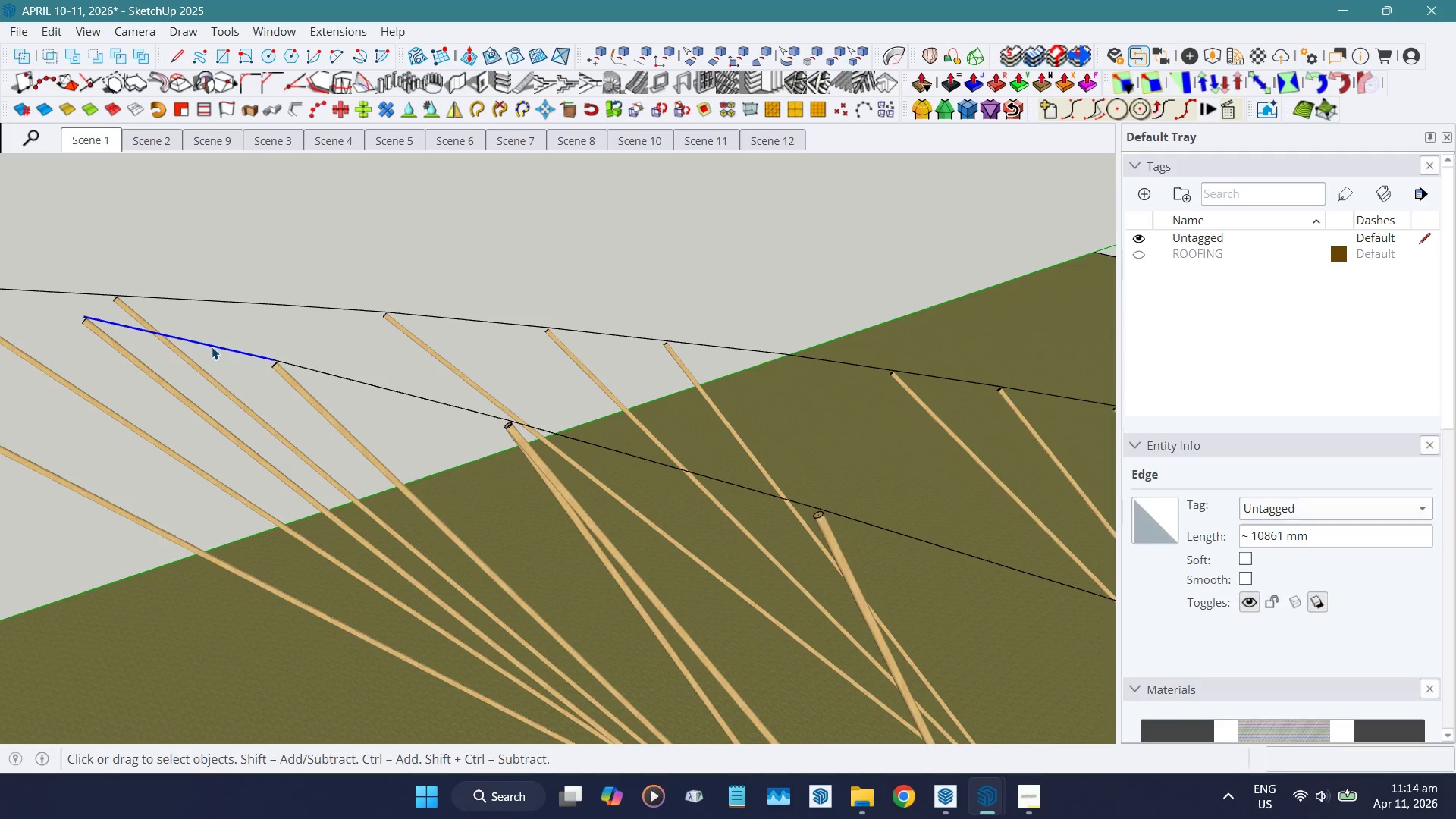 
double_click([212, 347])
 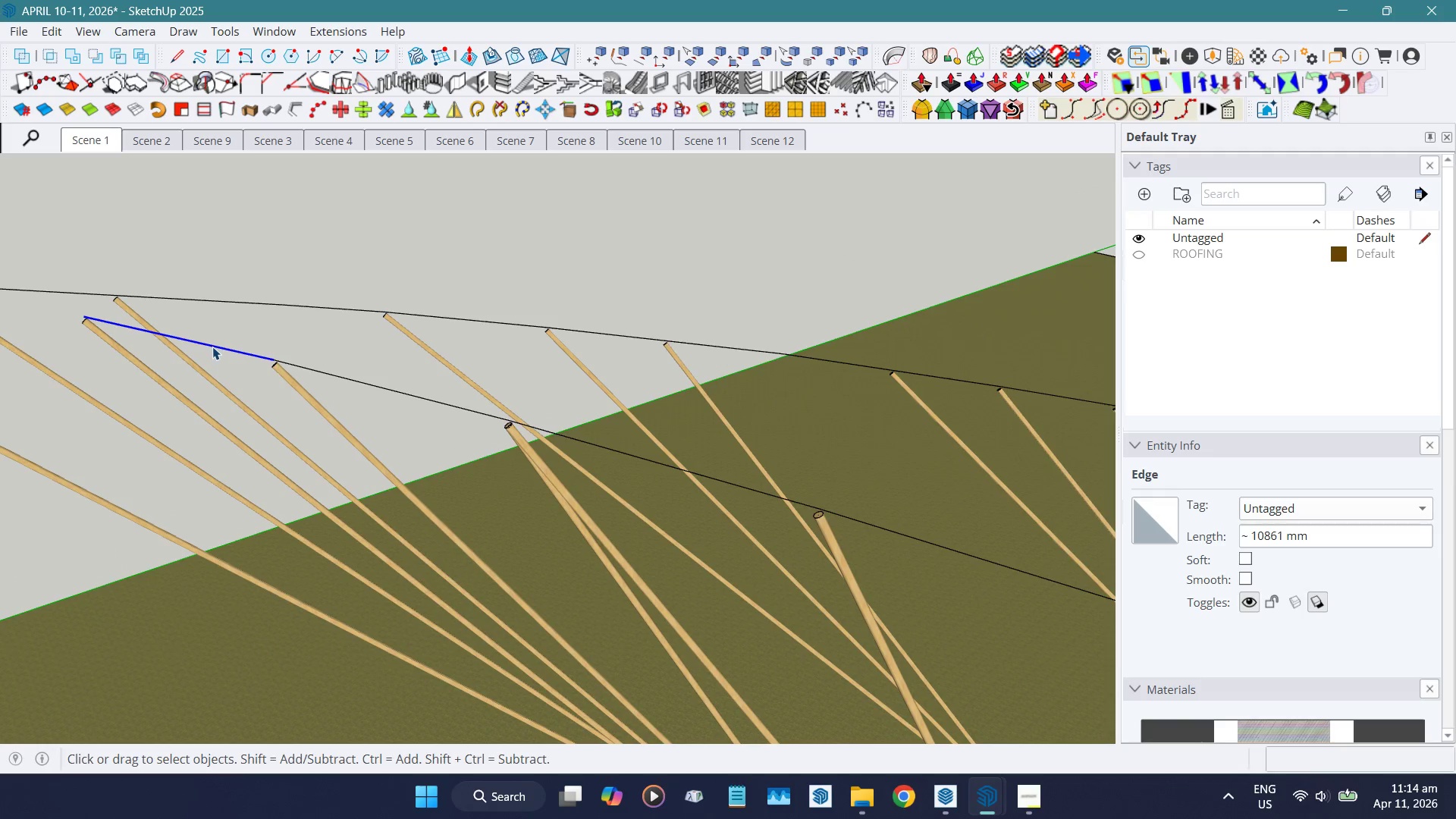 
triple_click([212, 347])
 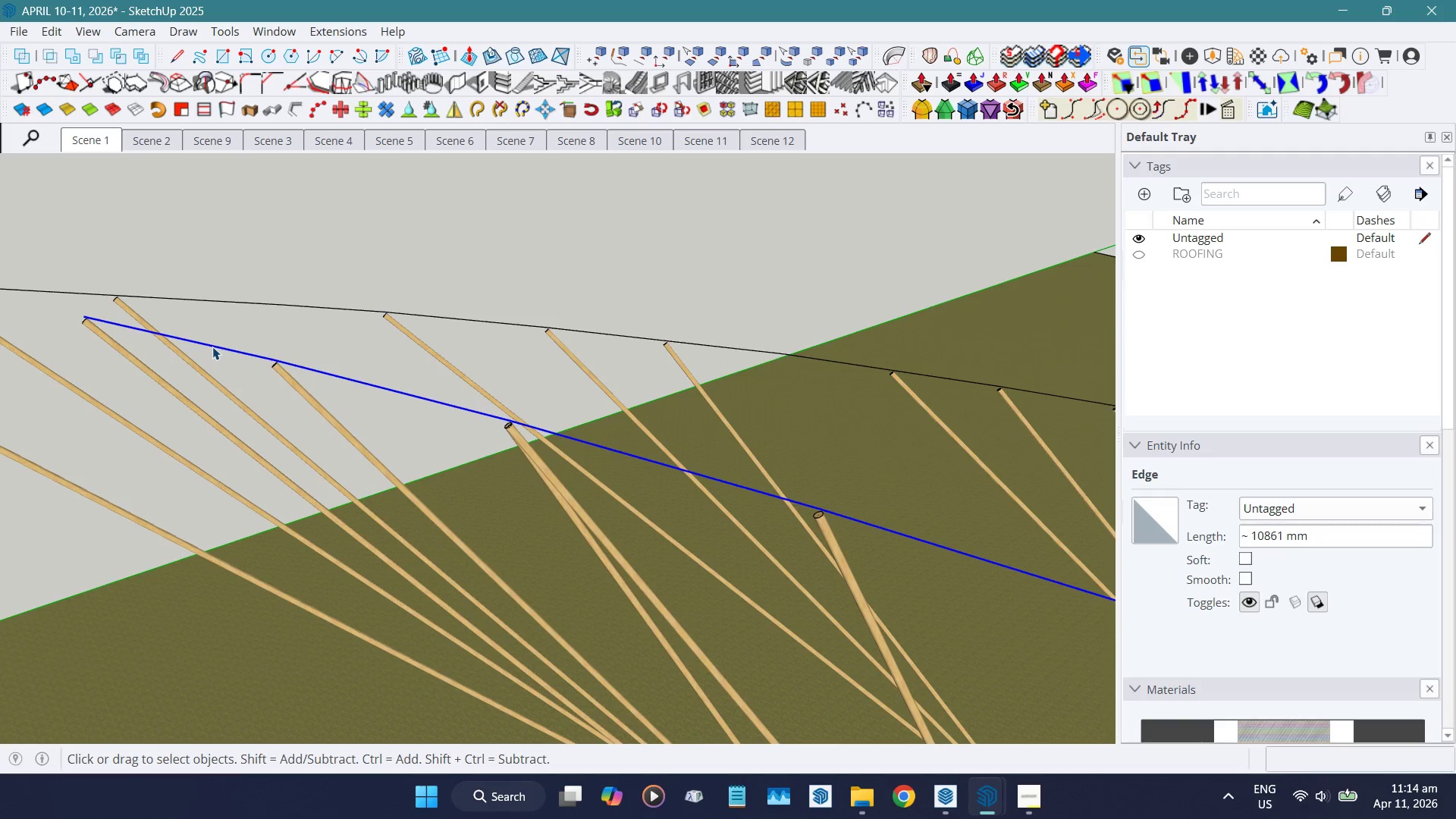 
triple_click([212, 347])
 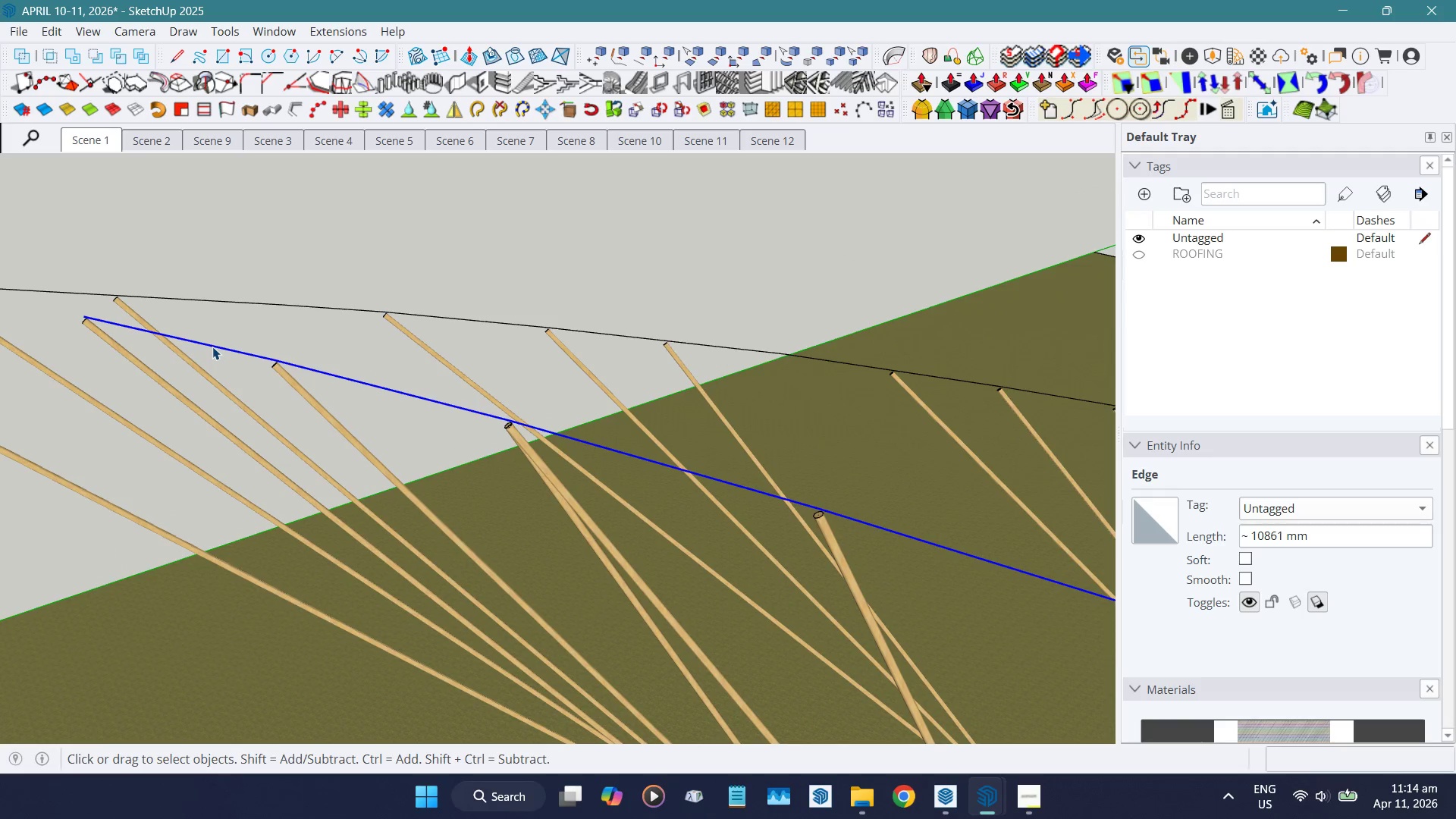 
triple_click([212, 347])
 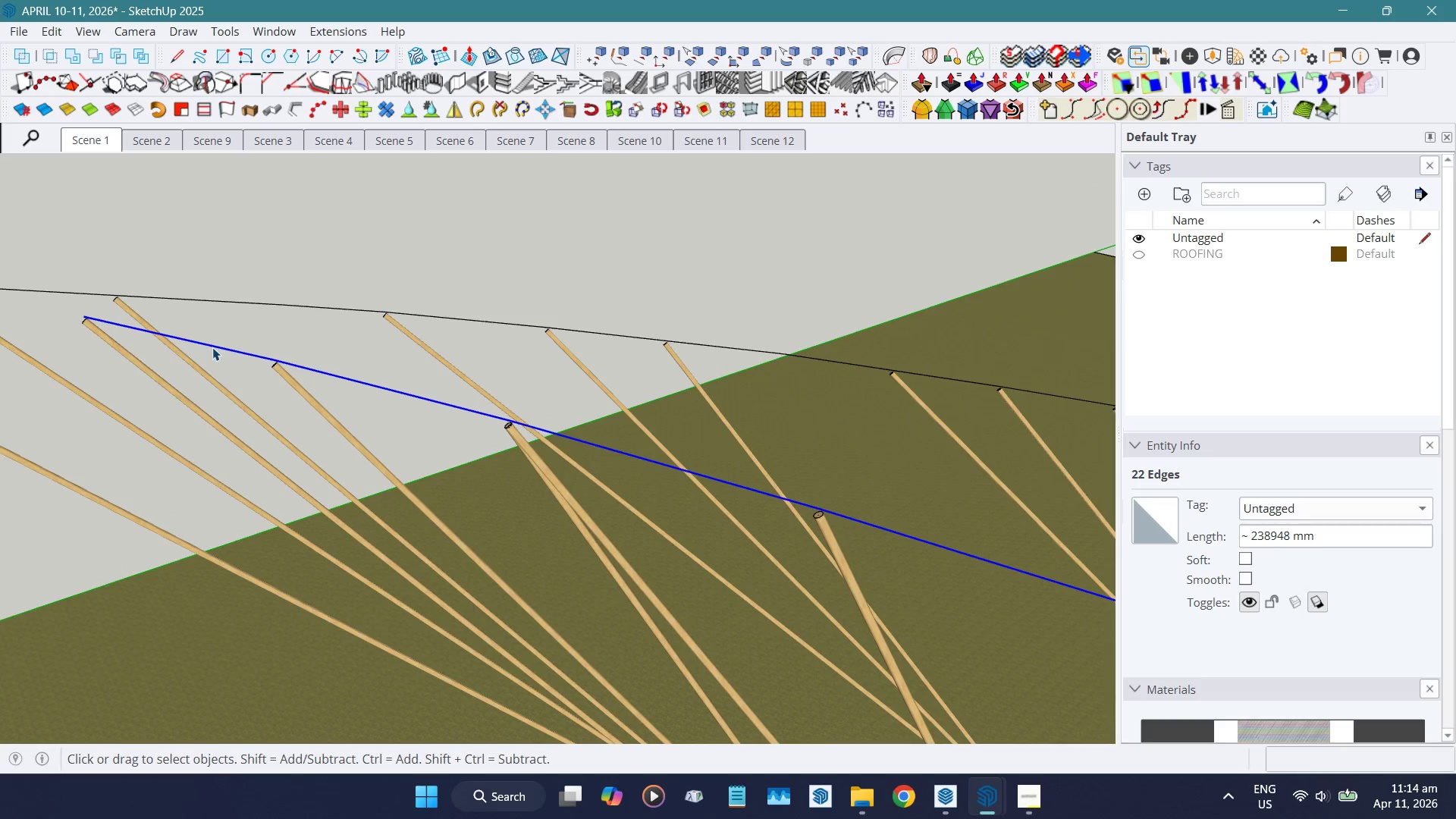 
key(Delete)
 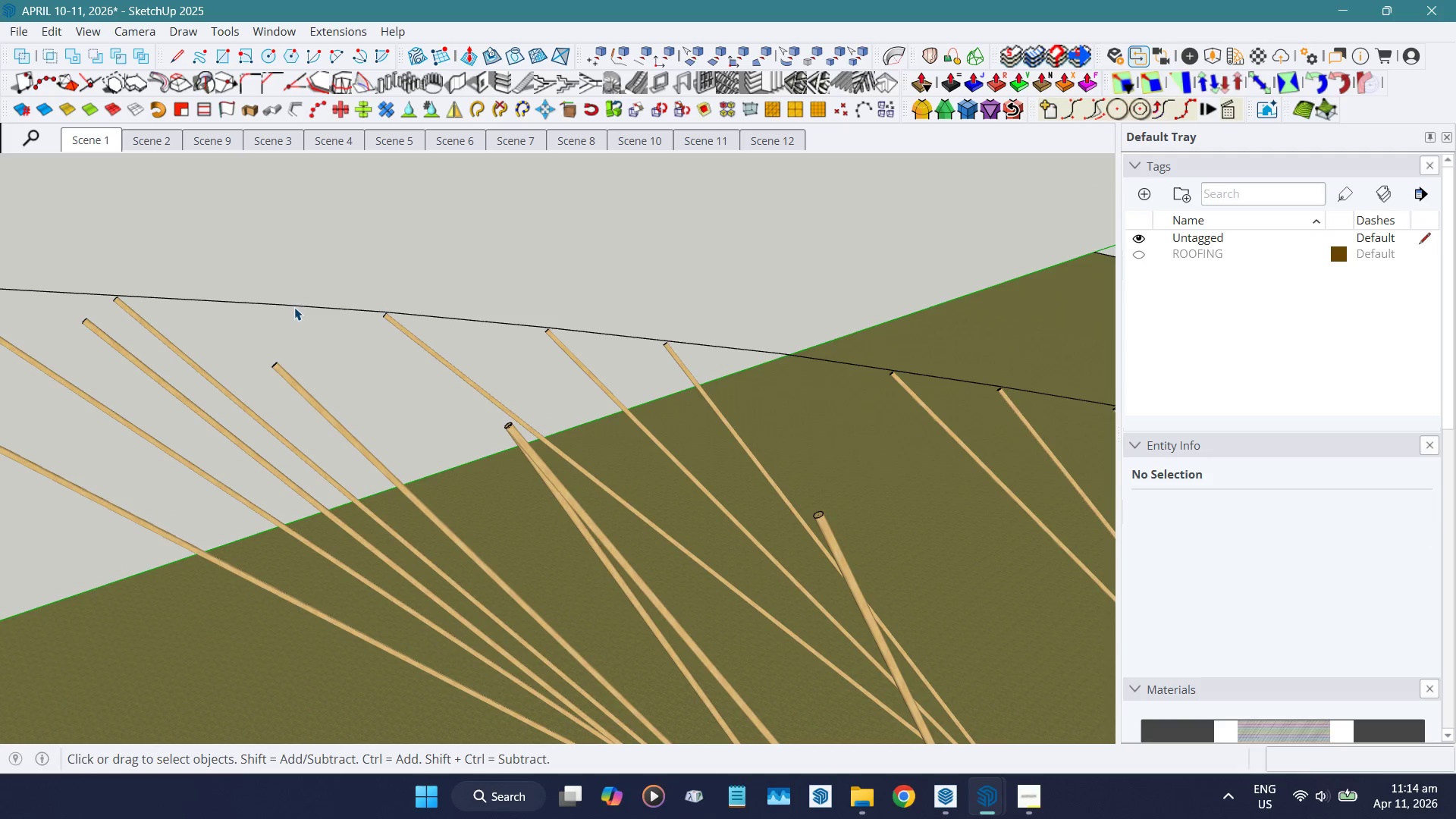 
double_click([294, 306])
 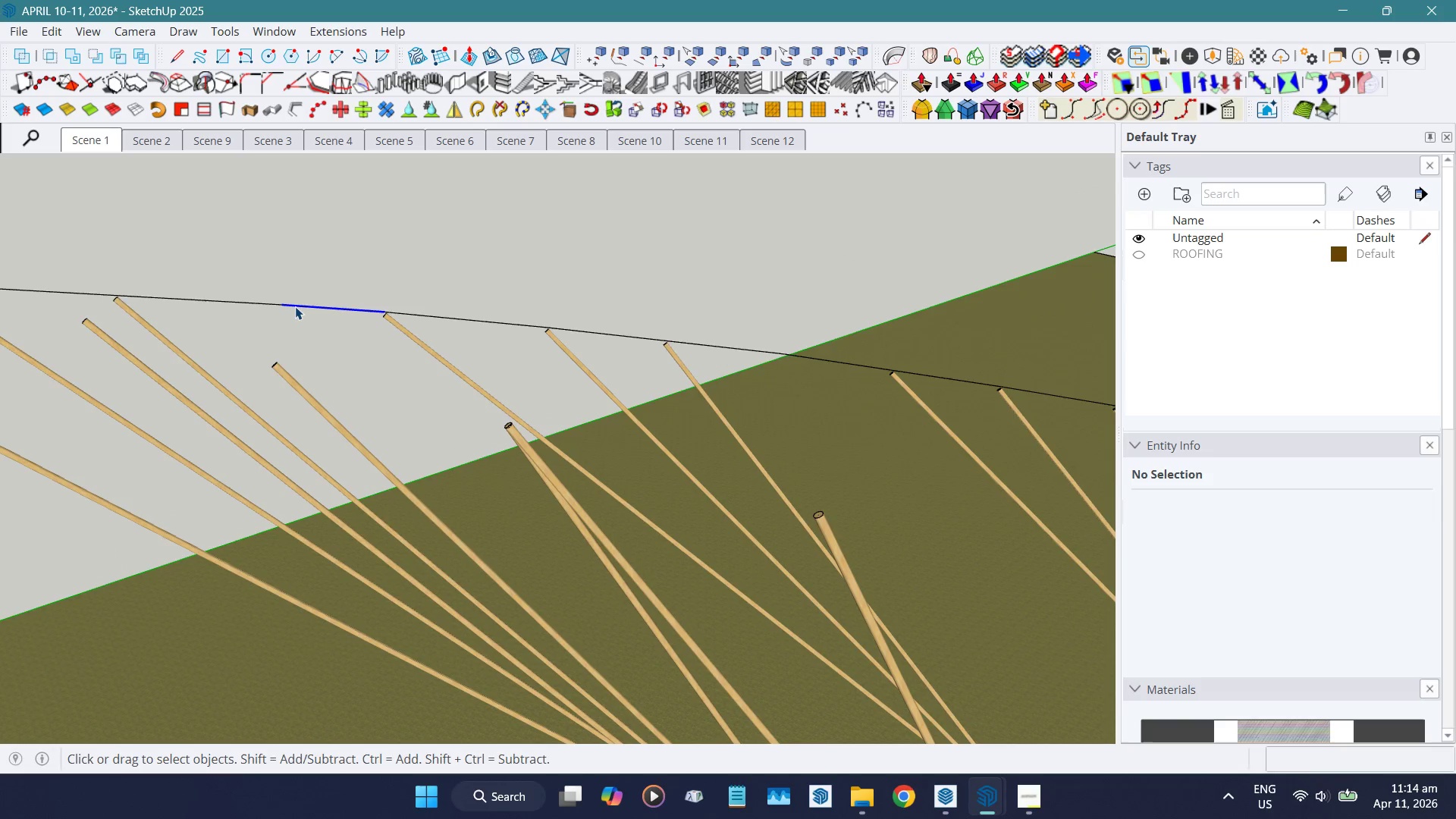 
triple_click([295, 306])
 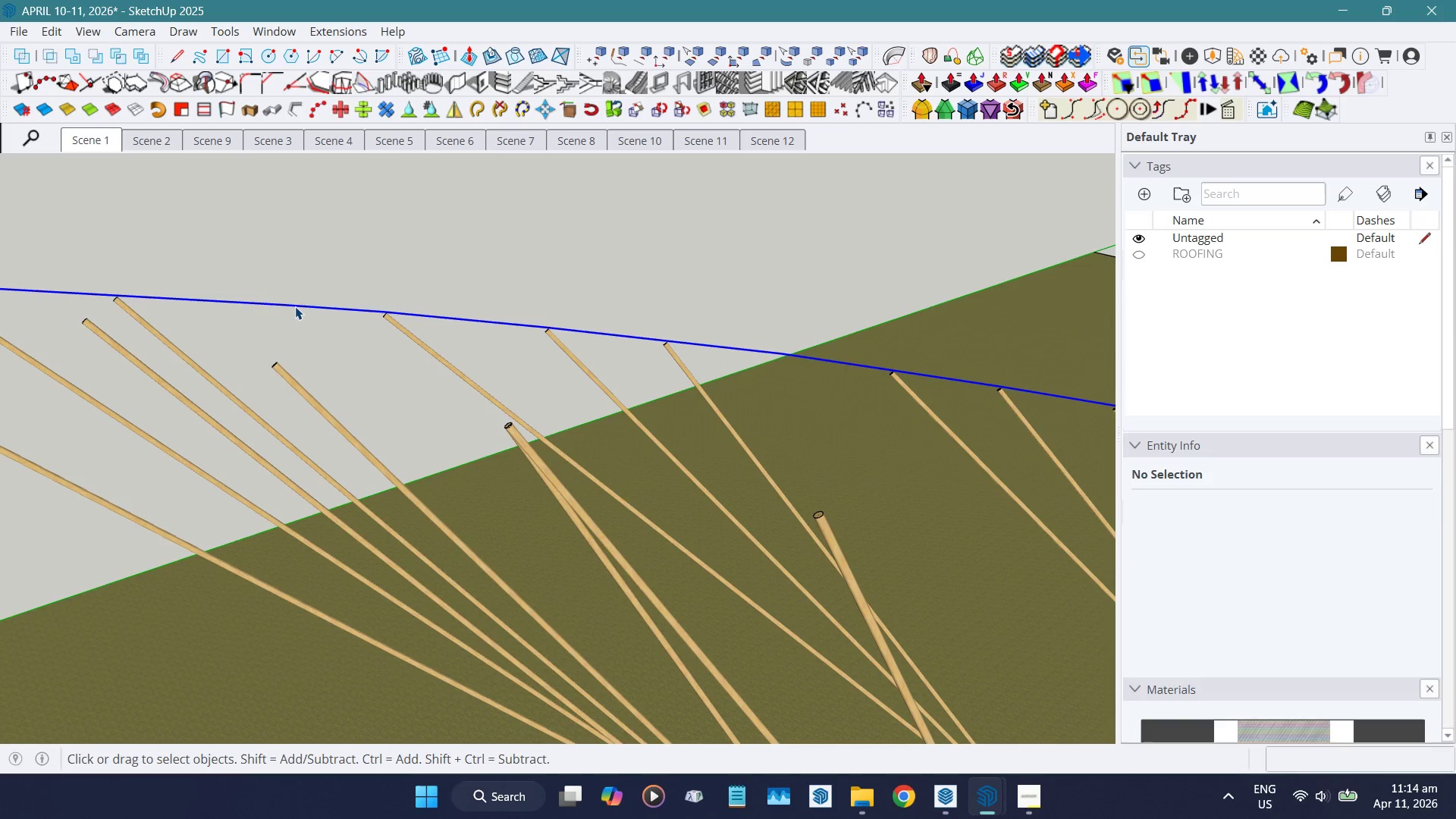 
triple_click([295, 306])
 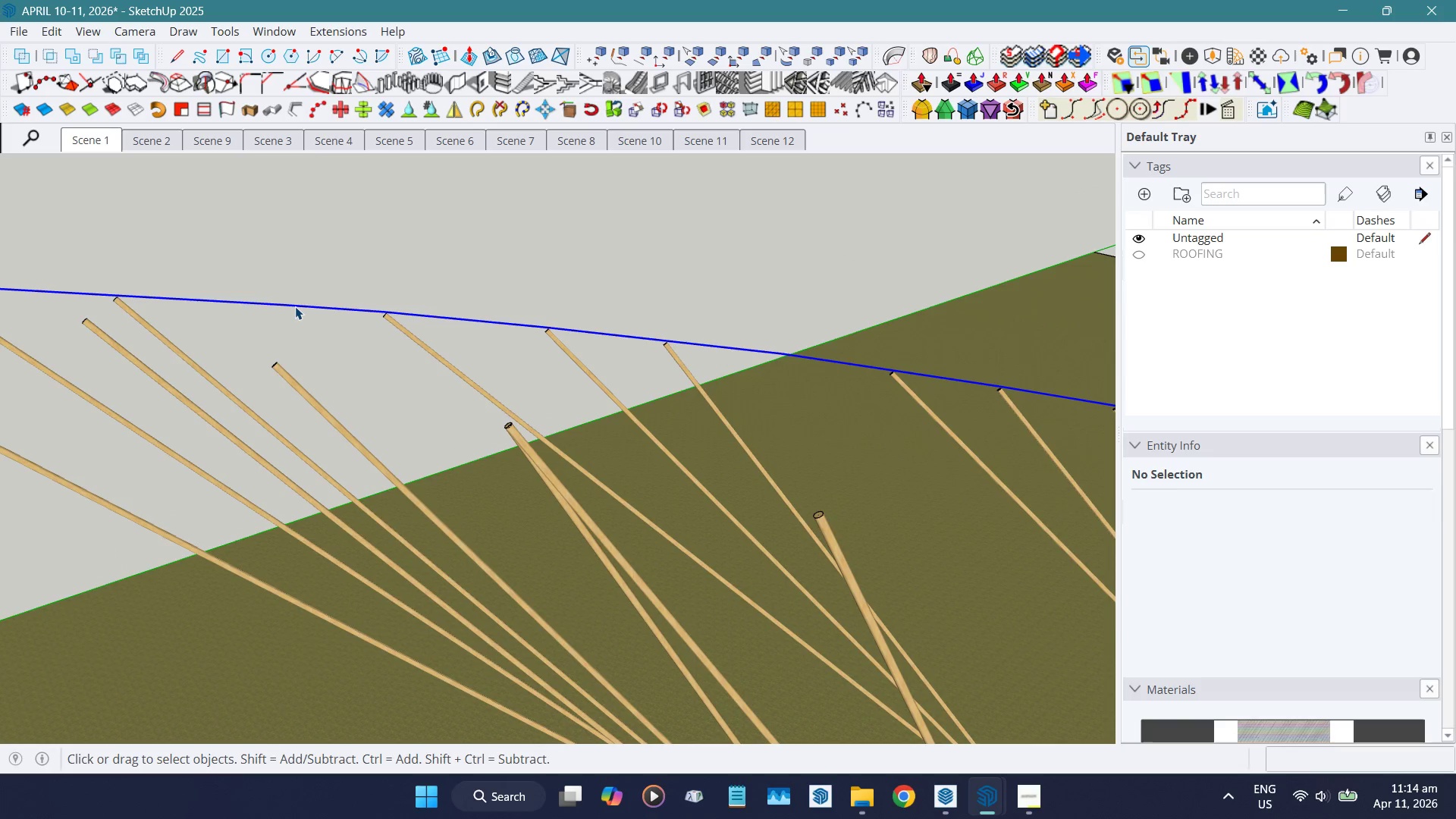 
triple_click([295, 306])
 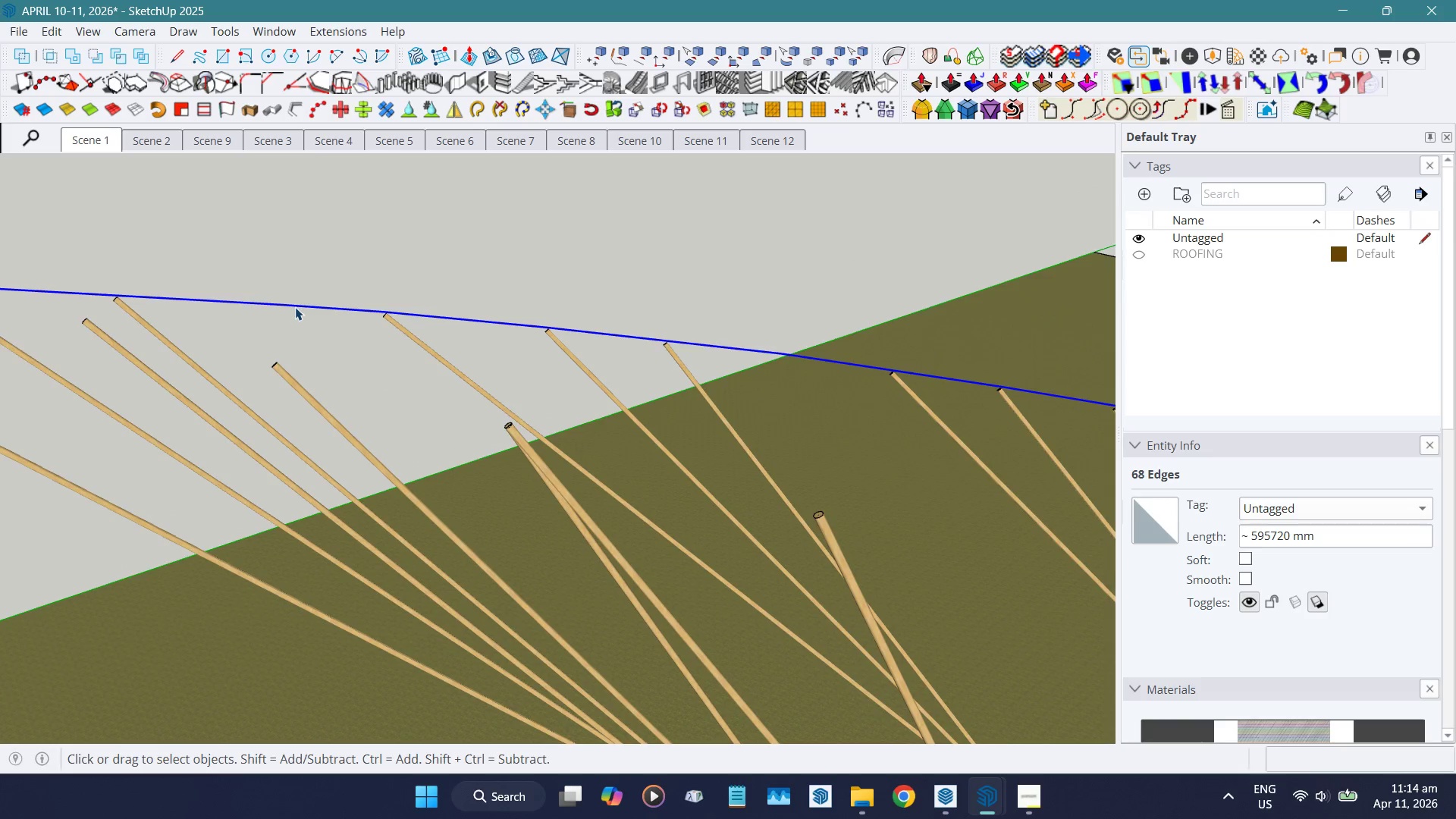 
scroll: coordinate [295, 308], scroll_direction: down, amount: 10.0
 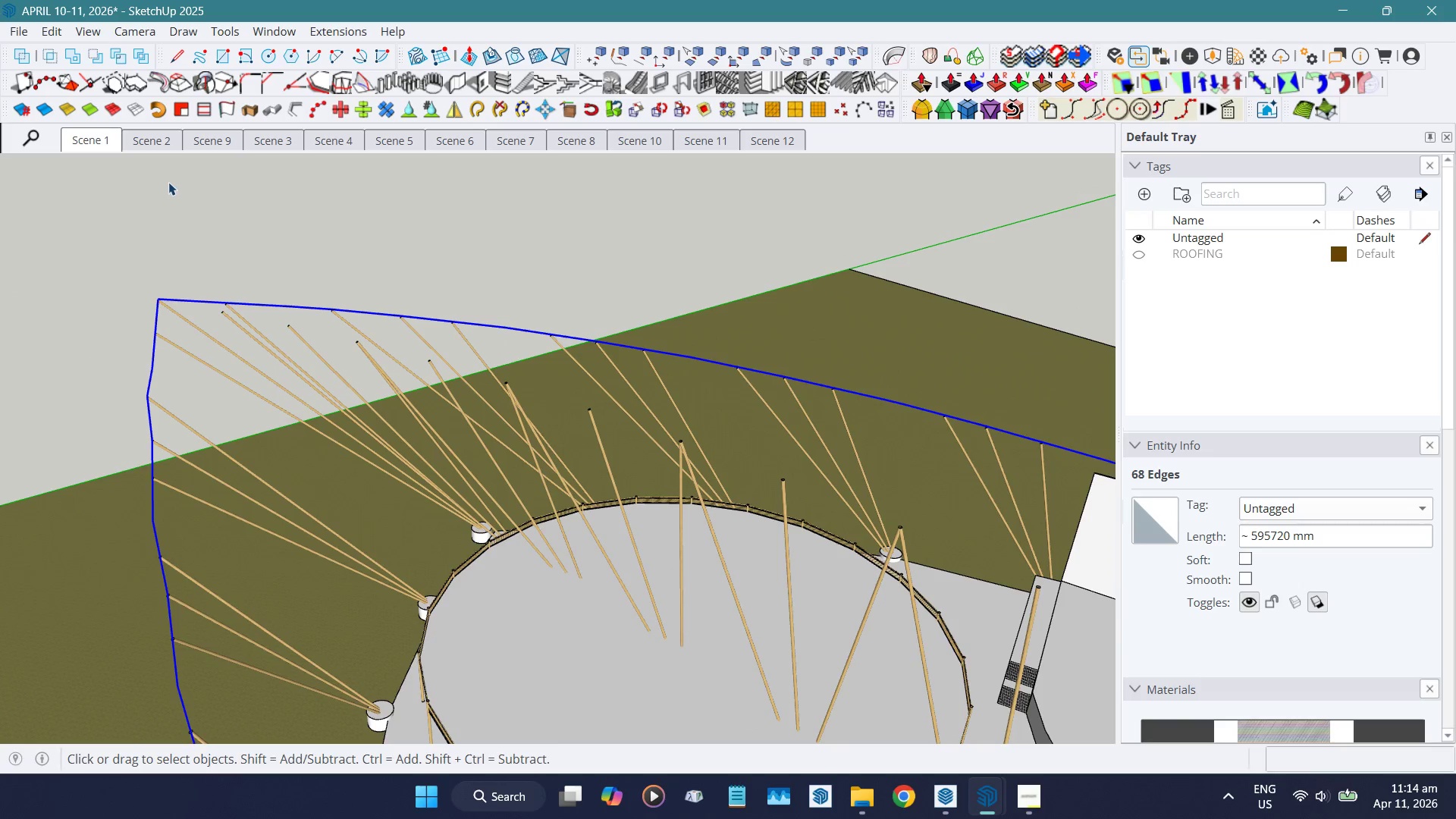 
key(W)
 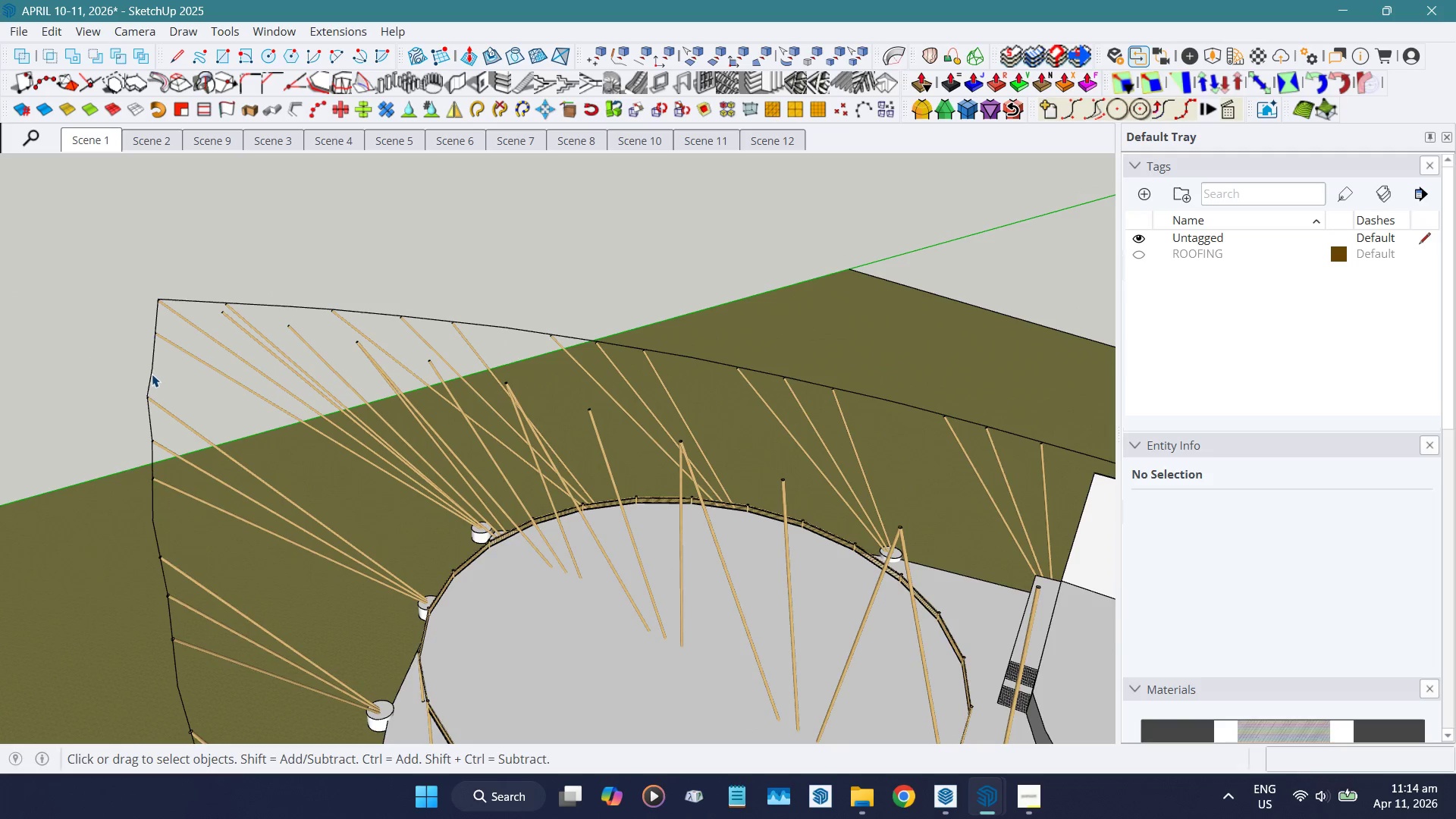 
scroll: coordinate [176, 278], scroll_direction: down, amount: 14.0
 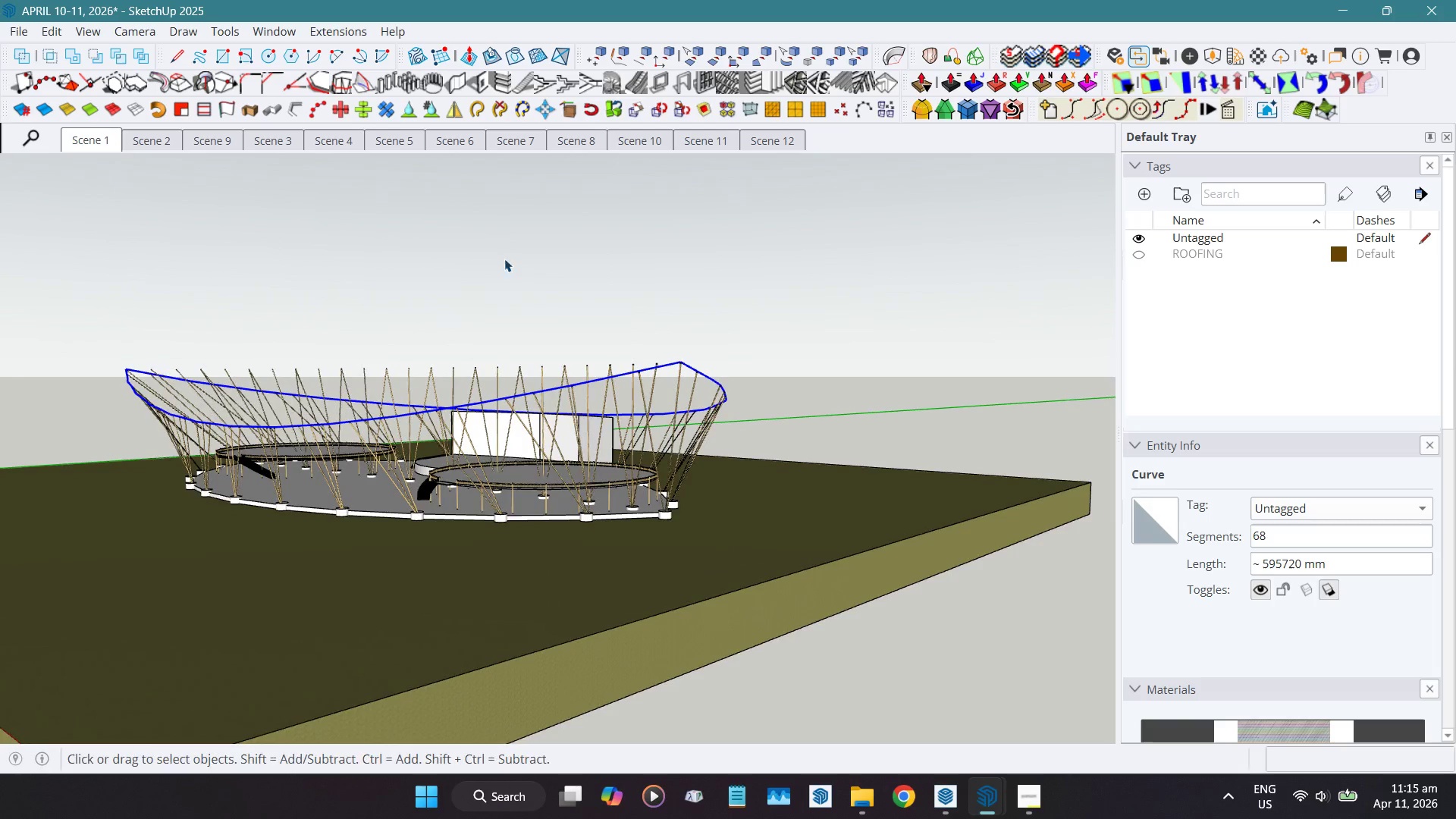 
scroll: coordinate [701, 347], scroll_direction: up, amount: 12.0
 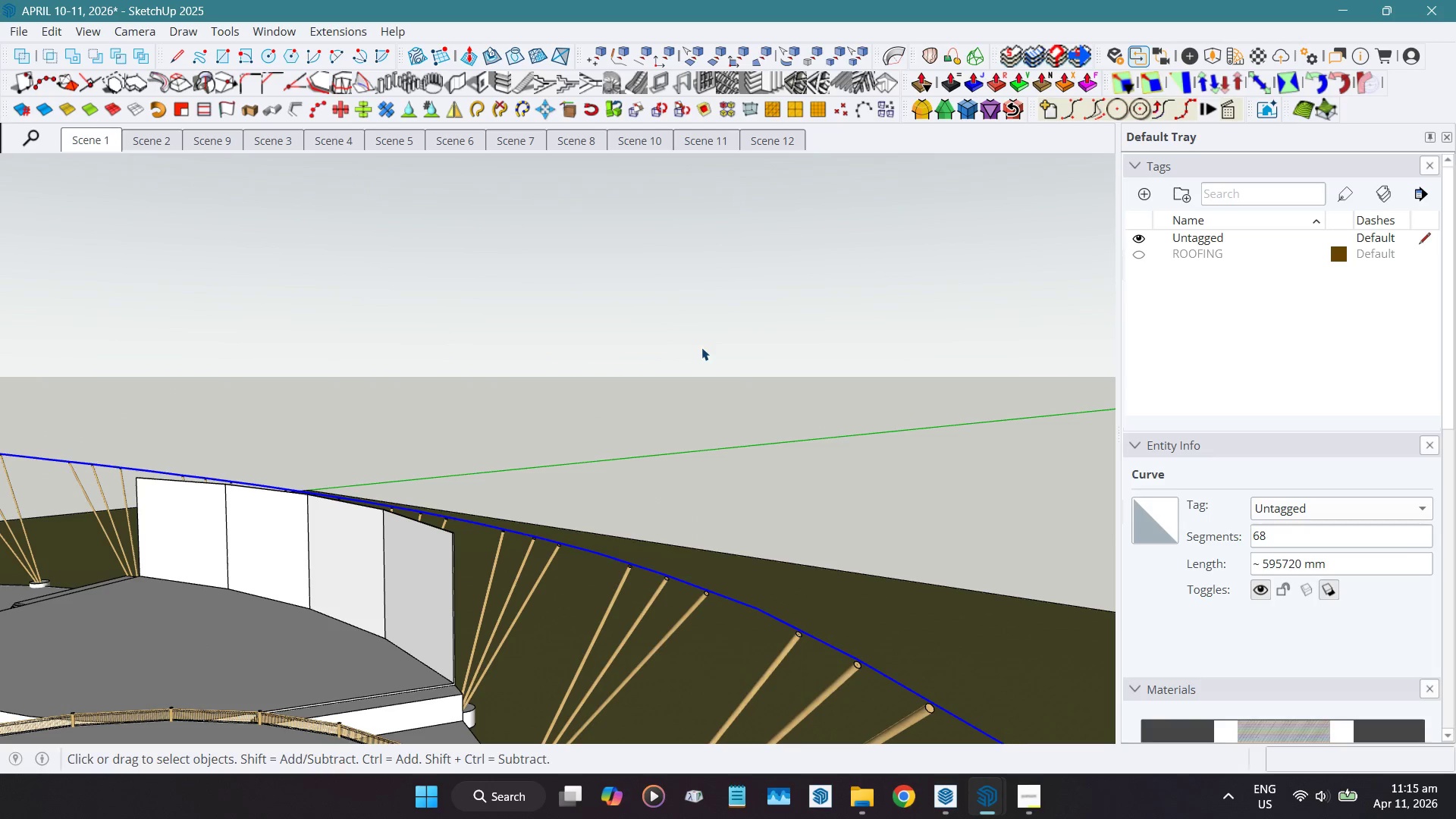 
scroll: coordinate [700, 348], scroll_direction: down, amount: 5.0
 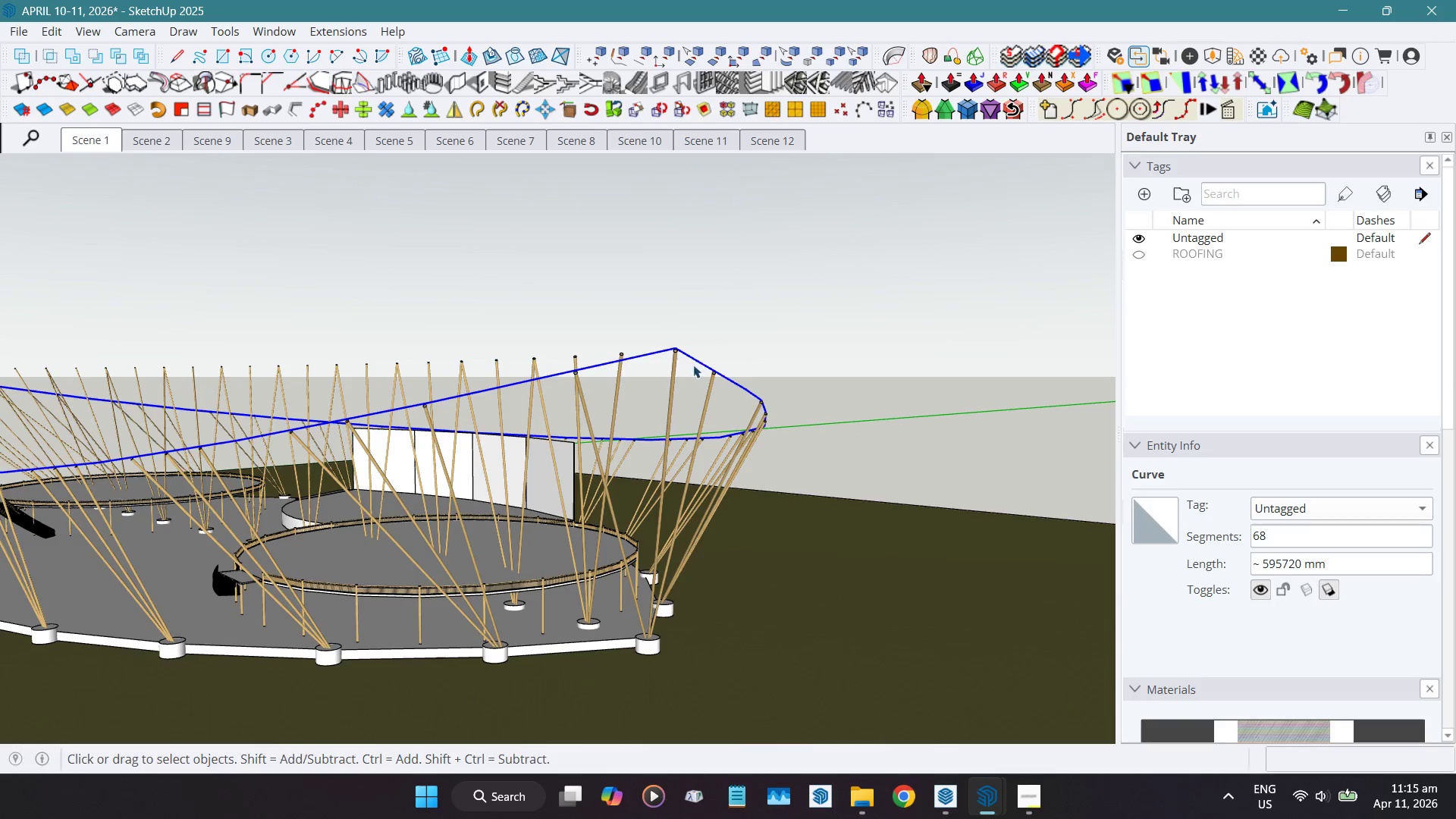 
scroll: coordinate [689, 381], scroll_direction: up, amount: 2.0
 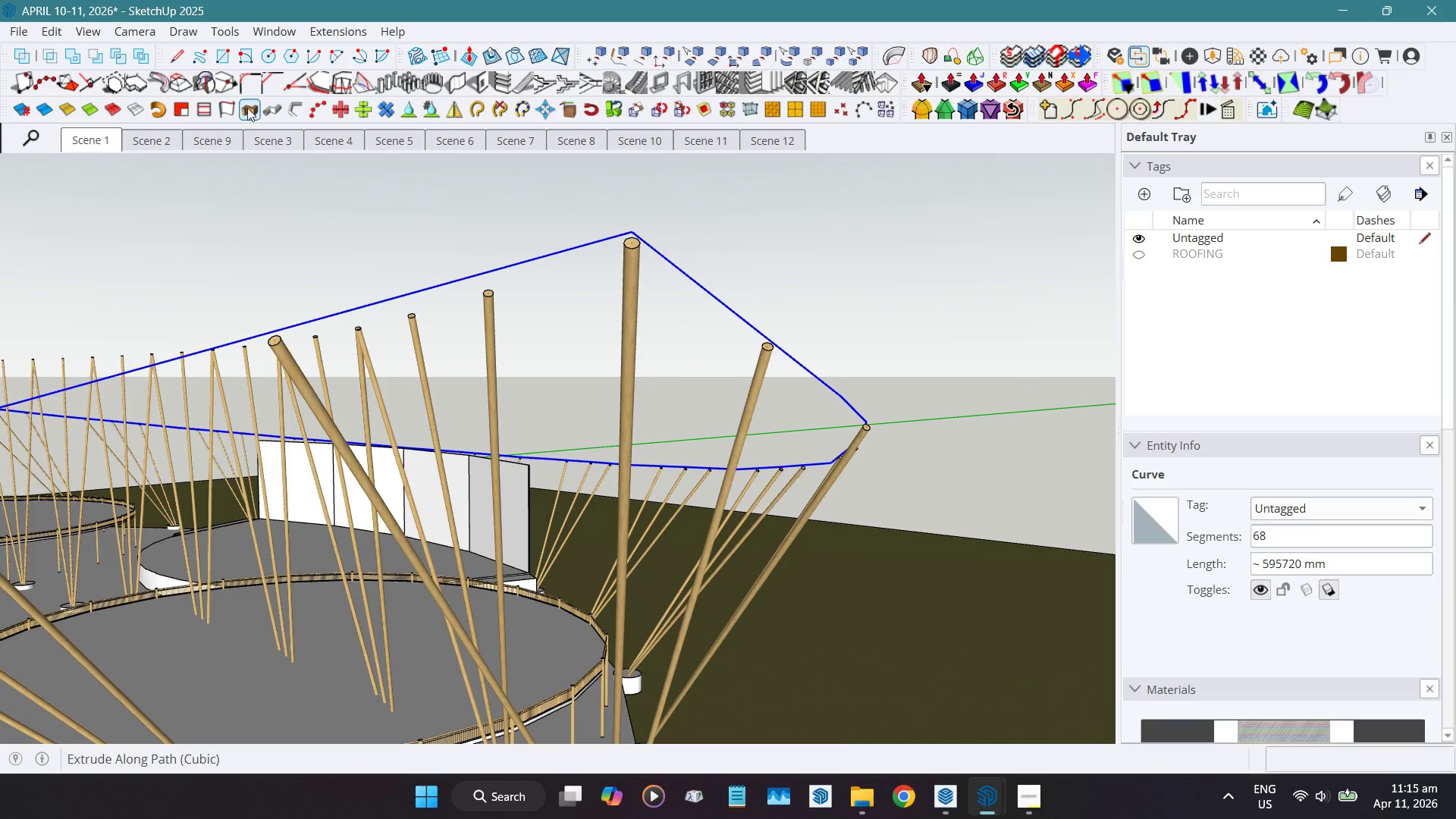 
left_click([232, 108])
 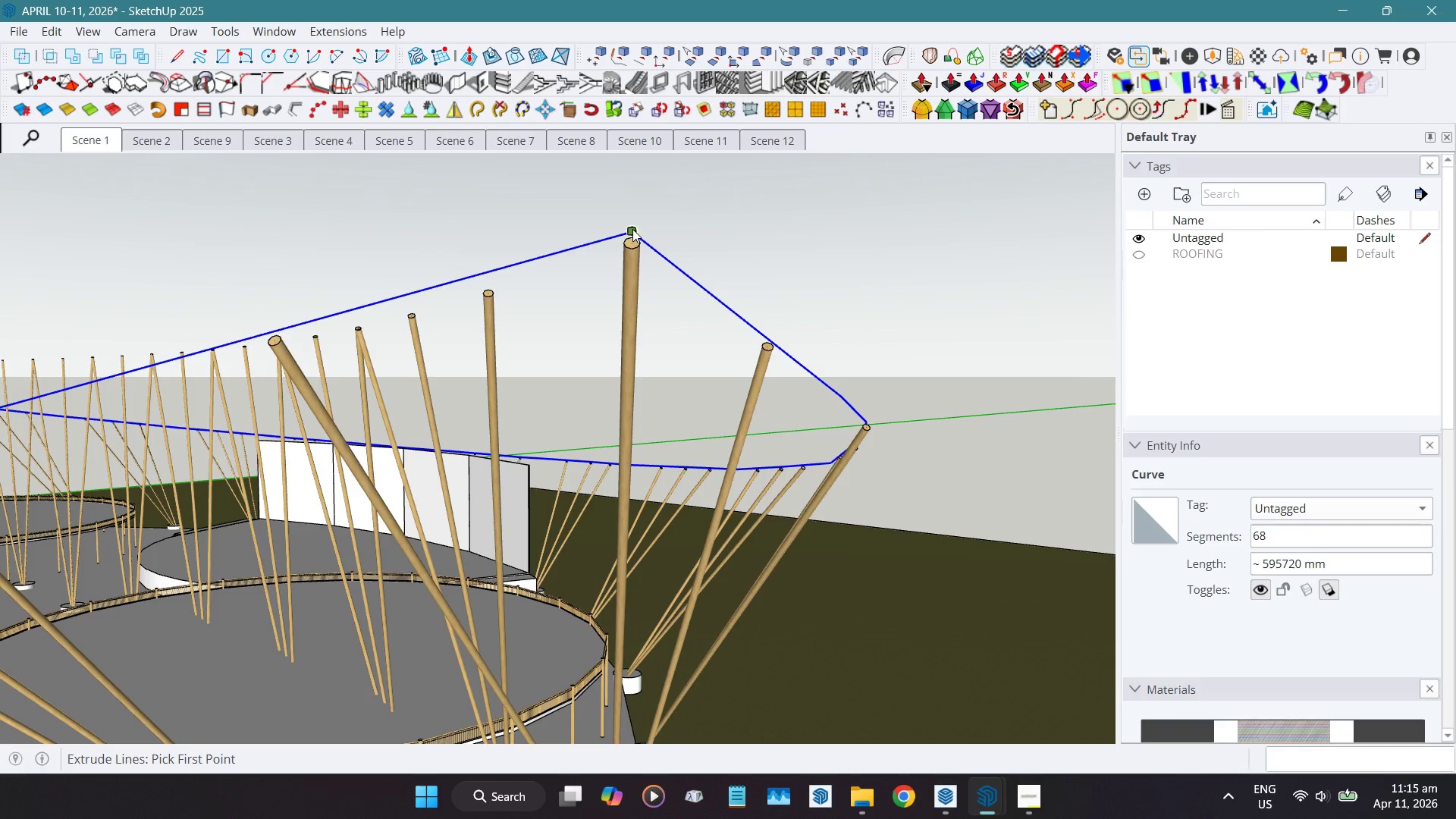 
left_click([632, 230])
 